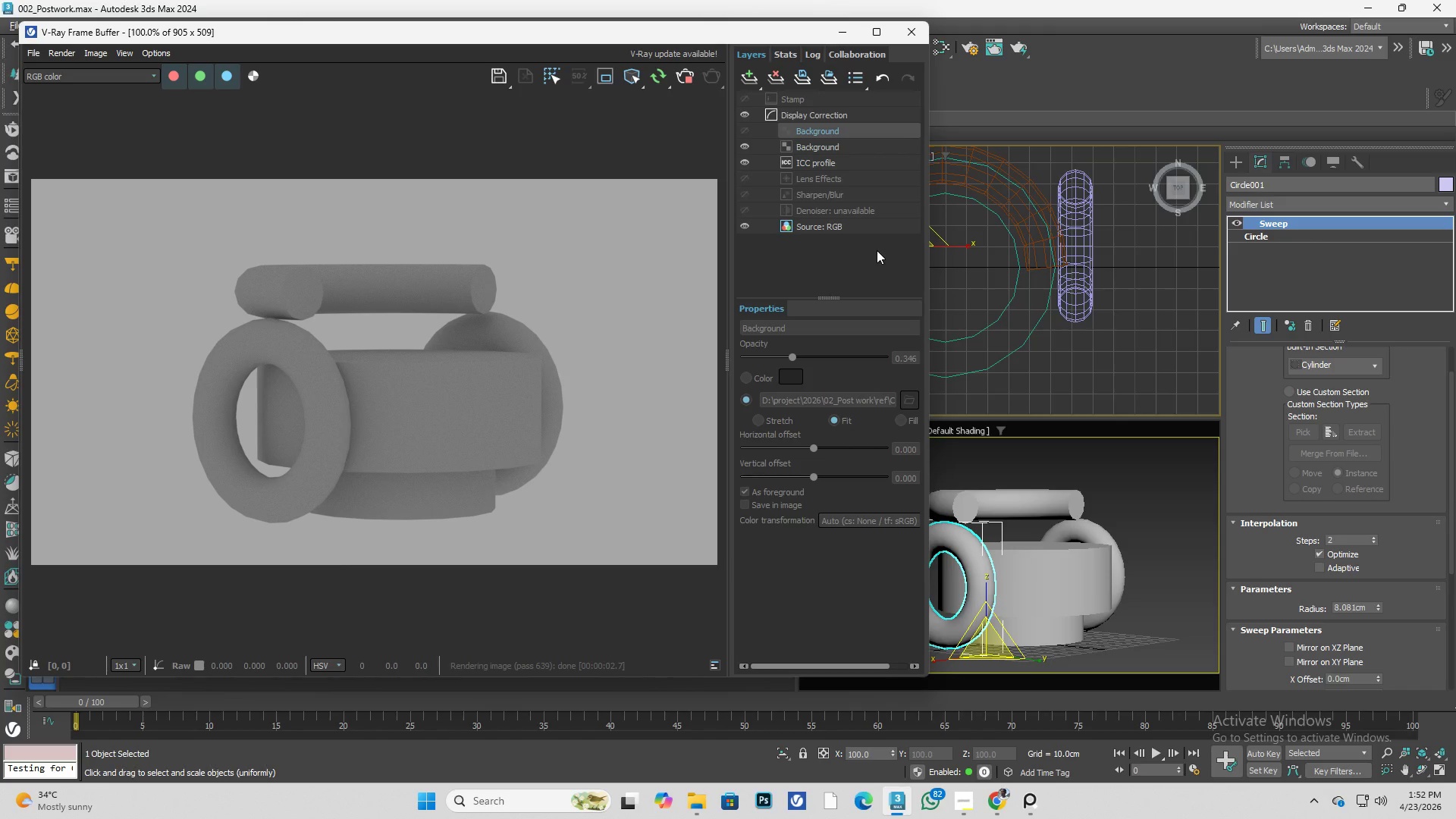 
wait(11.75)
 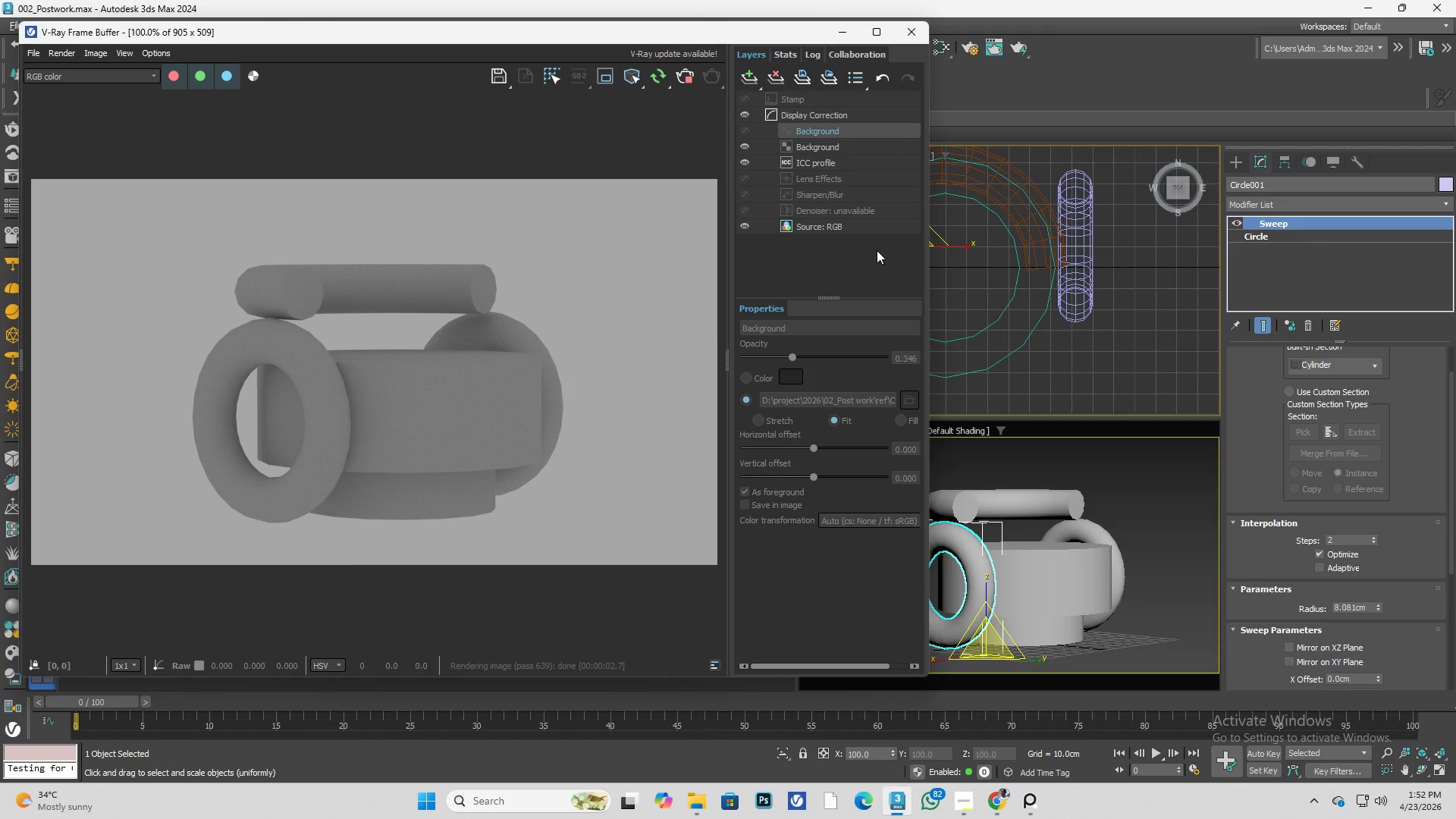 
left_click_drag(start_coordinate=[786, 358], to_coordinate=[820, 357])
 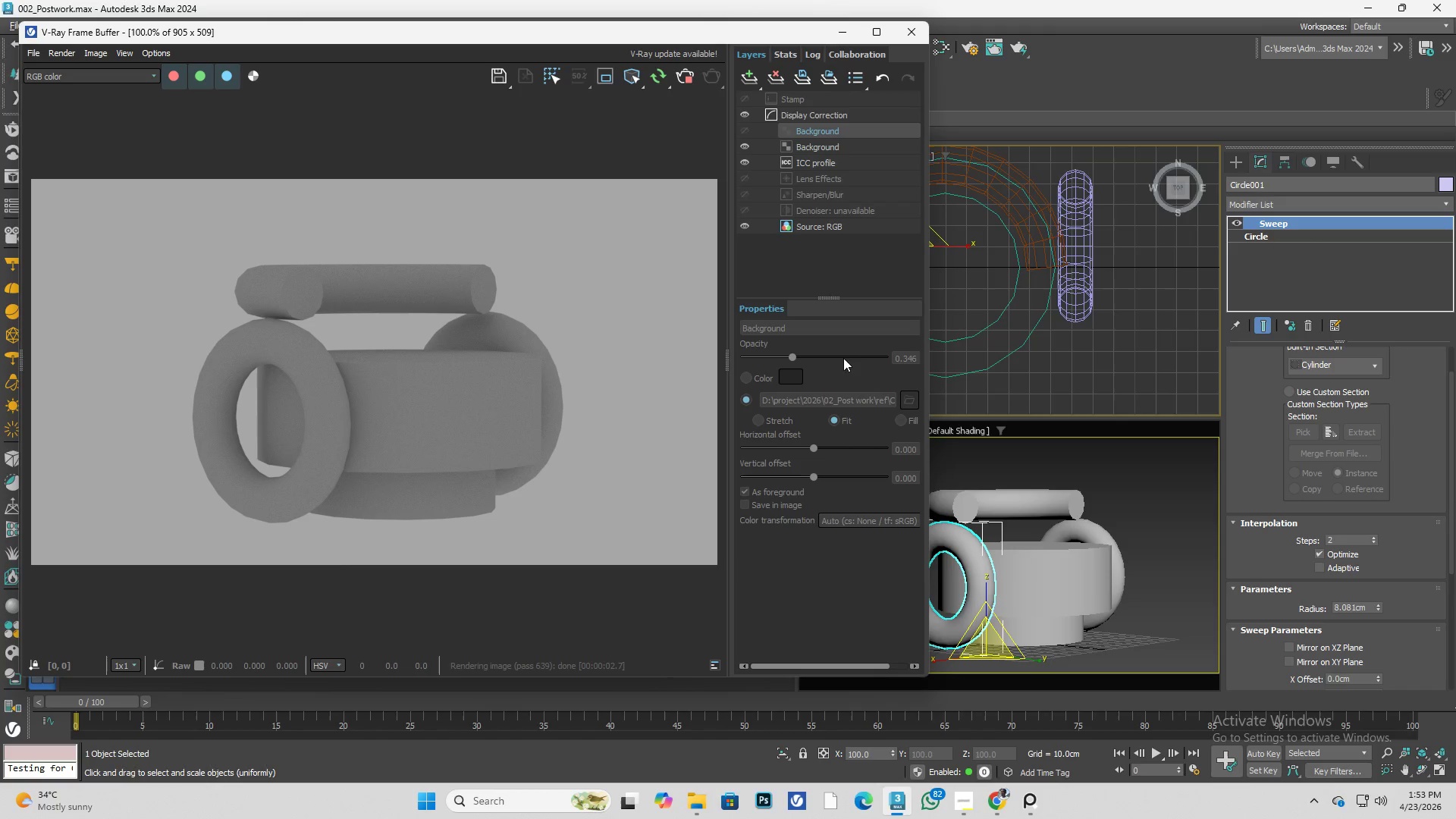 
left_click_drag(start_coordinate=[841, 358], to_coordinate=[865, 361])
 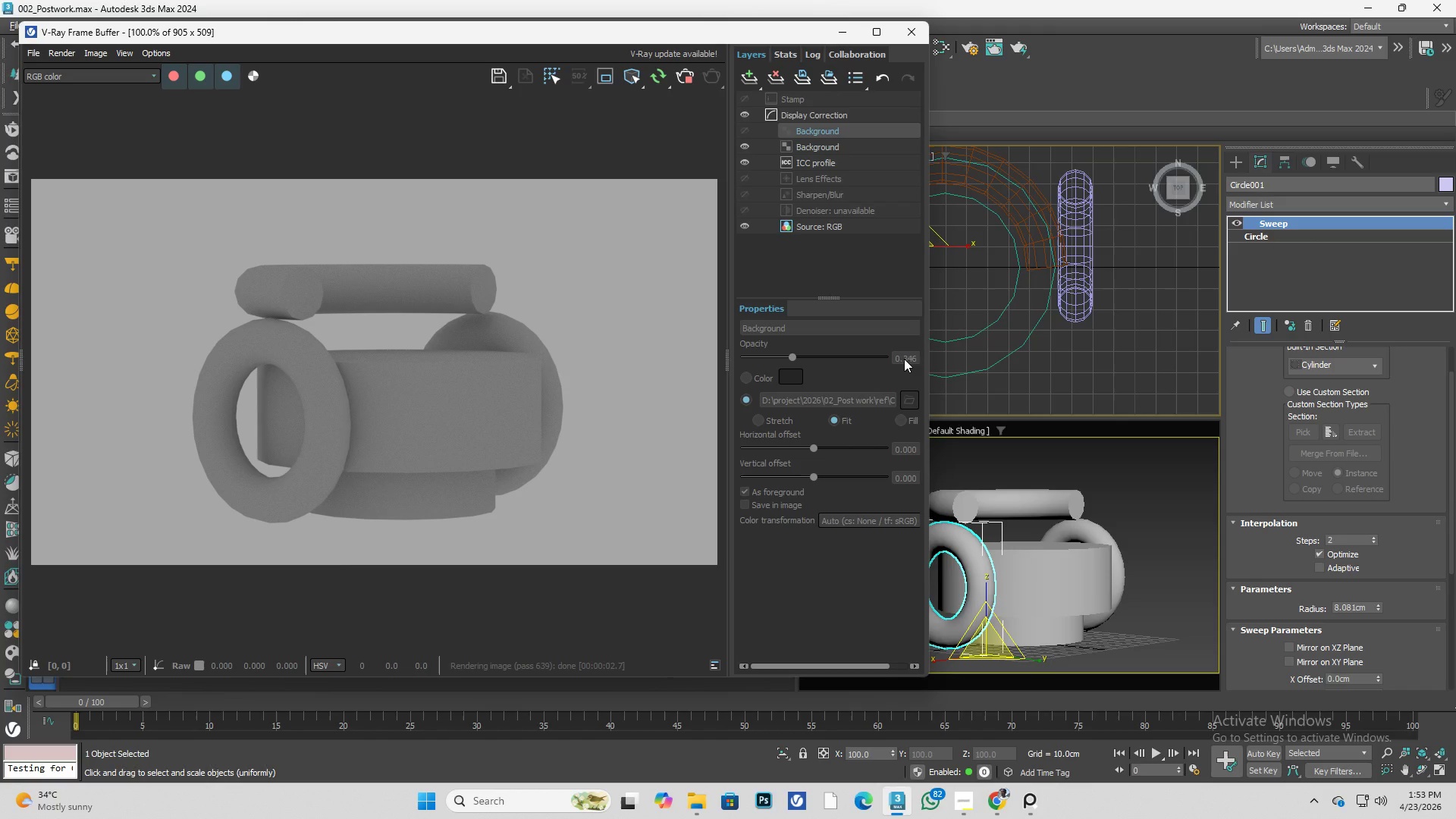 
left_click([904, 359])
 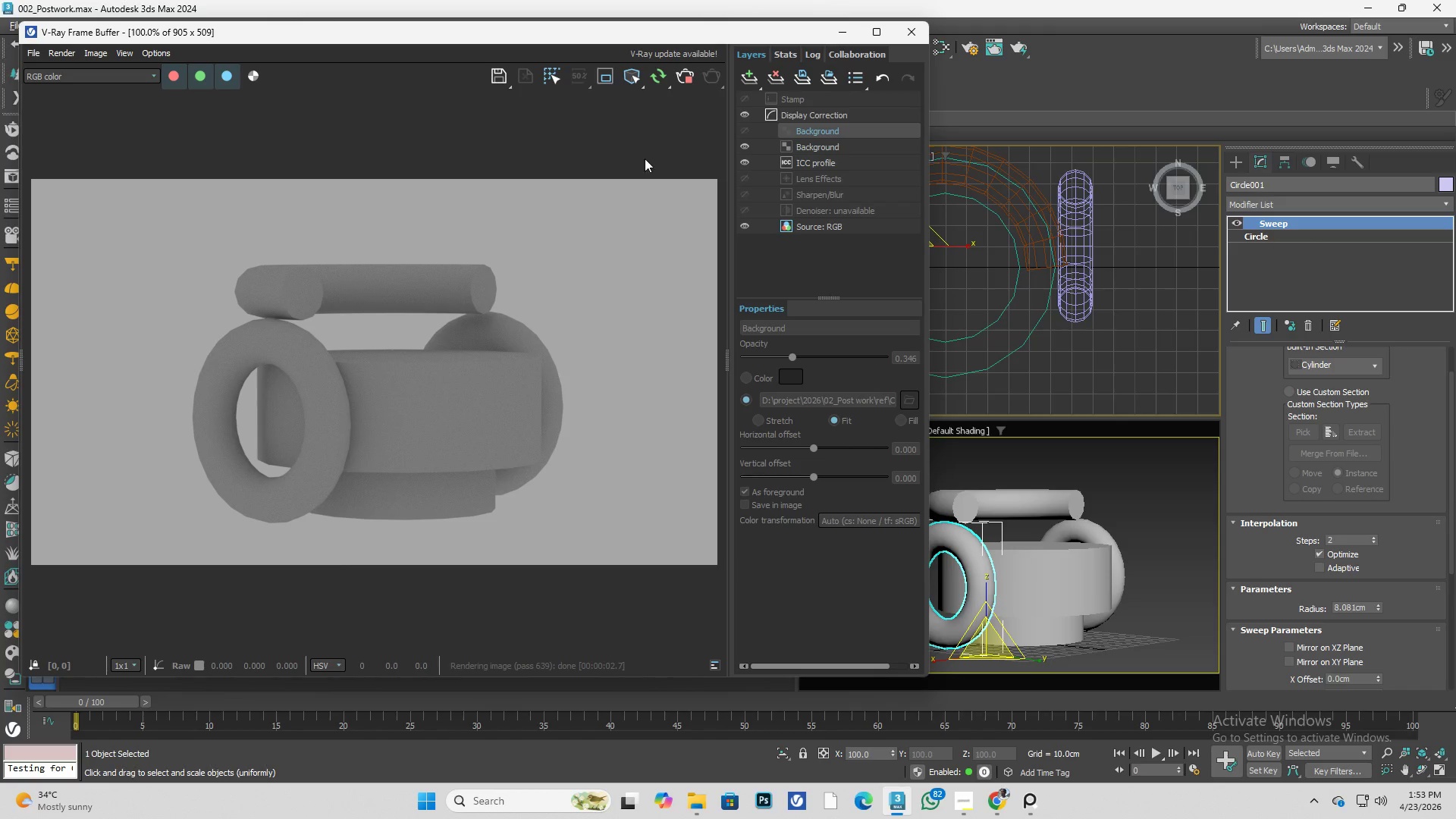 
scroll: coordinate [576, 244], scroll_direction: none, amount: 0.0
 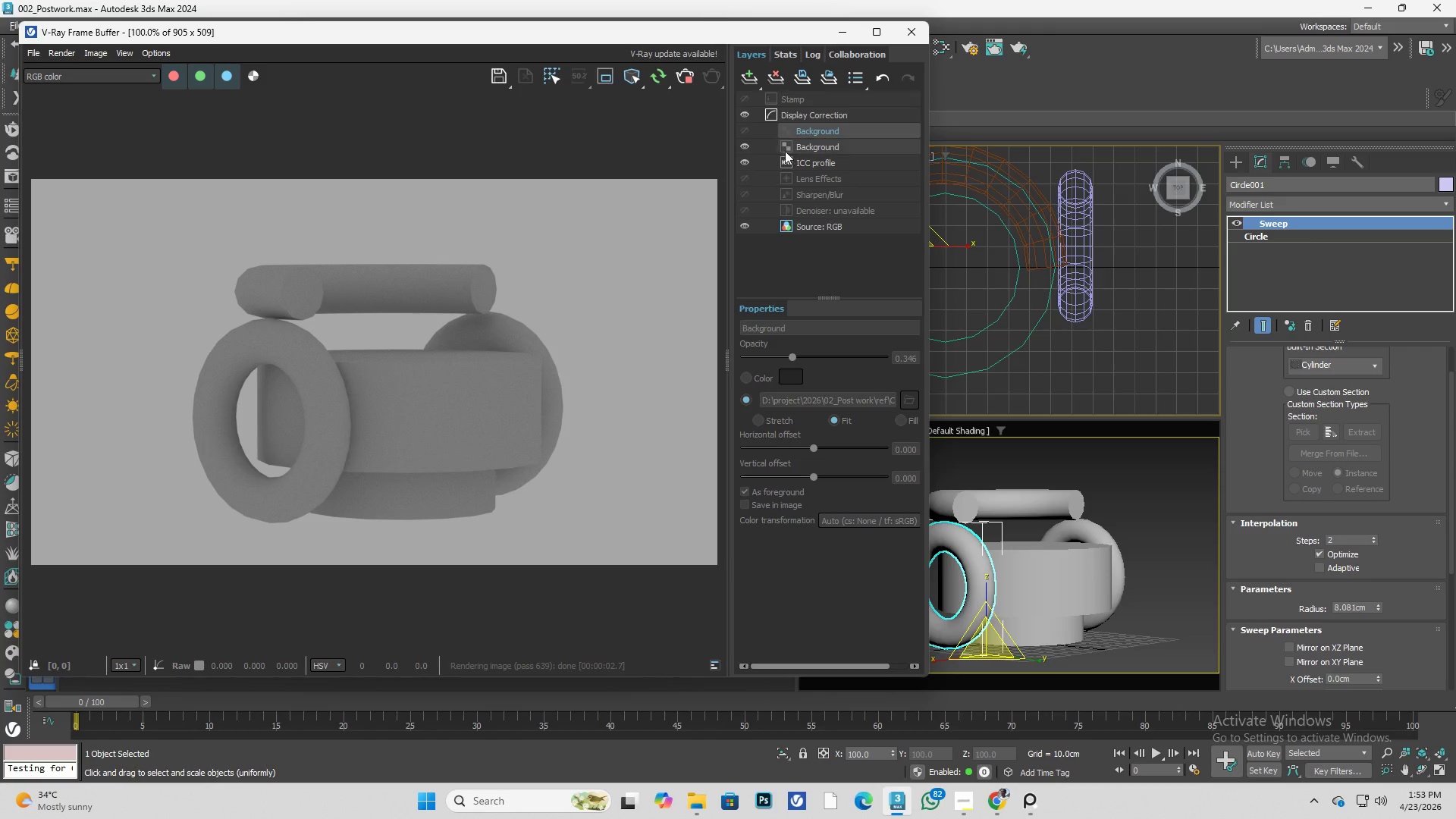 
left_click([809, 131])
 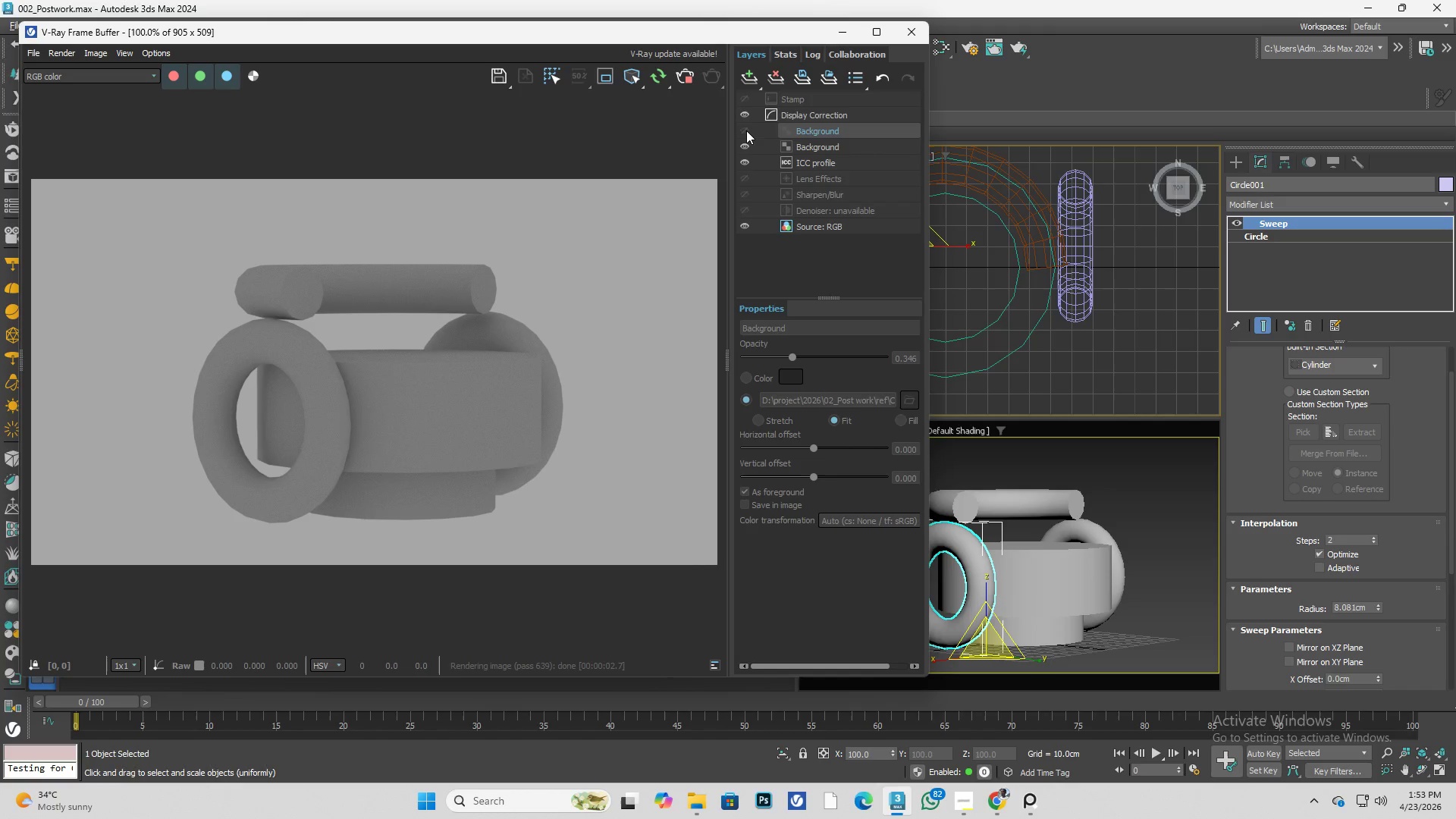 
left_click([745, 130])
 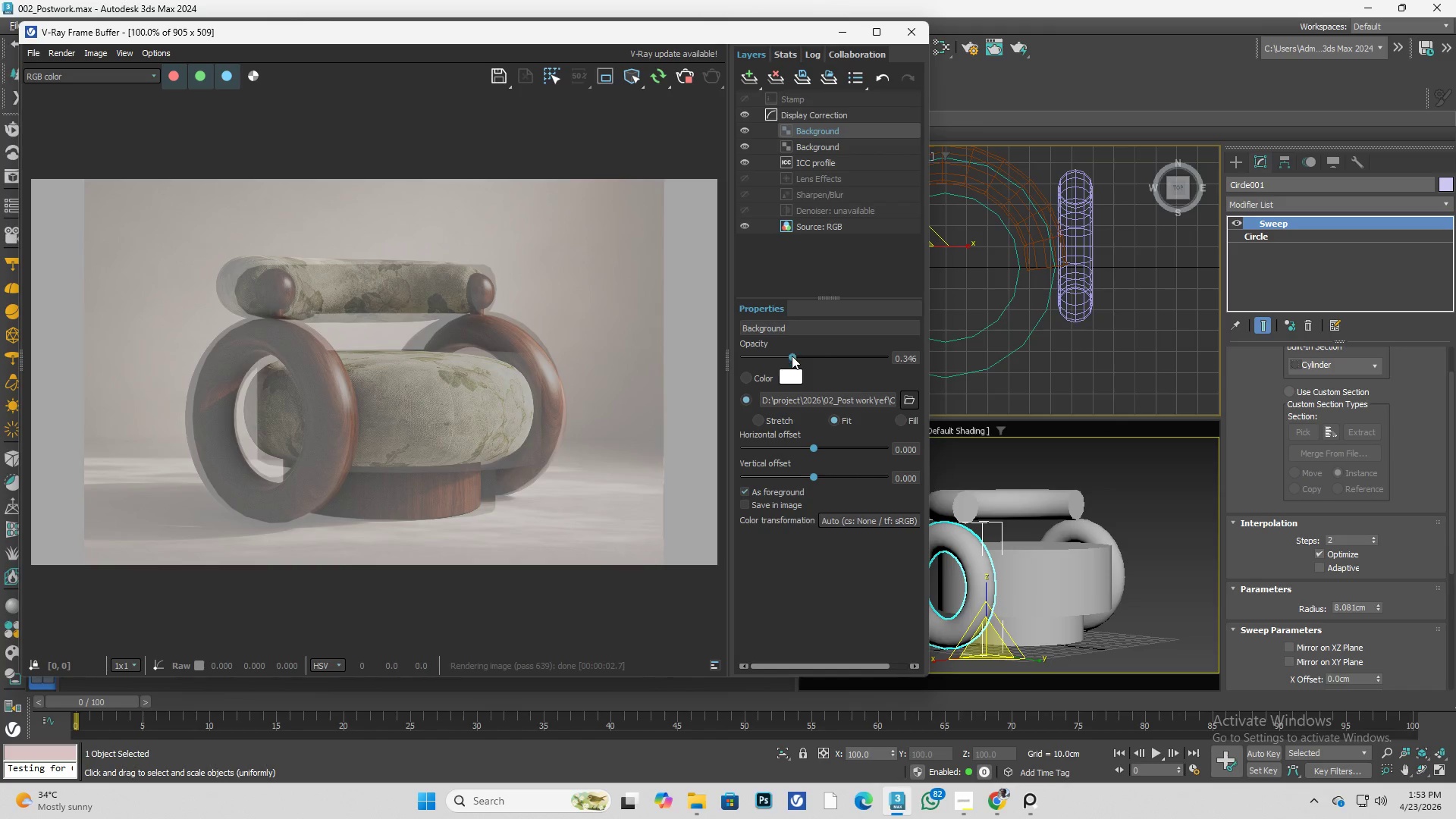 
left_click_drag(start_coordinate=[792, 356], to_coordinate=[874, 362])
 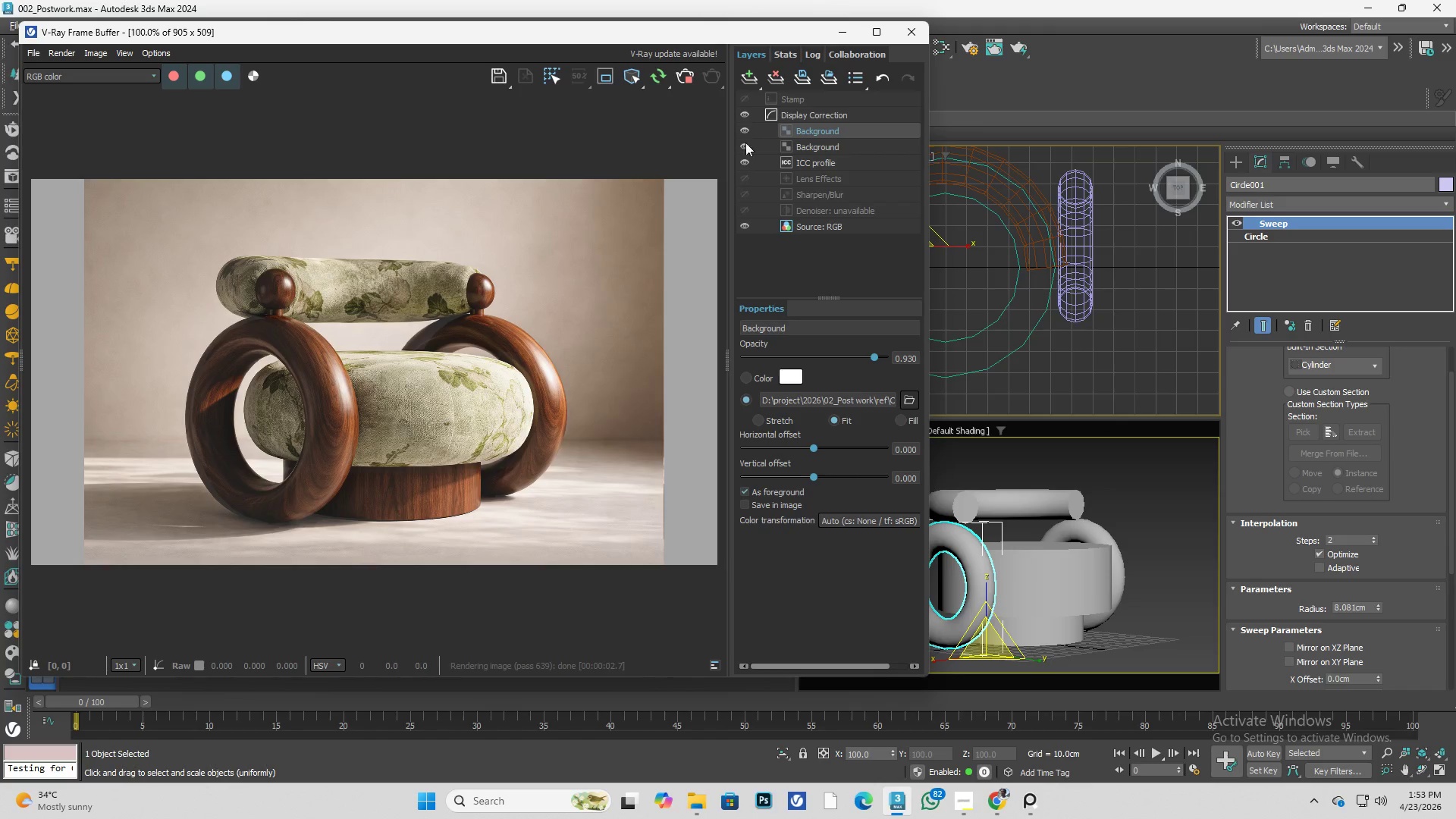 
scroll: coordinate [591, 311], scroll_direction: down, amount: 1.0
 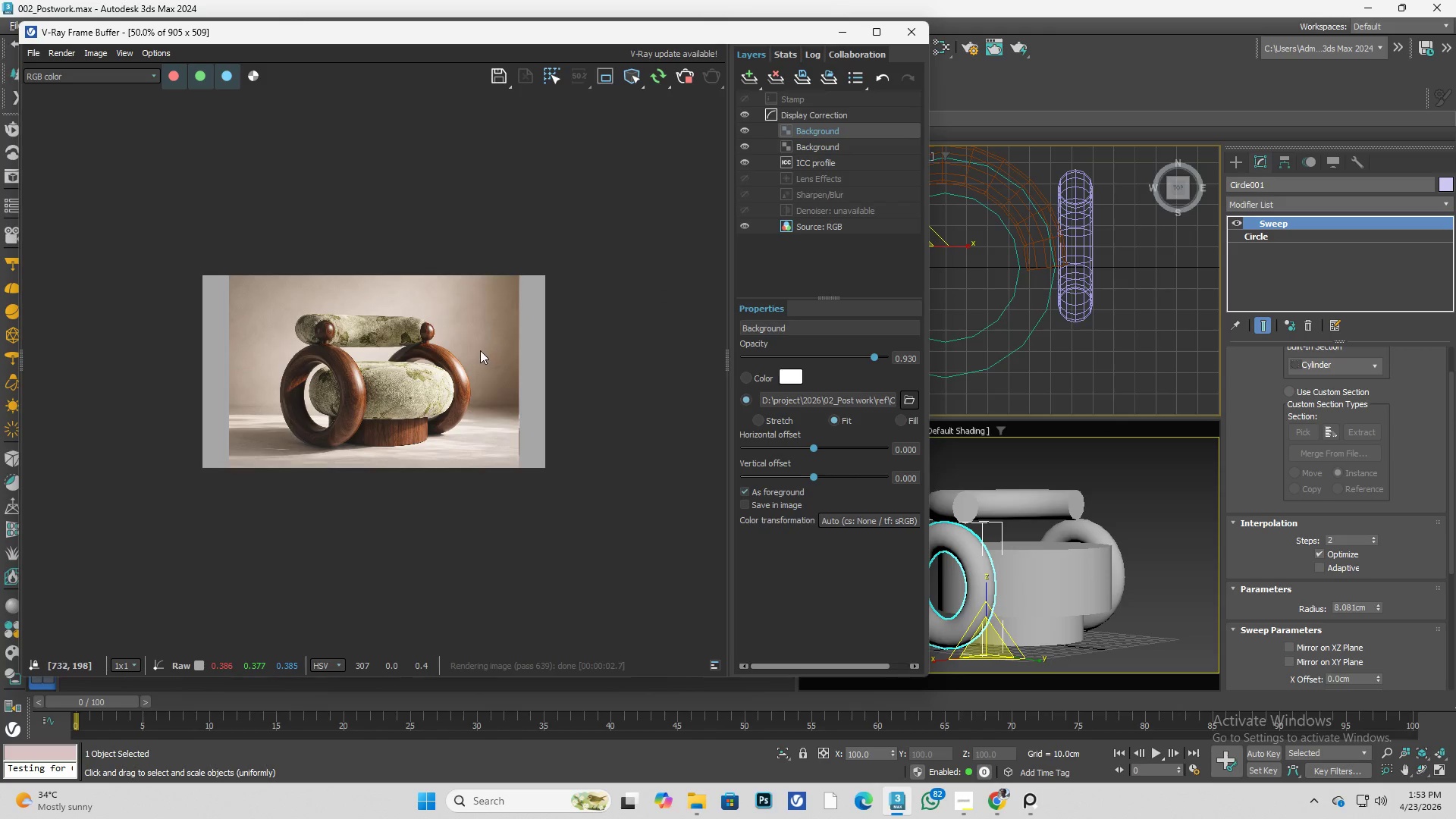 
scroll: coordinate [480, 350], scroll_direction: up, amount: 1.0
 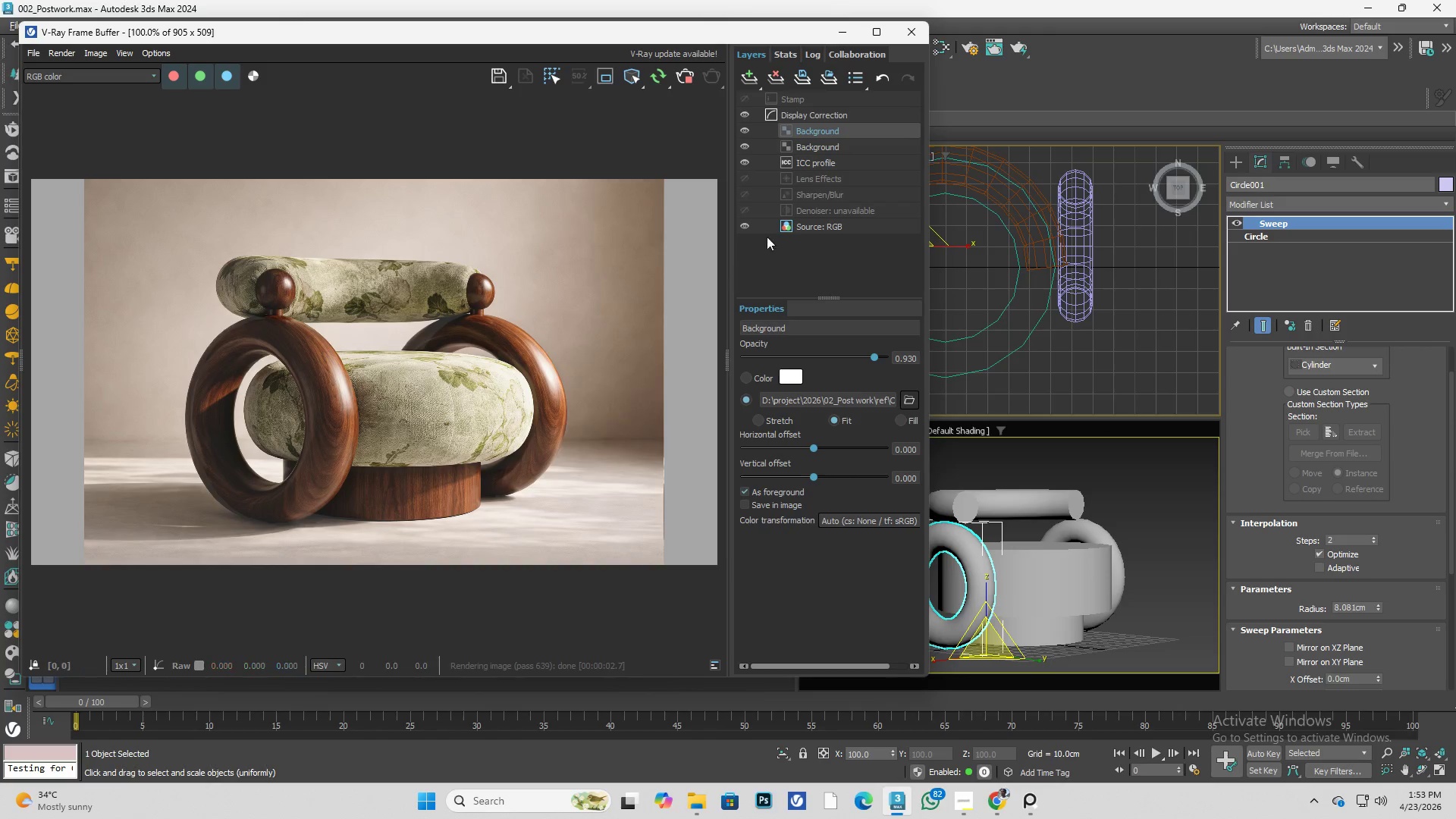 
left_click([742, 133])
 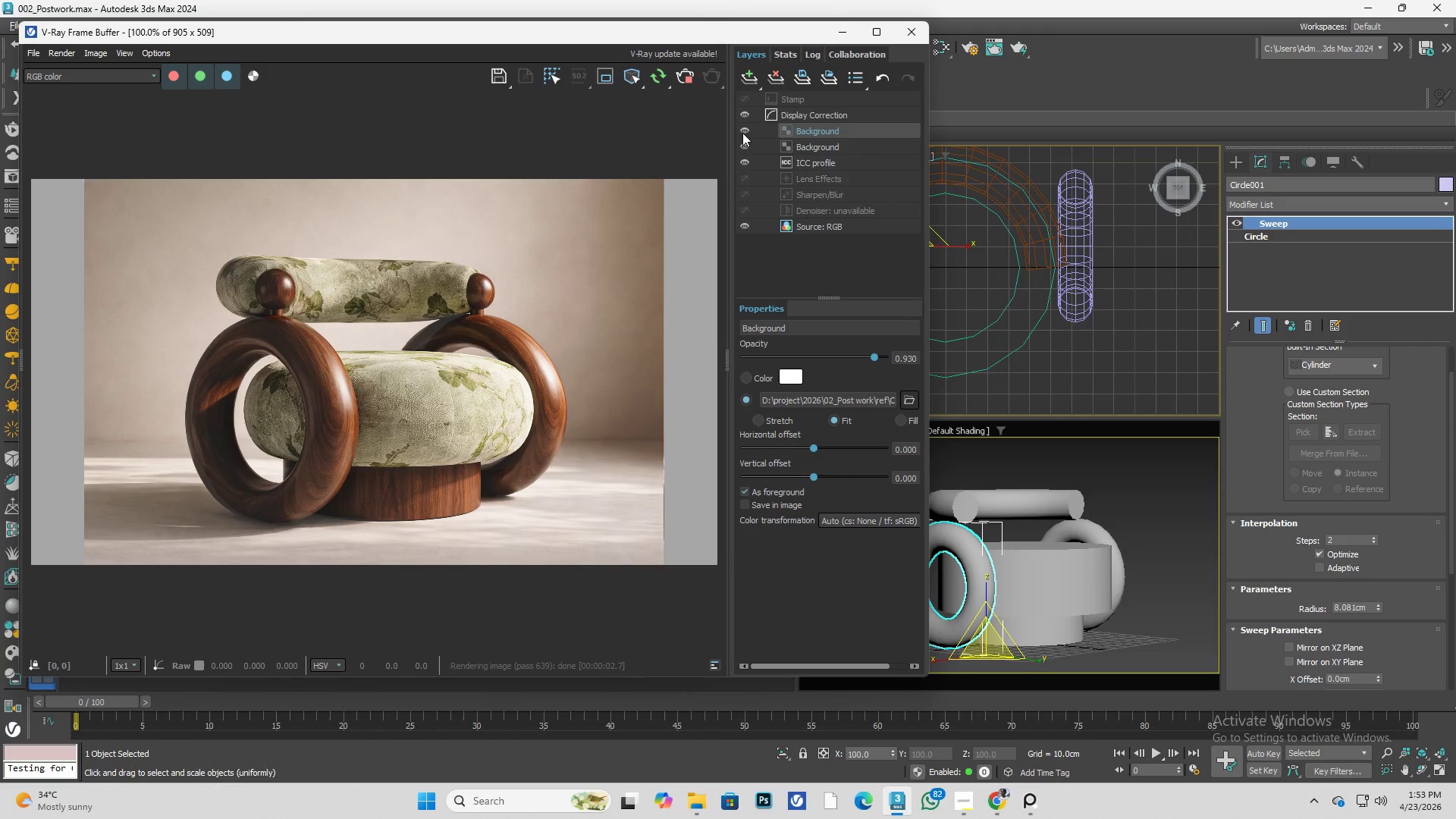 
double_click([742, 133])
 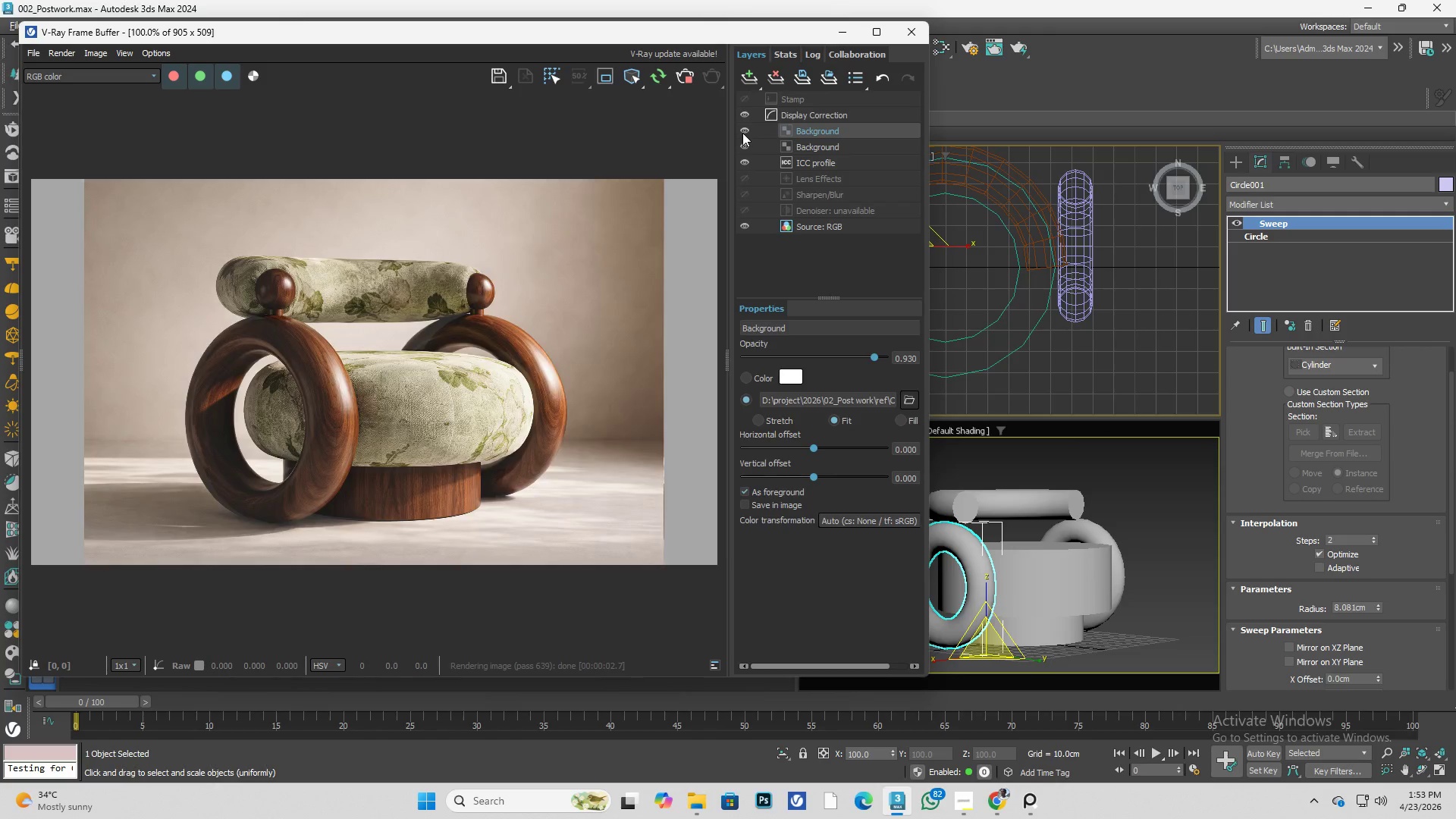 
triple_click([742, 133])
 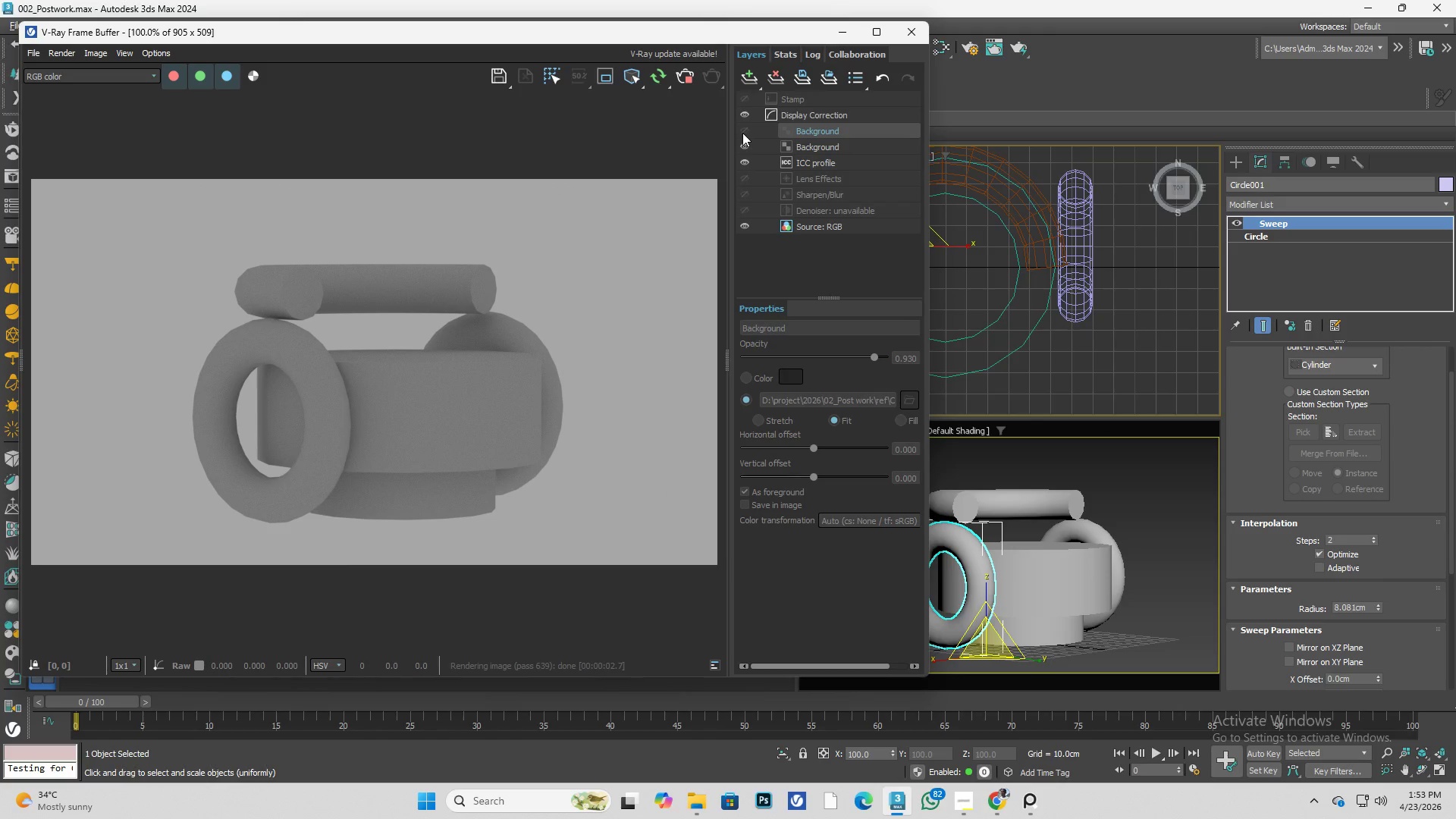 
triple_click([742, 133])
 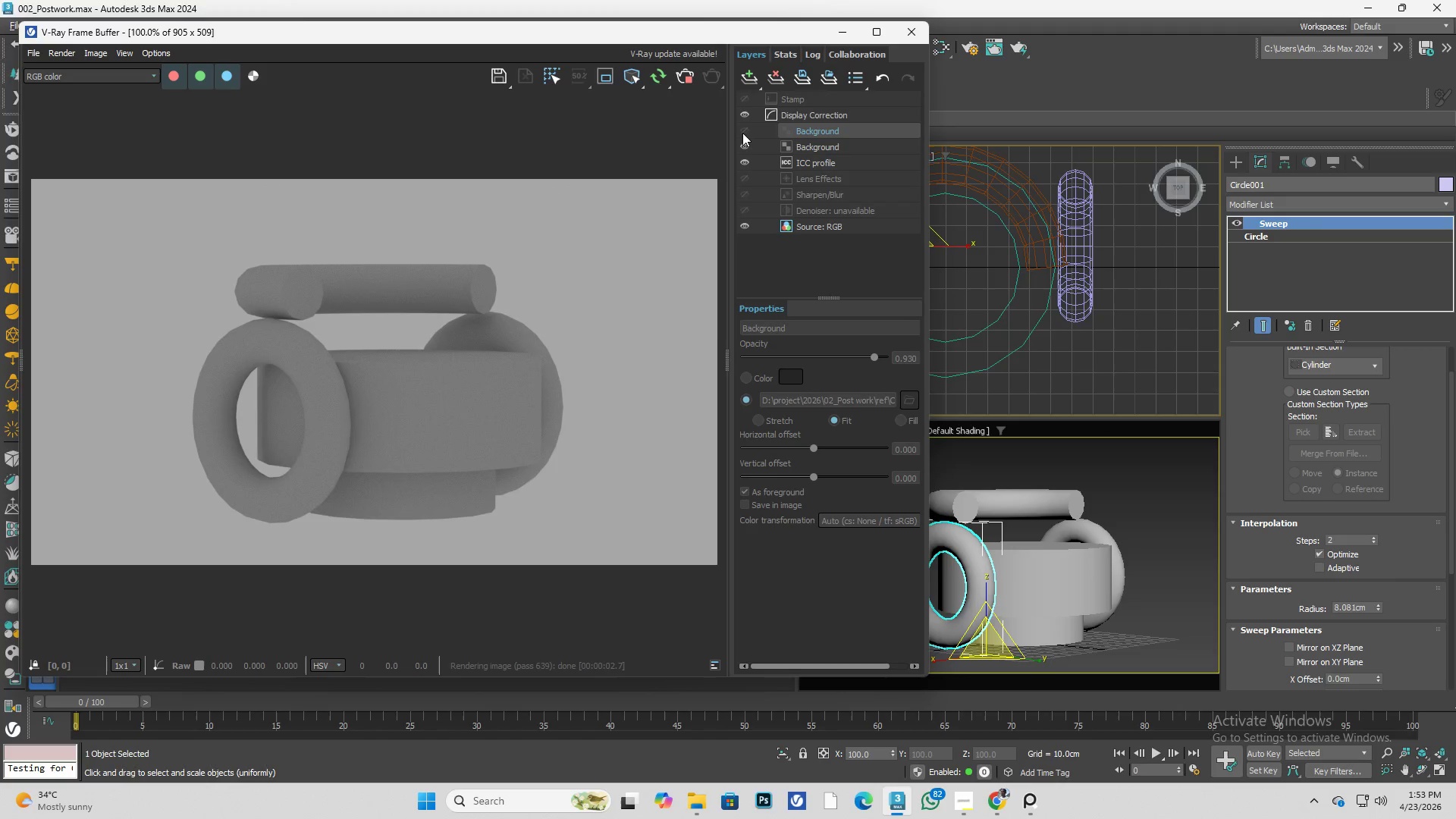 
left_click([742, 133])
 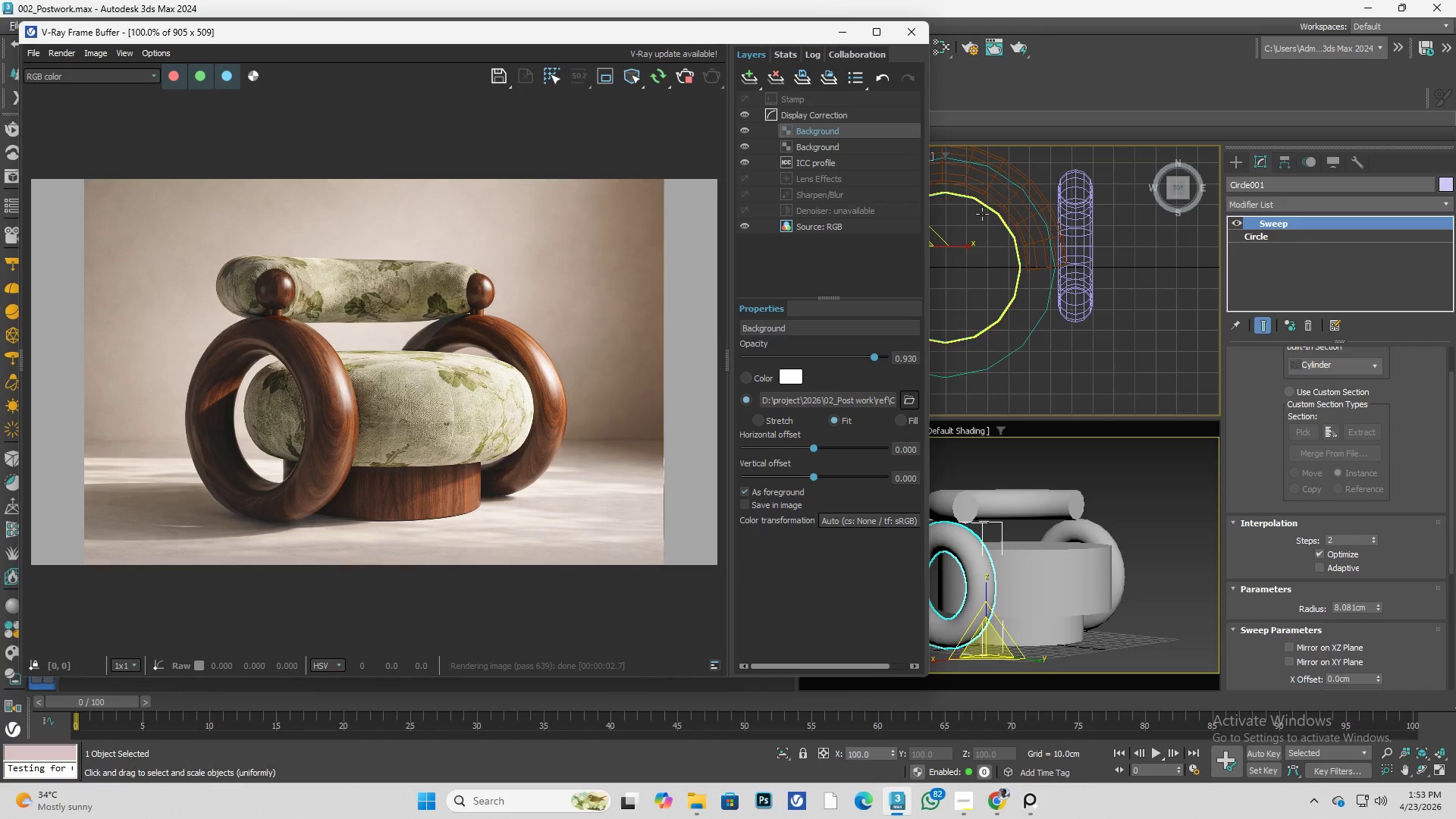 
scroll: coordinate [1040, 259], scroll_direction: down, amount: 1.0
 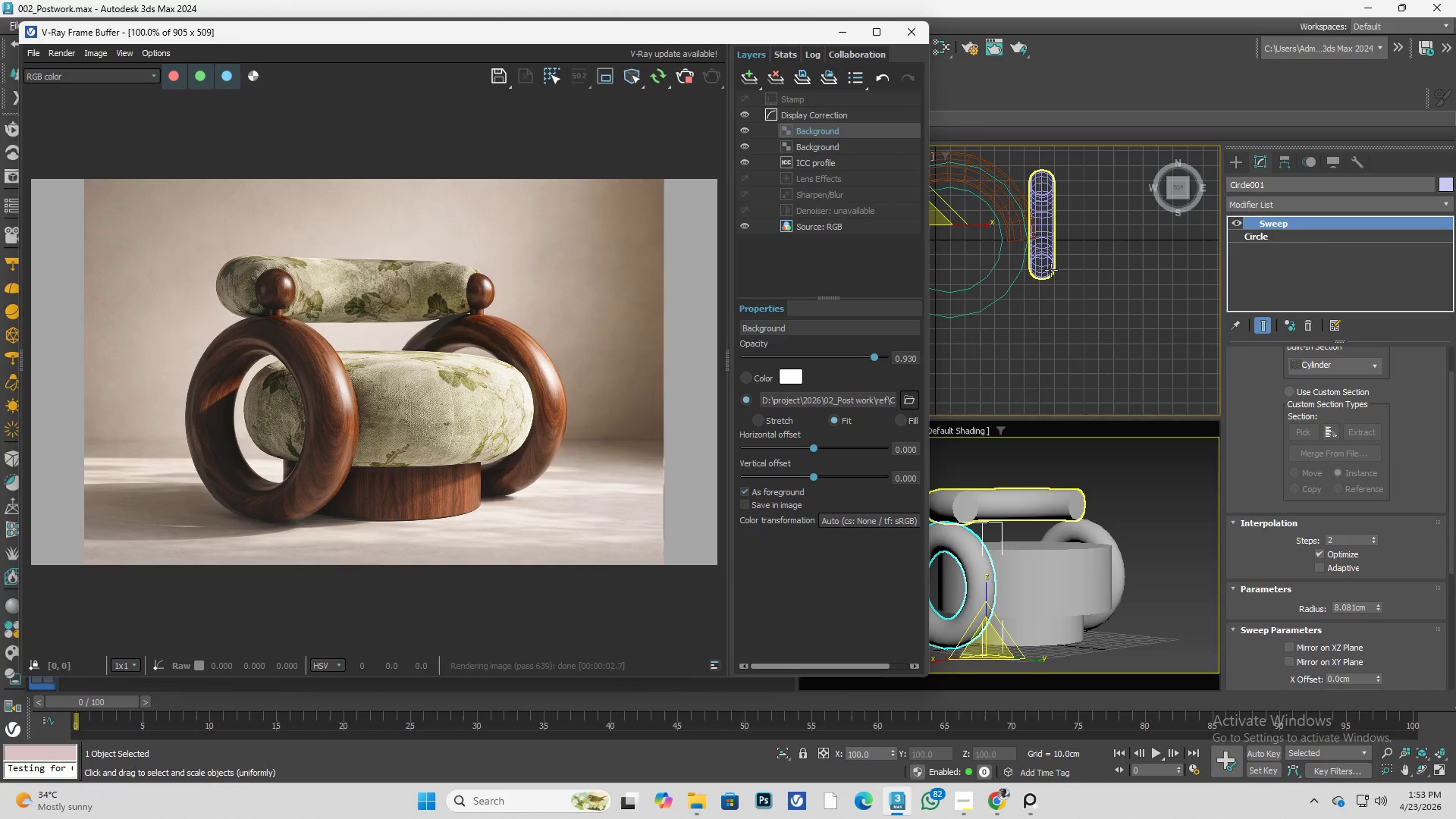 
left_click([1050, 269])
 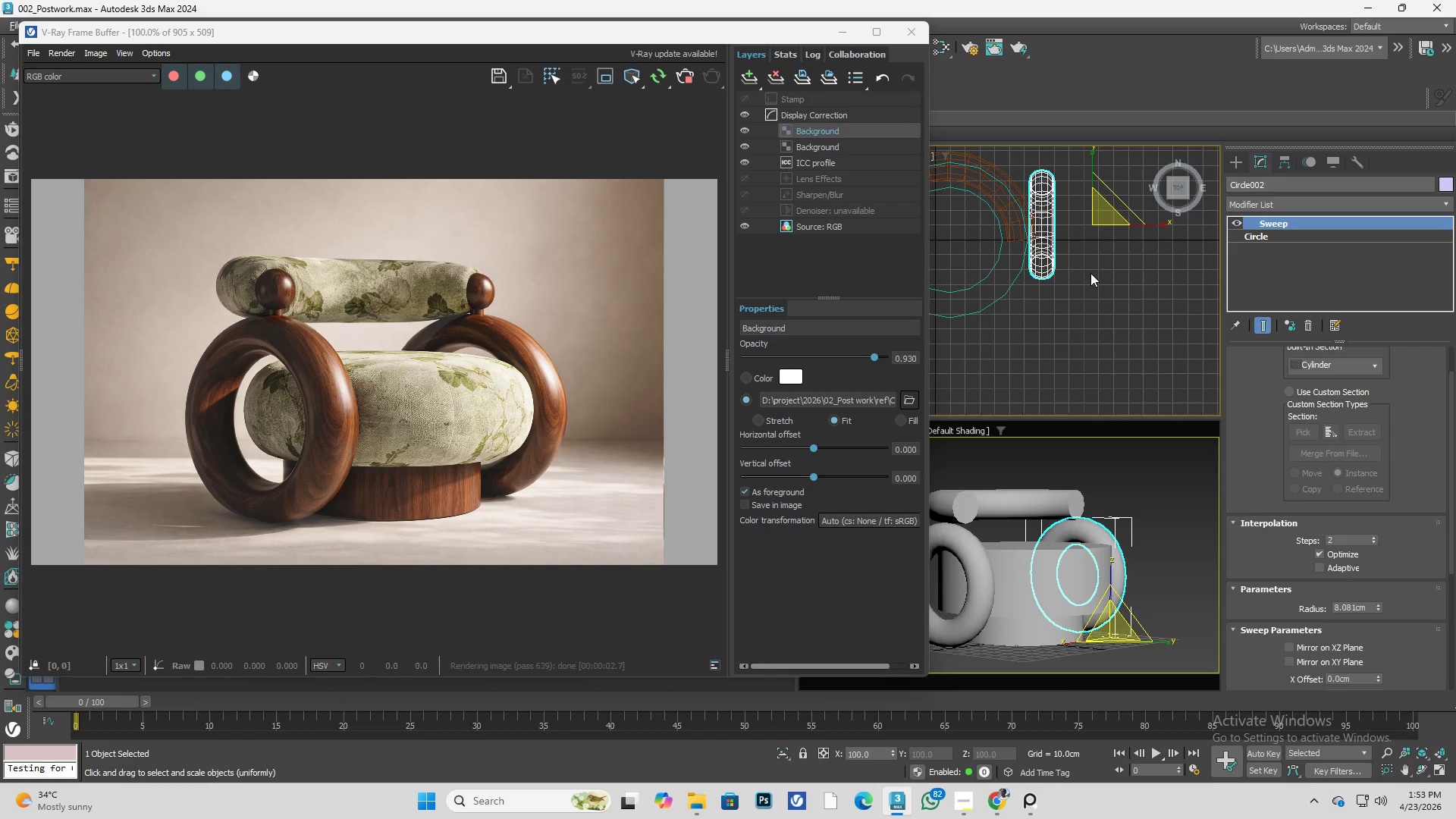 
scroll: coordinate [1090, 273], scroll_direction: down, amount: 2.0
 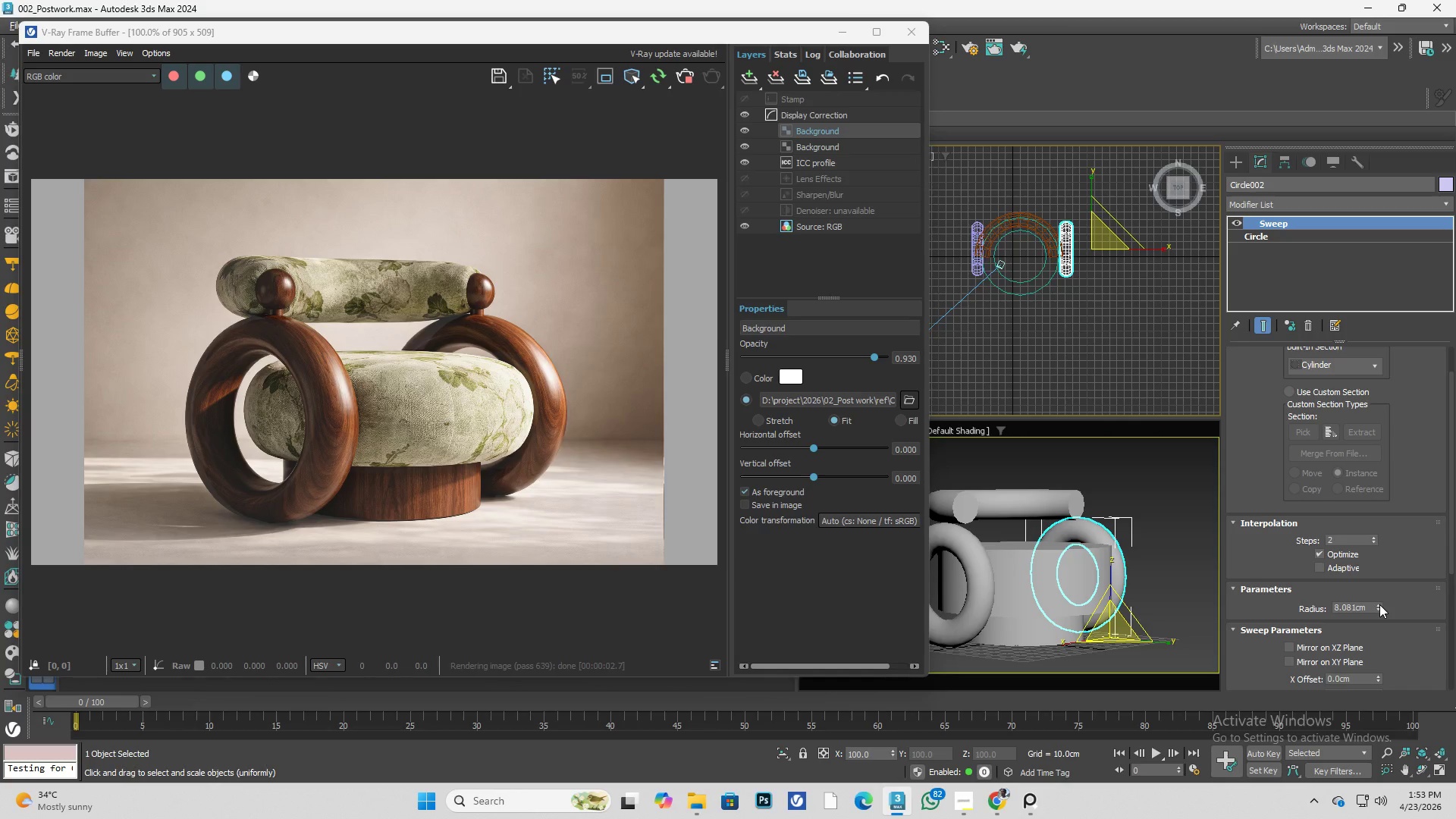 
left_click([742, 131])
 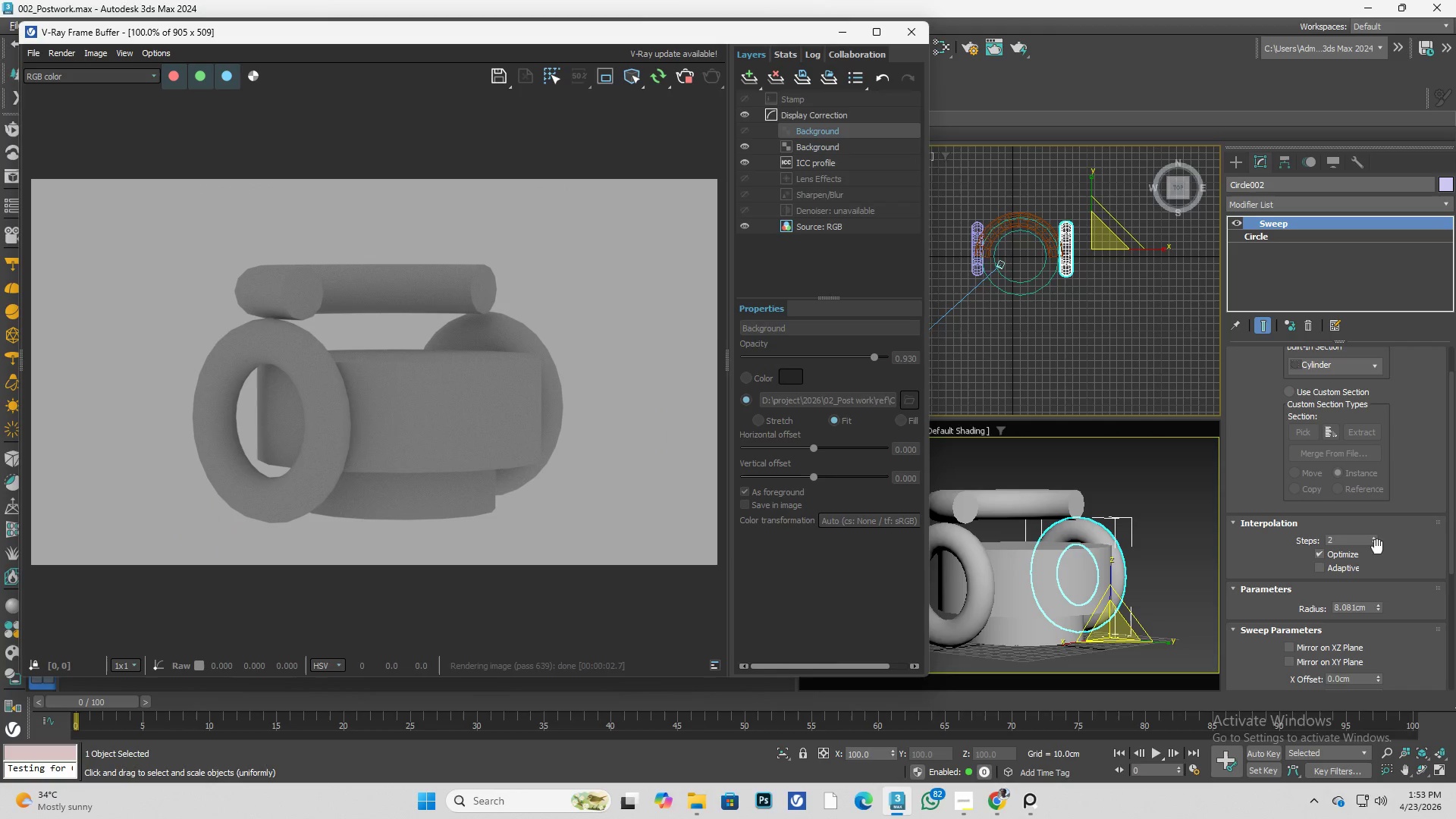 
key(Alt+AltLeft)
 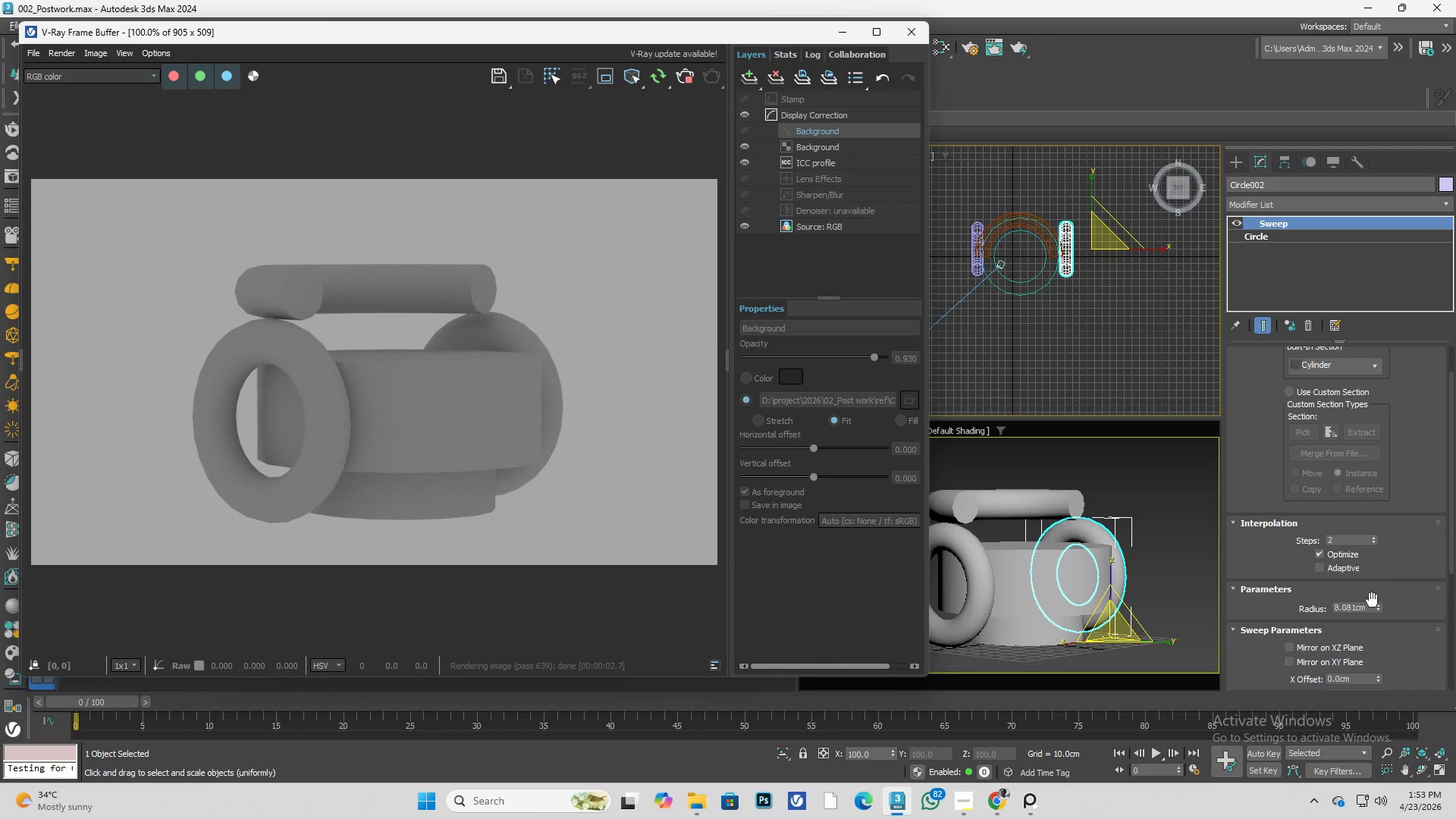 
hold_key(key=AltLeft, duration=5.66)
left_click_drag(start_coordinate=[1379, 608], to_coordinate=[1378, 571])
 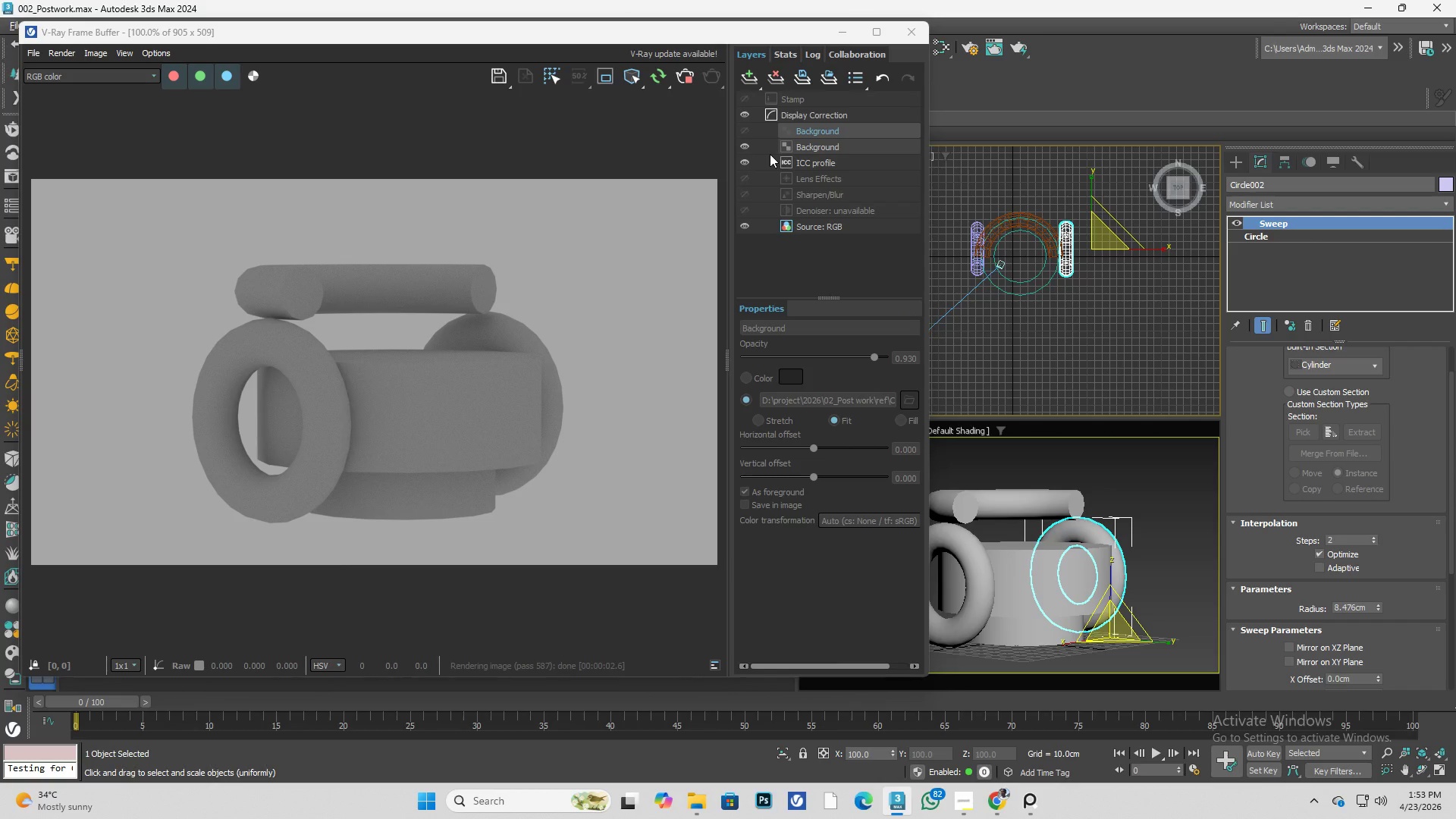 
wait(12.58)
 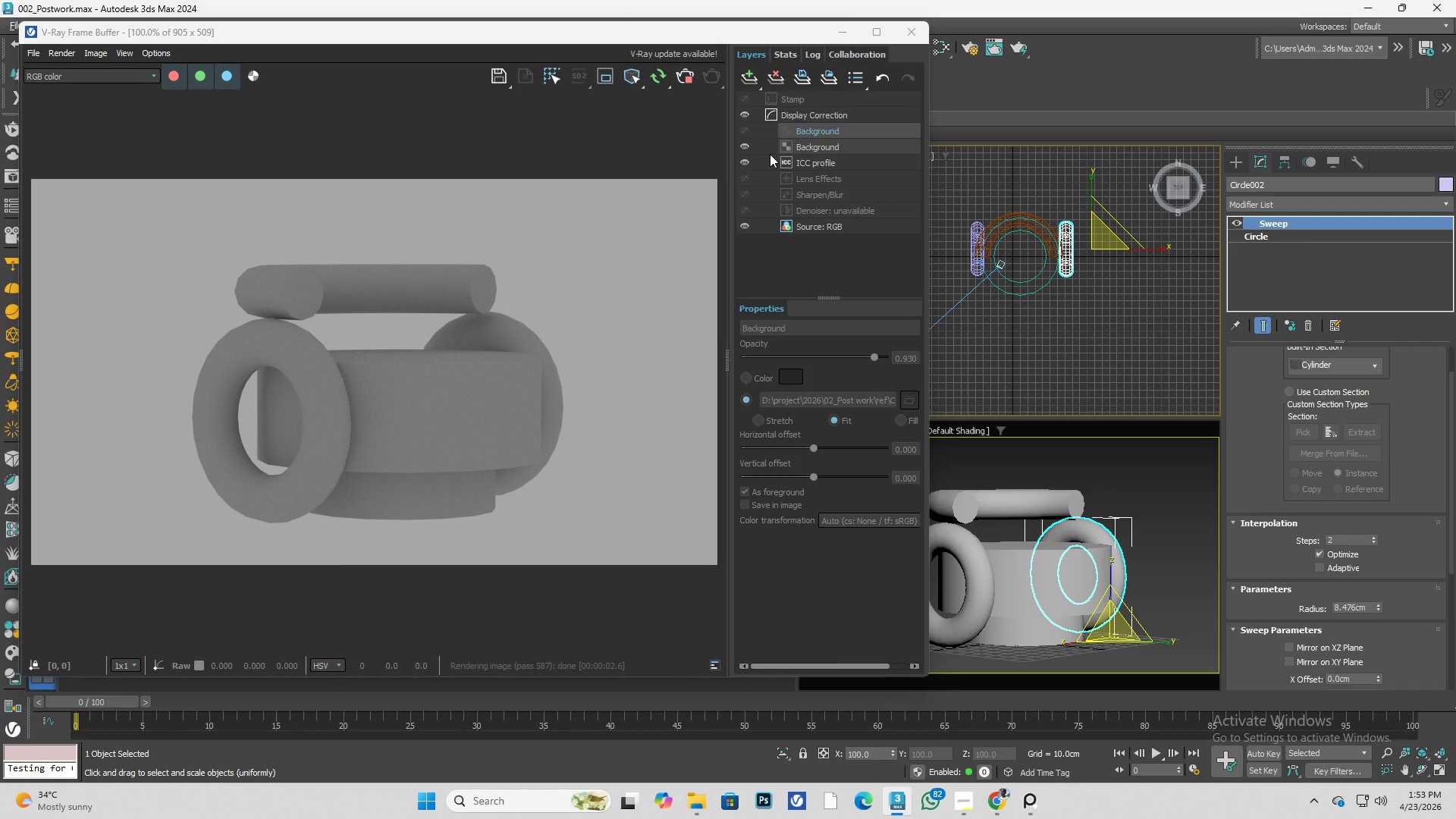 
left_click([1237, 221])
 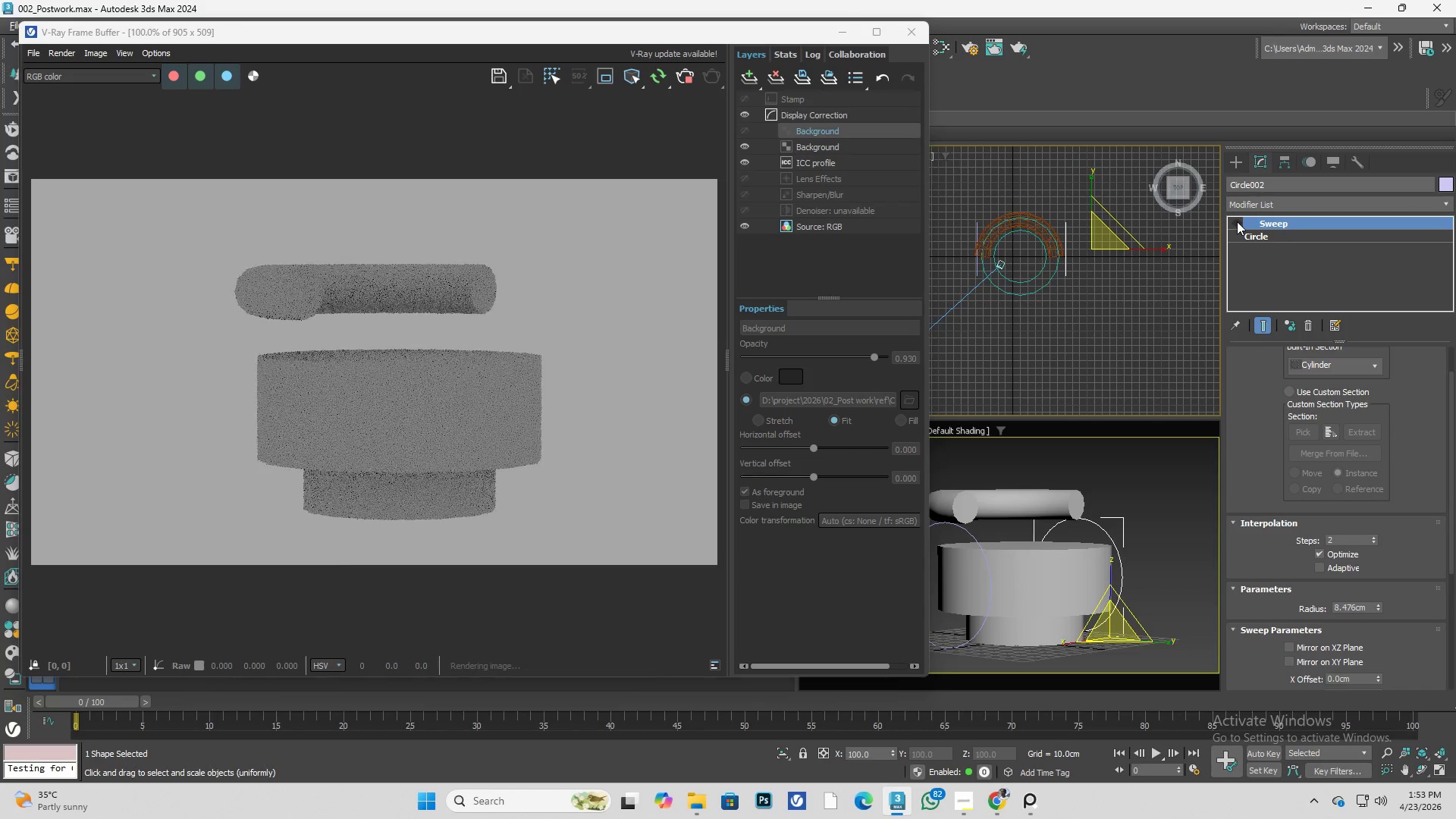 
left_click([1237, 221])
 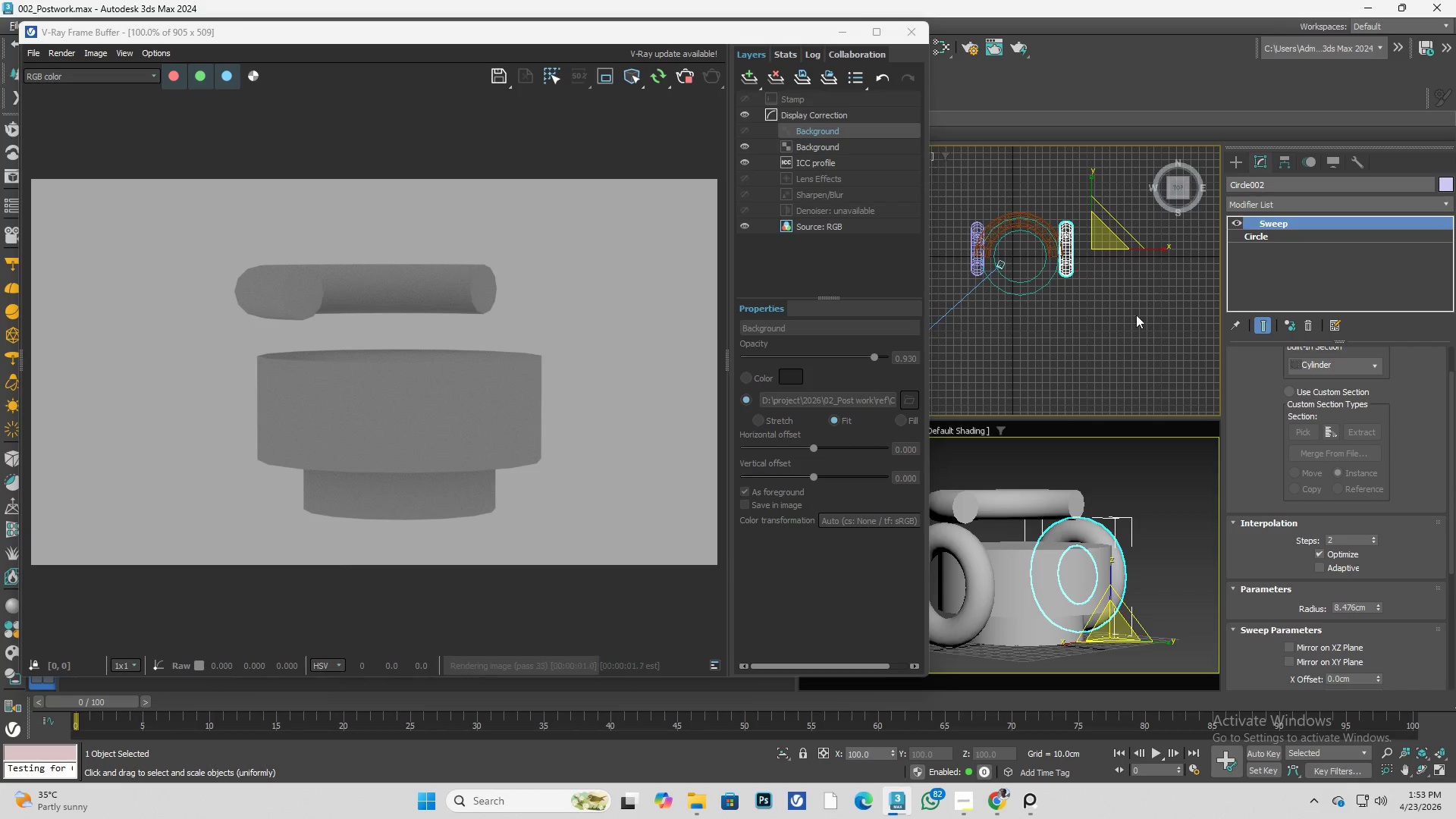 
left_click([1094, 329])
 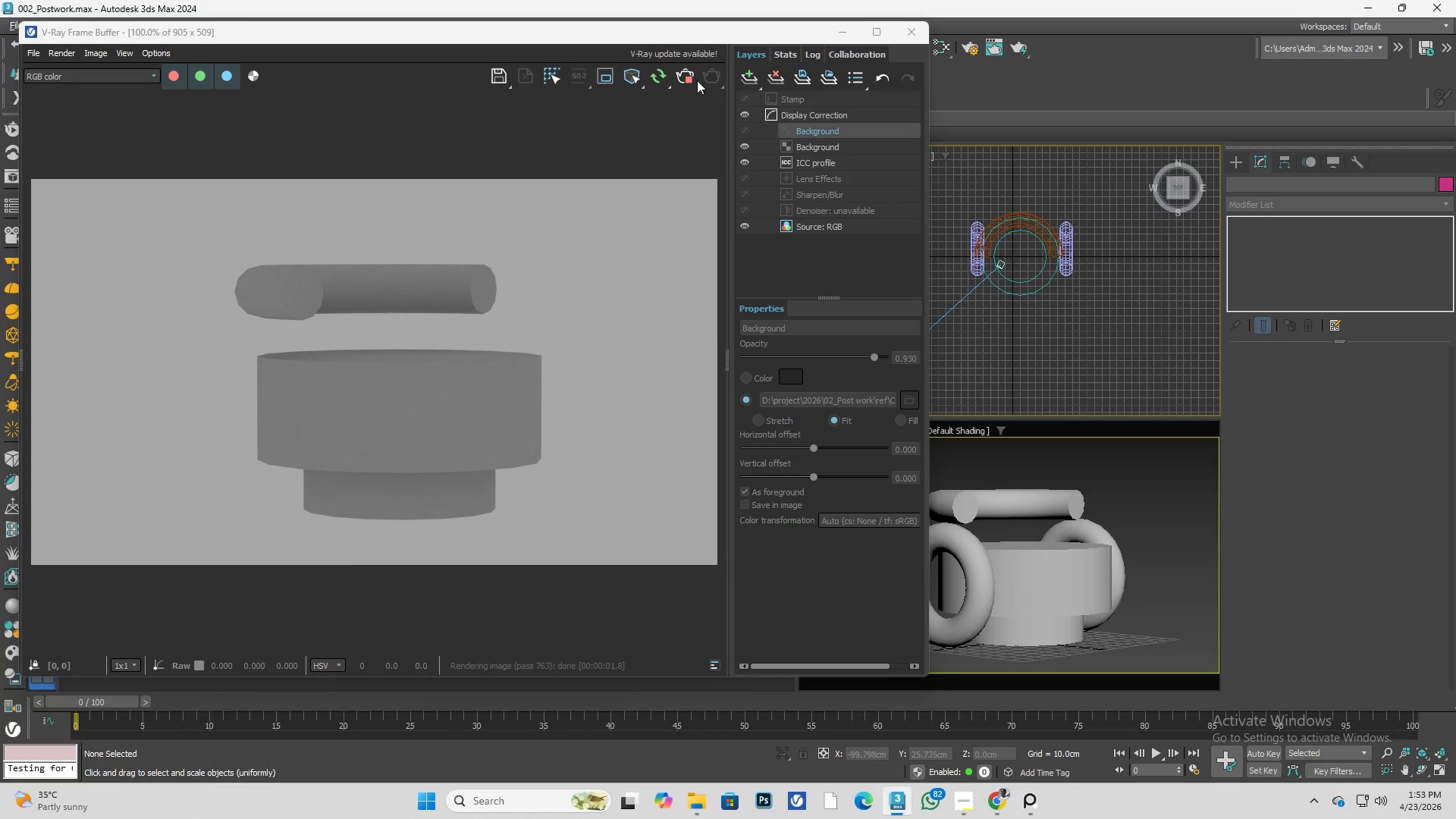 
left_click([695, 79])
 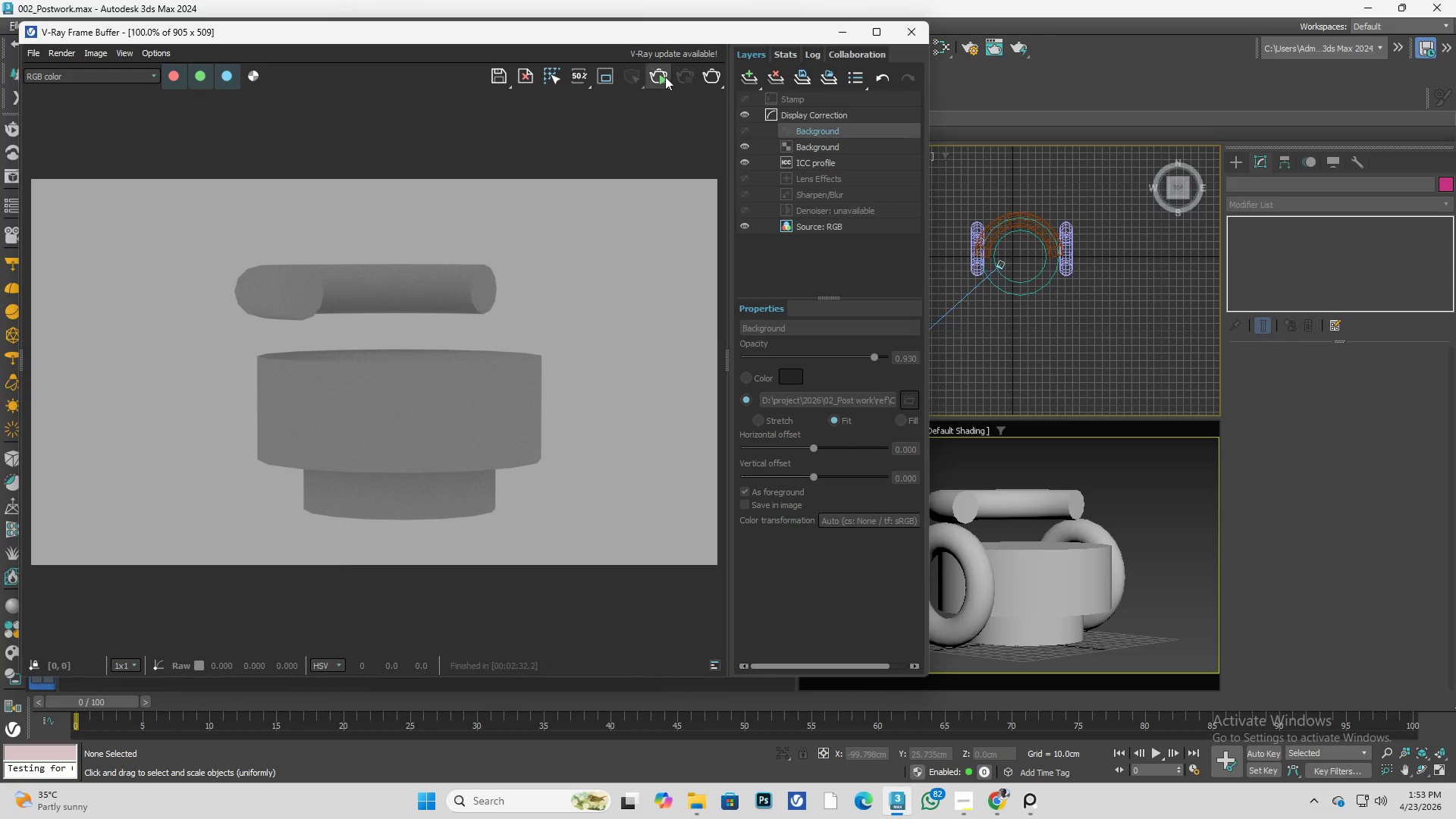 
left_click([654, 73])
 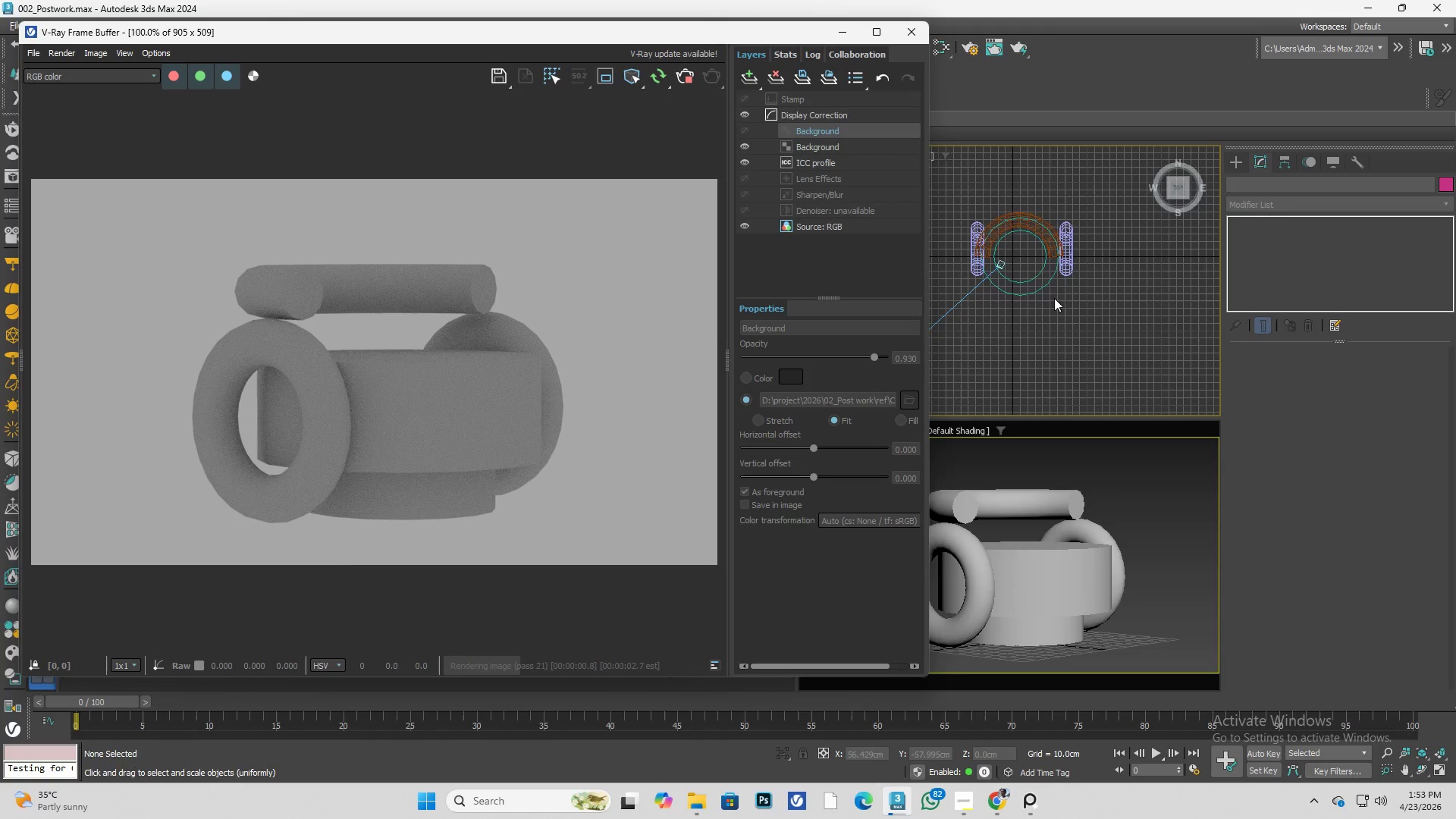 
scroll: coordinate [1047, 218], scroll_direction: up, amount: 2.0
 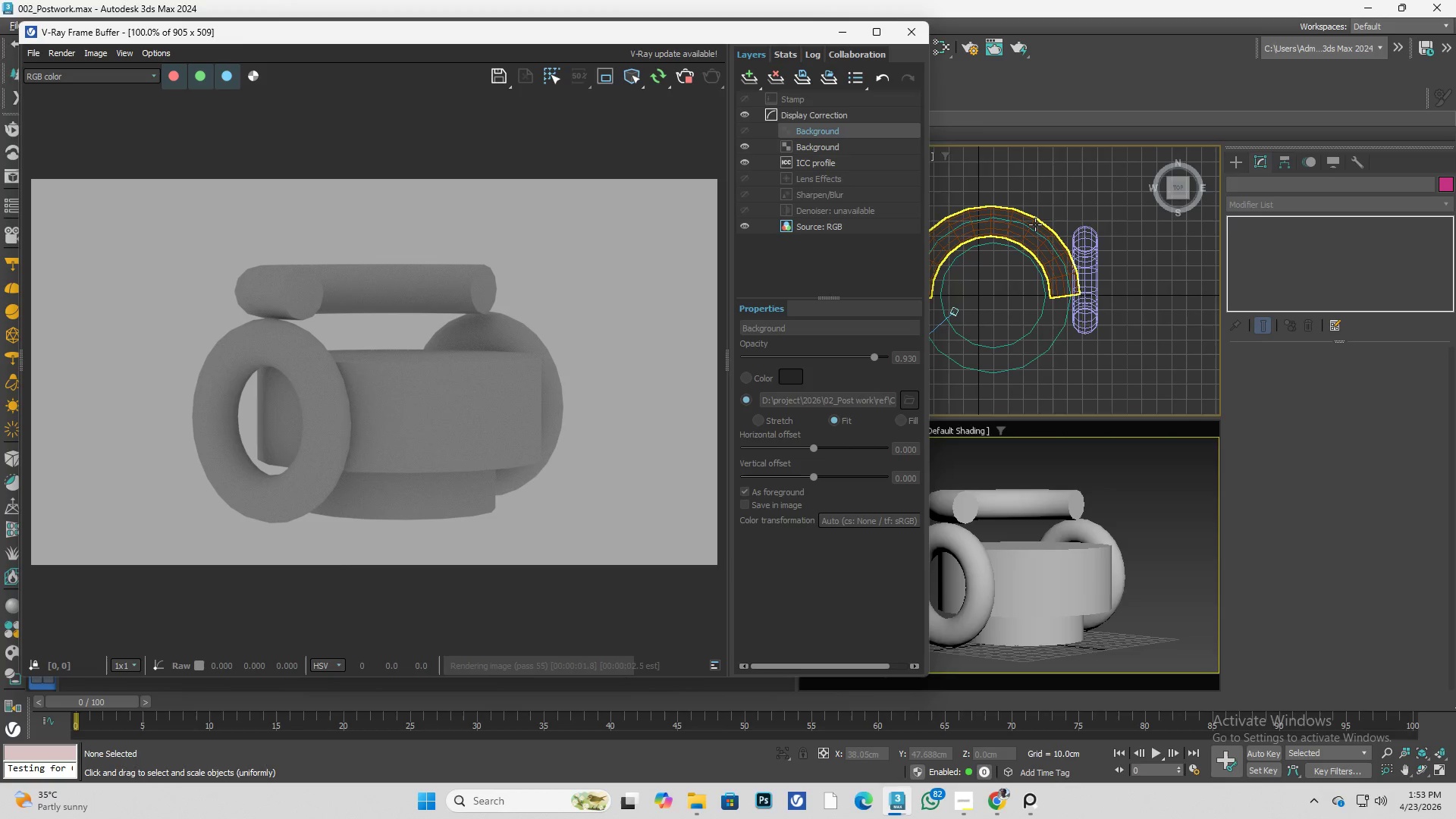 
left_click([1035, 224])
 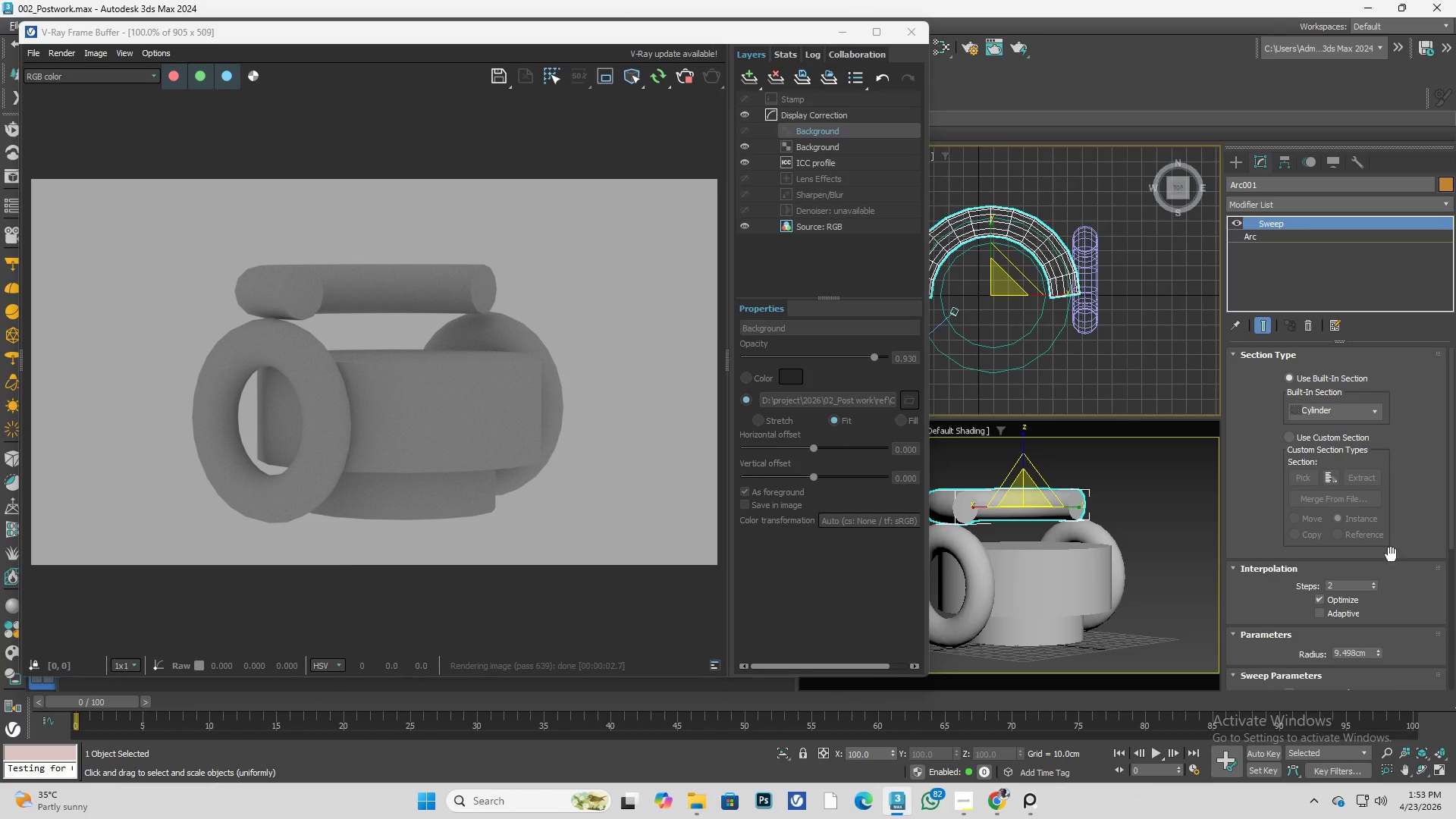 
left_click_drag(start_coordinate=[1379, 654], to_coordinate=[1378, 637])
 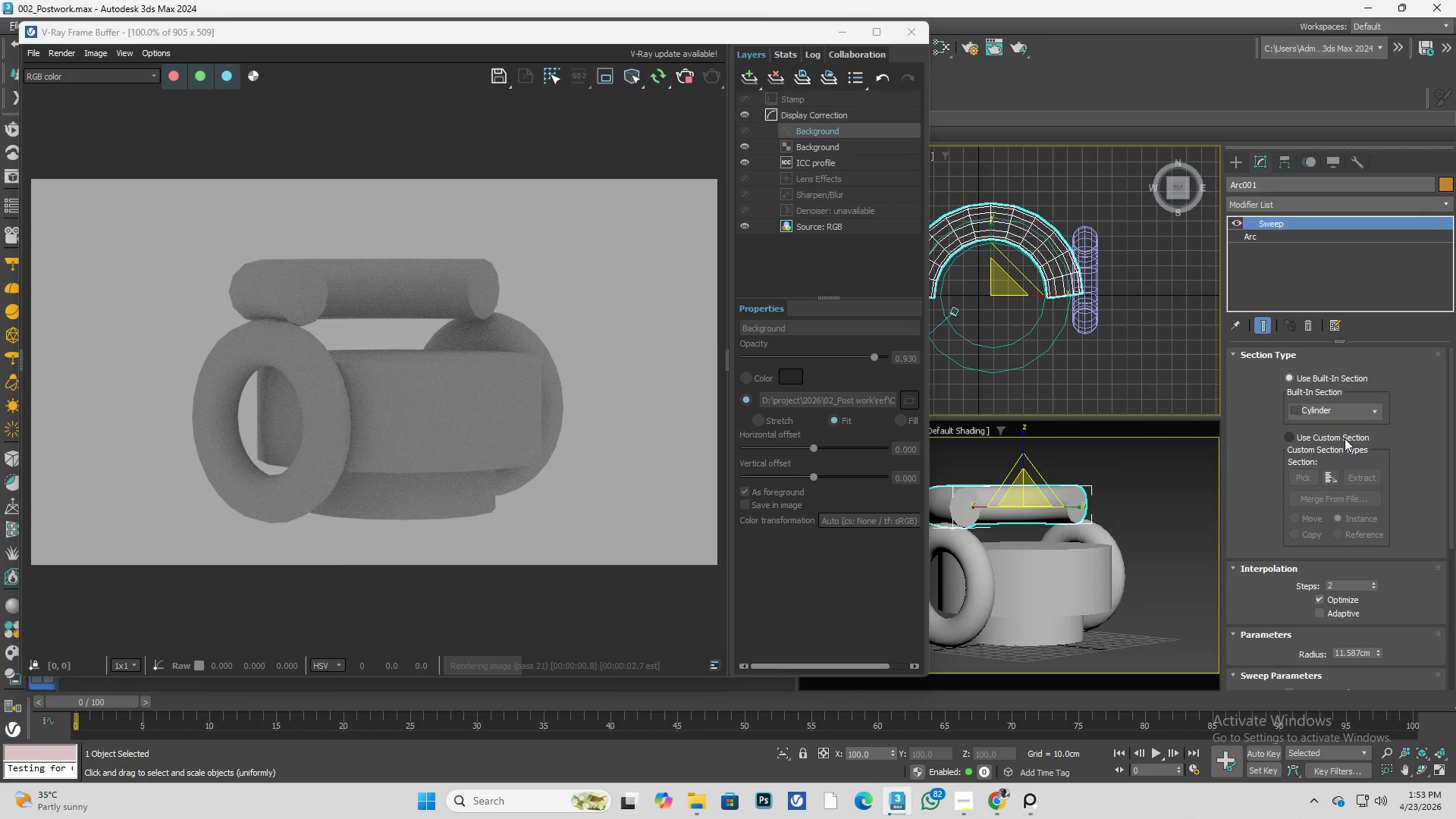 
key(Control+Z)
 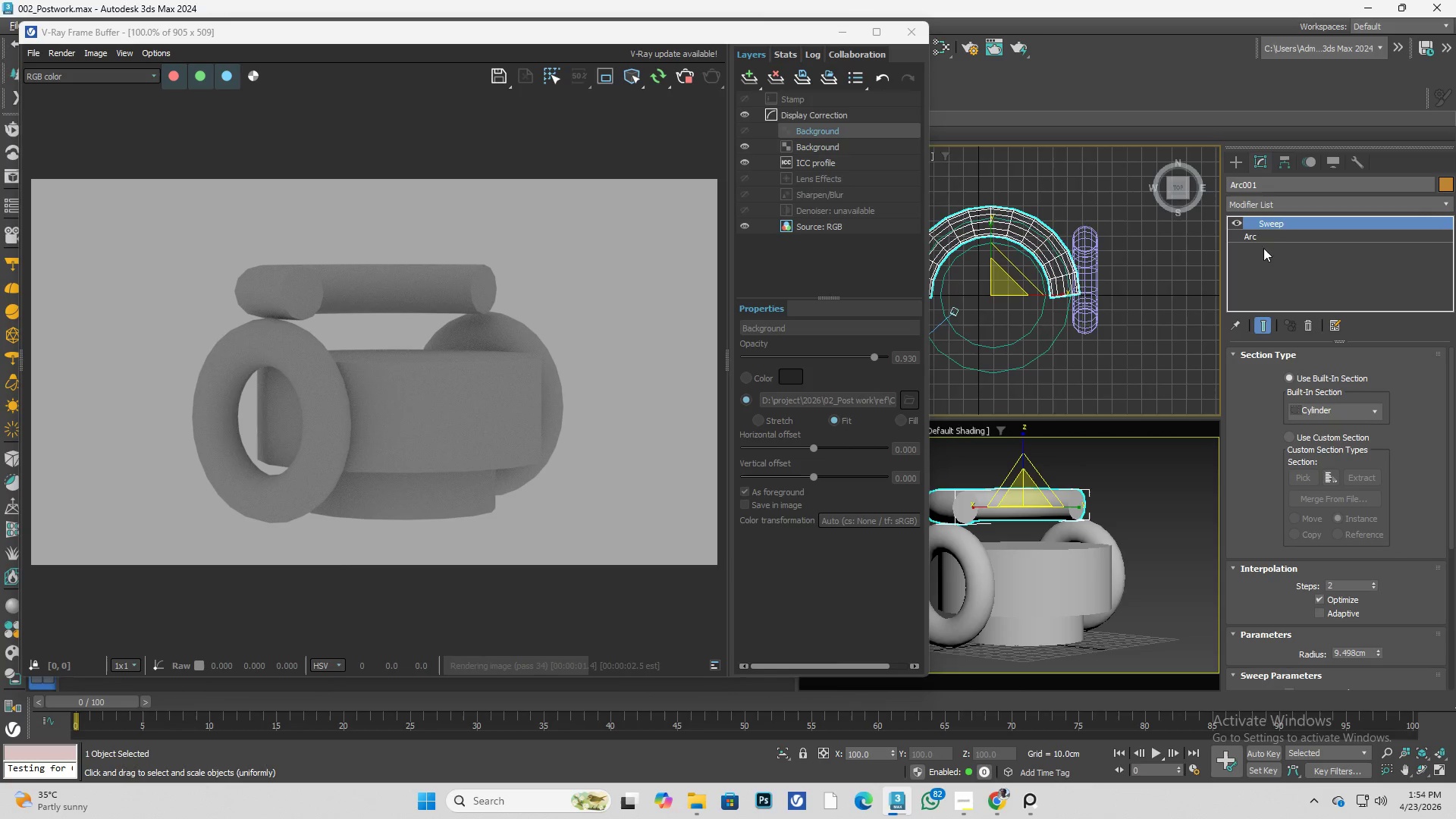 
left_click([1289, 236])
 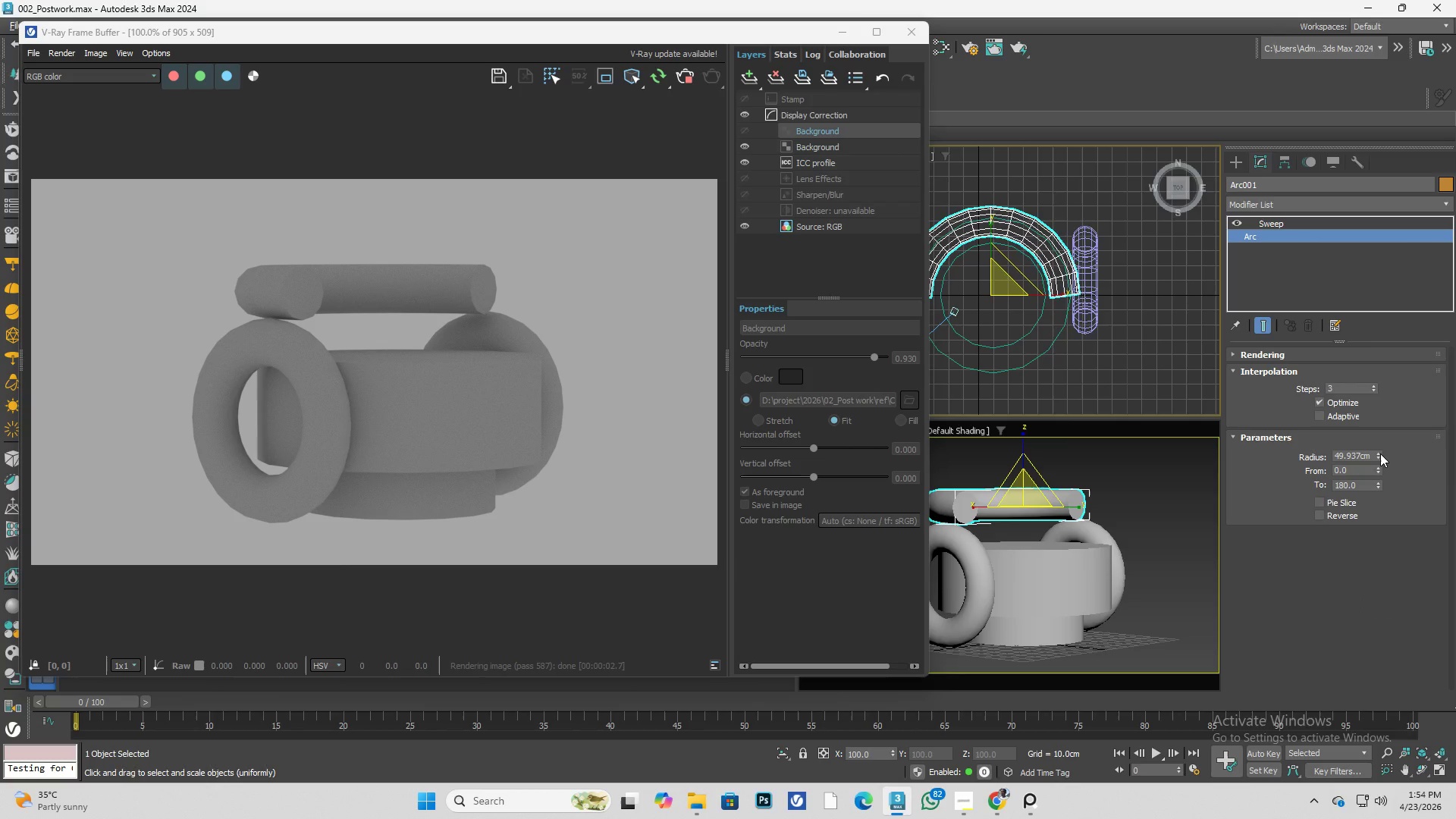 
wait(10.94)
 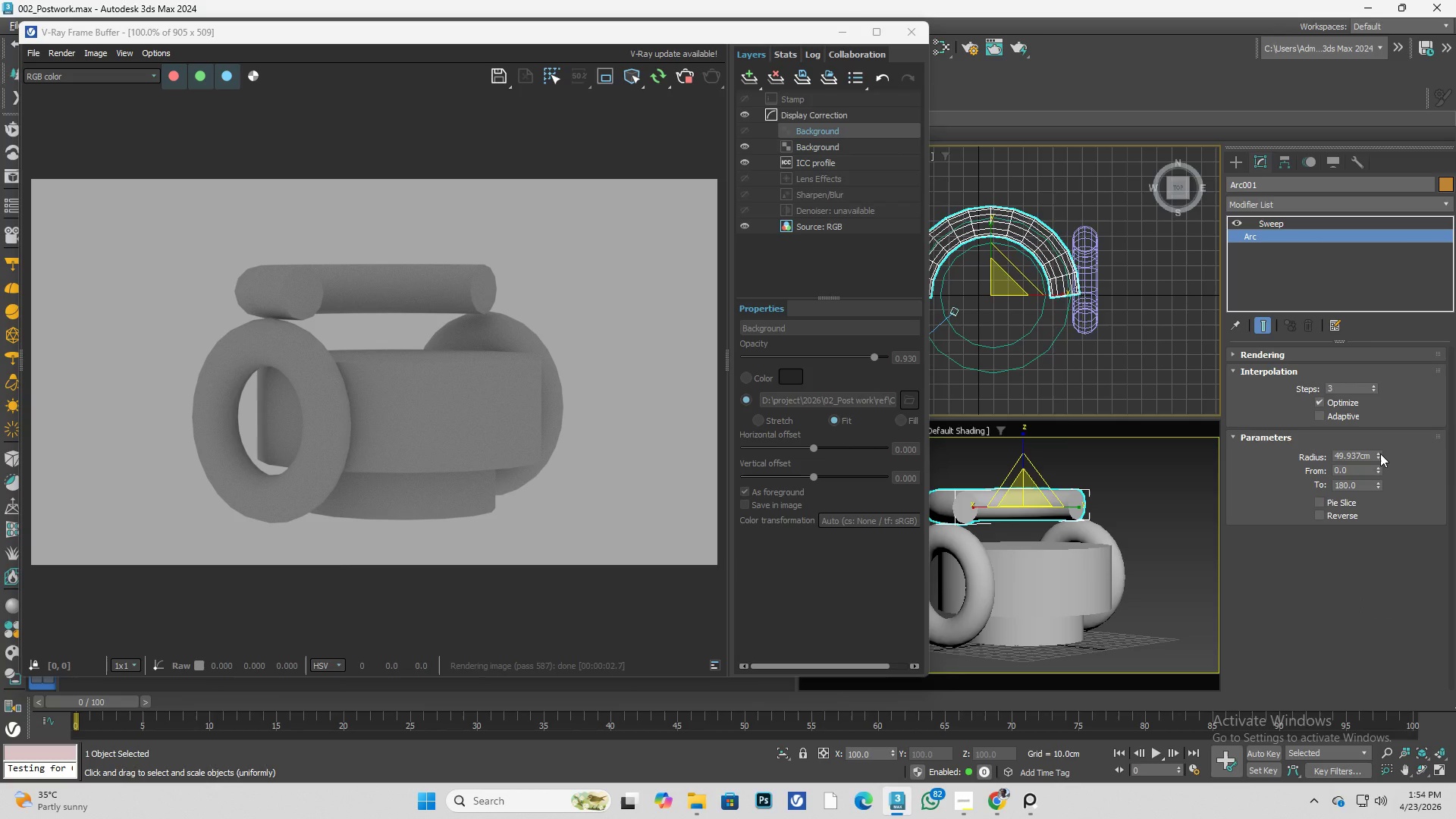 
left_click_drag(start_coordinate=[1377, 456], to_coordinate=[1381, 450])
 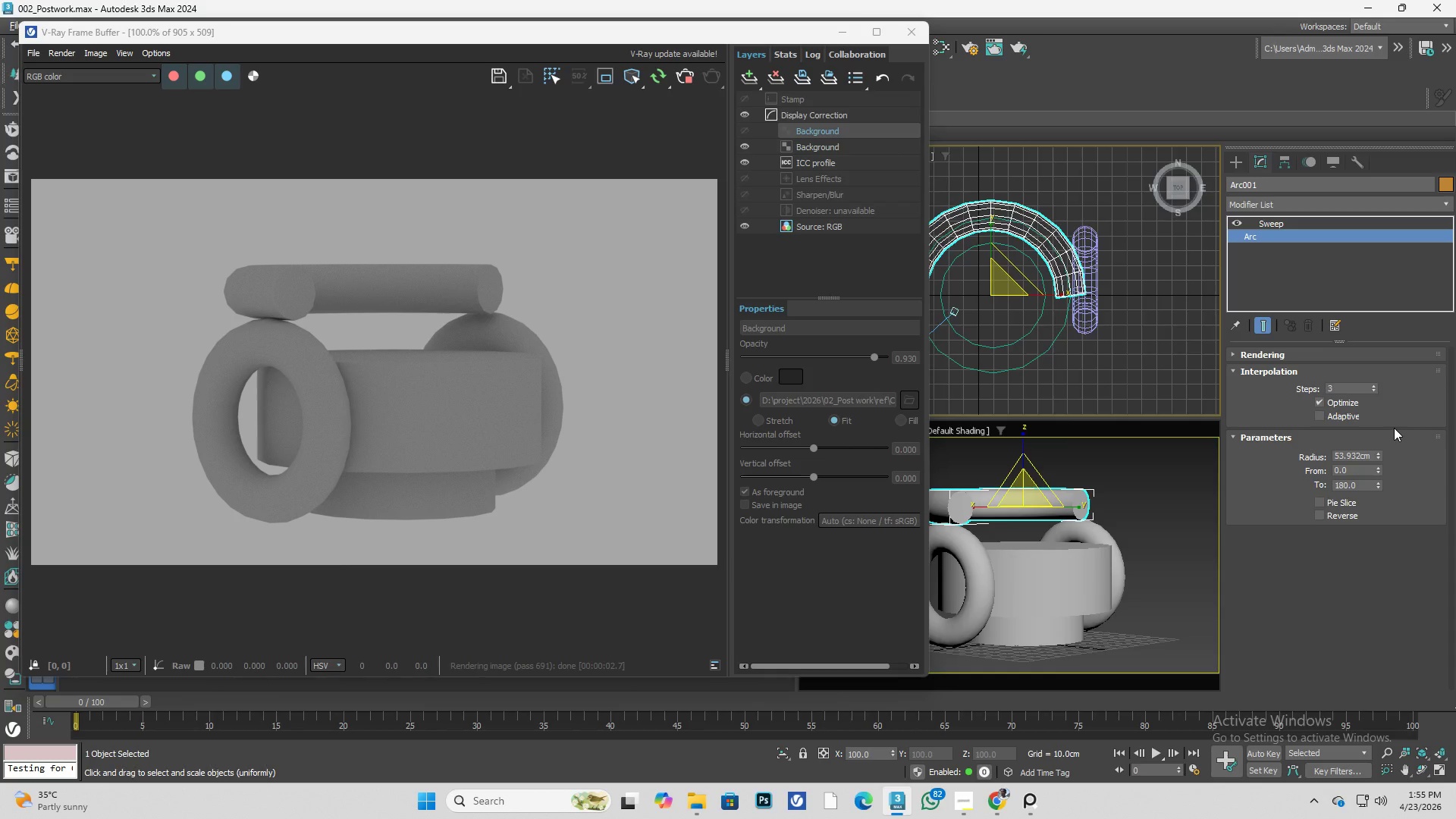 
wait(53.25)
 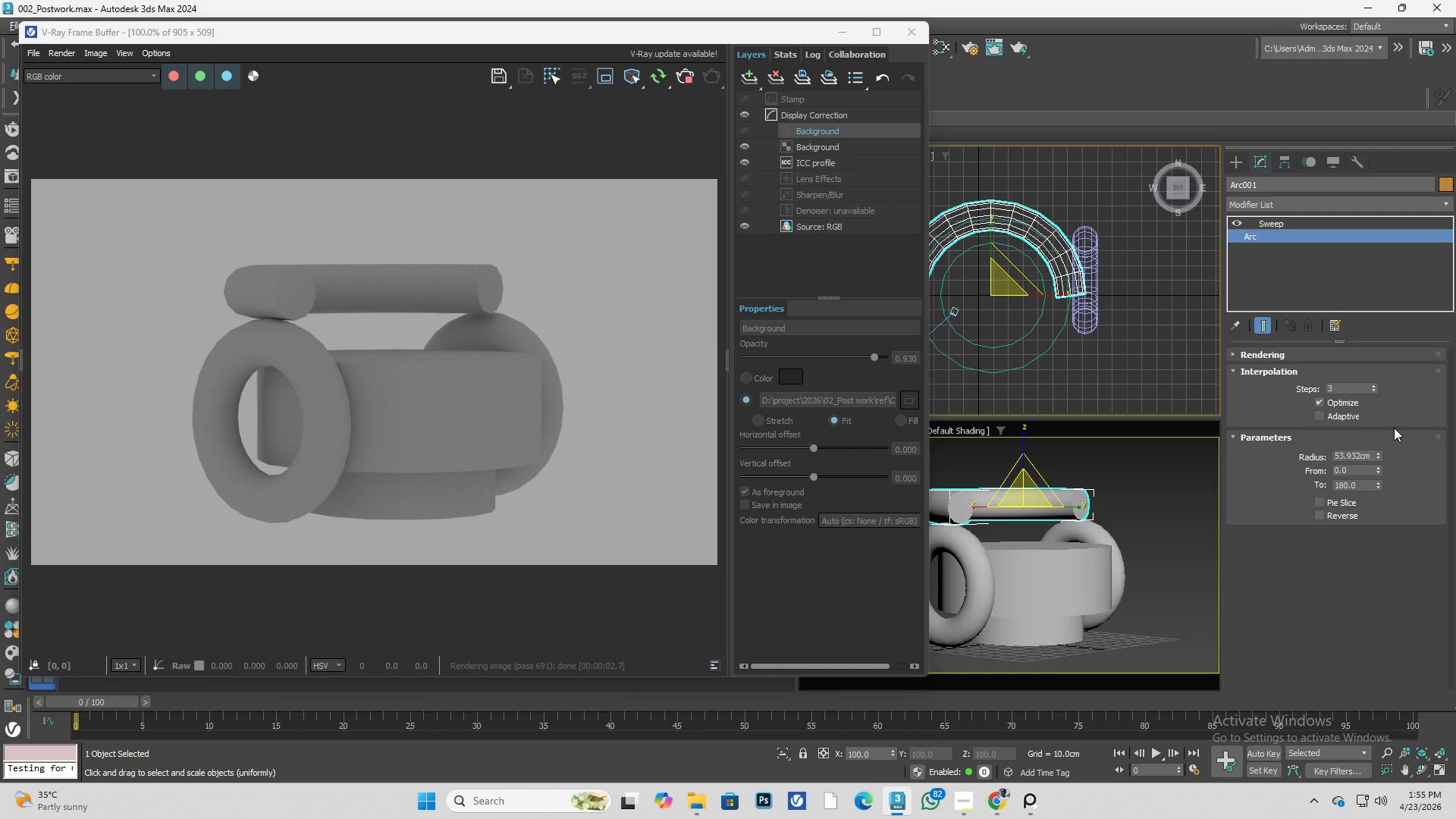 
scroll: coordinate [1054, 329], scroll_direction: down, amount: 1.0
 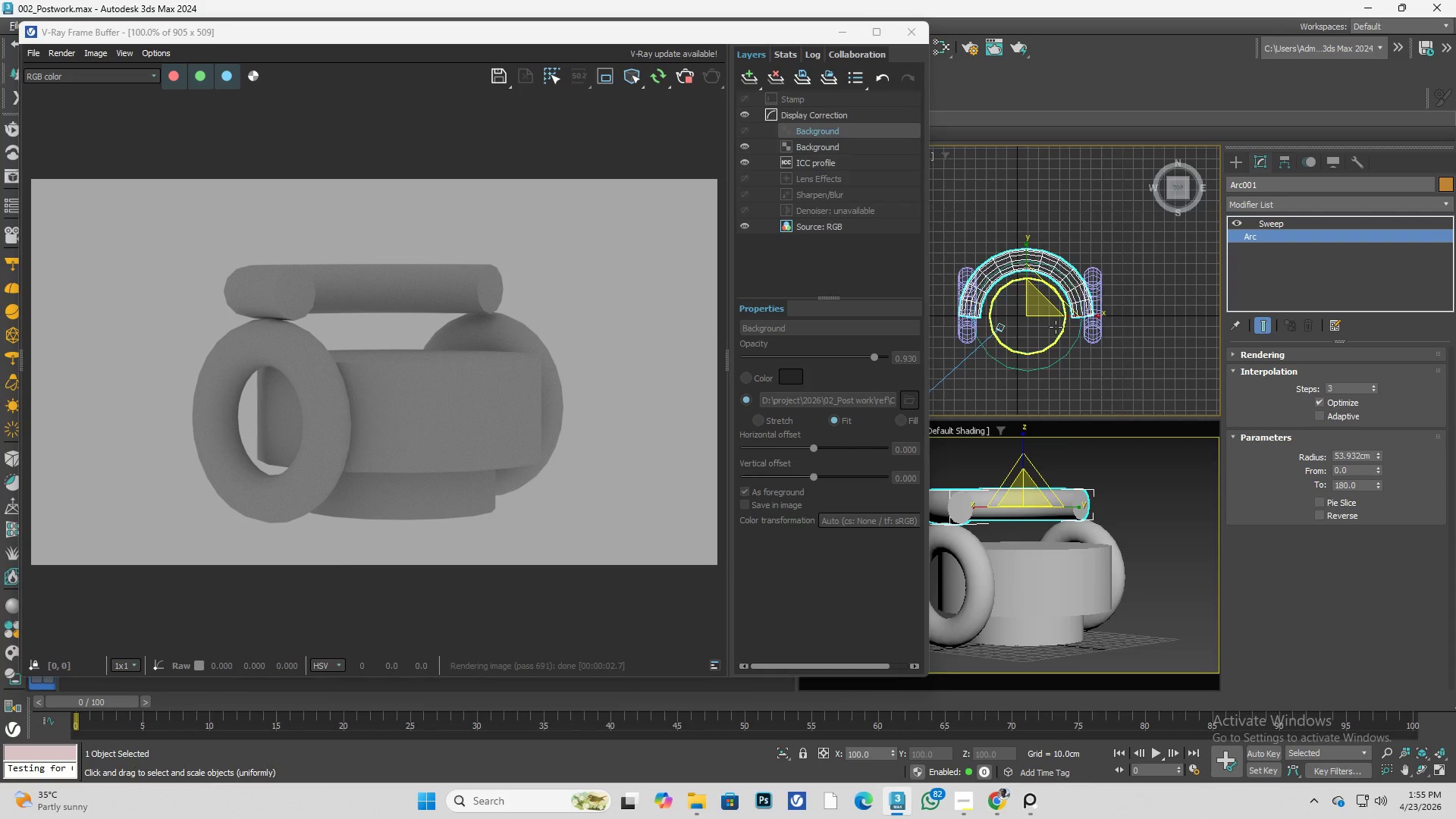 
key(Alt+AltLeft)
 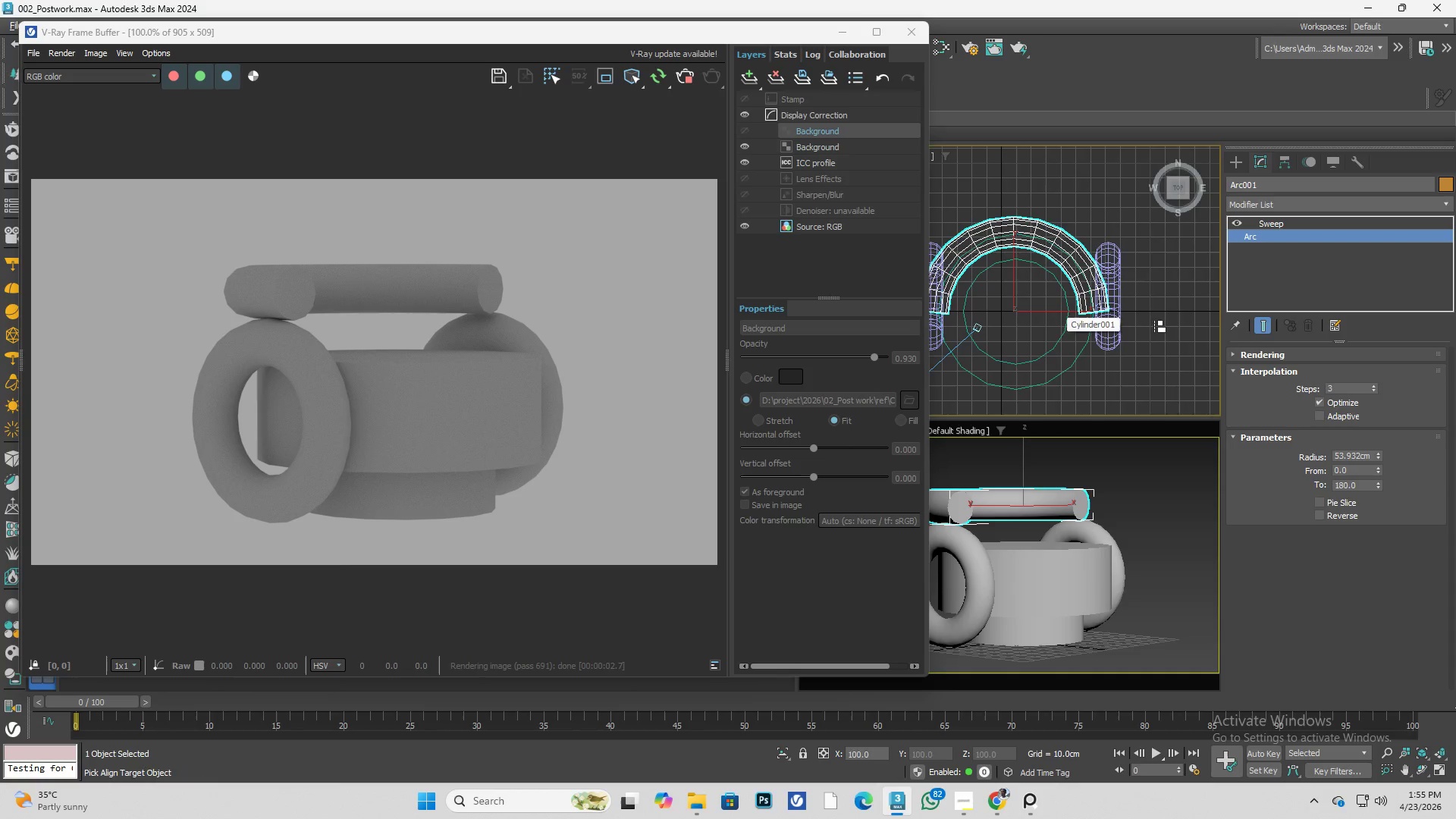 
scroll: coordinate [1056, 327], scroll_direction: up, amount: 1.0
 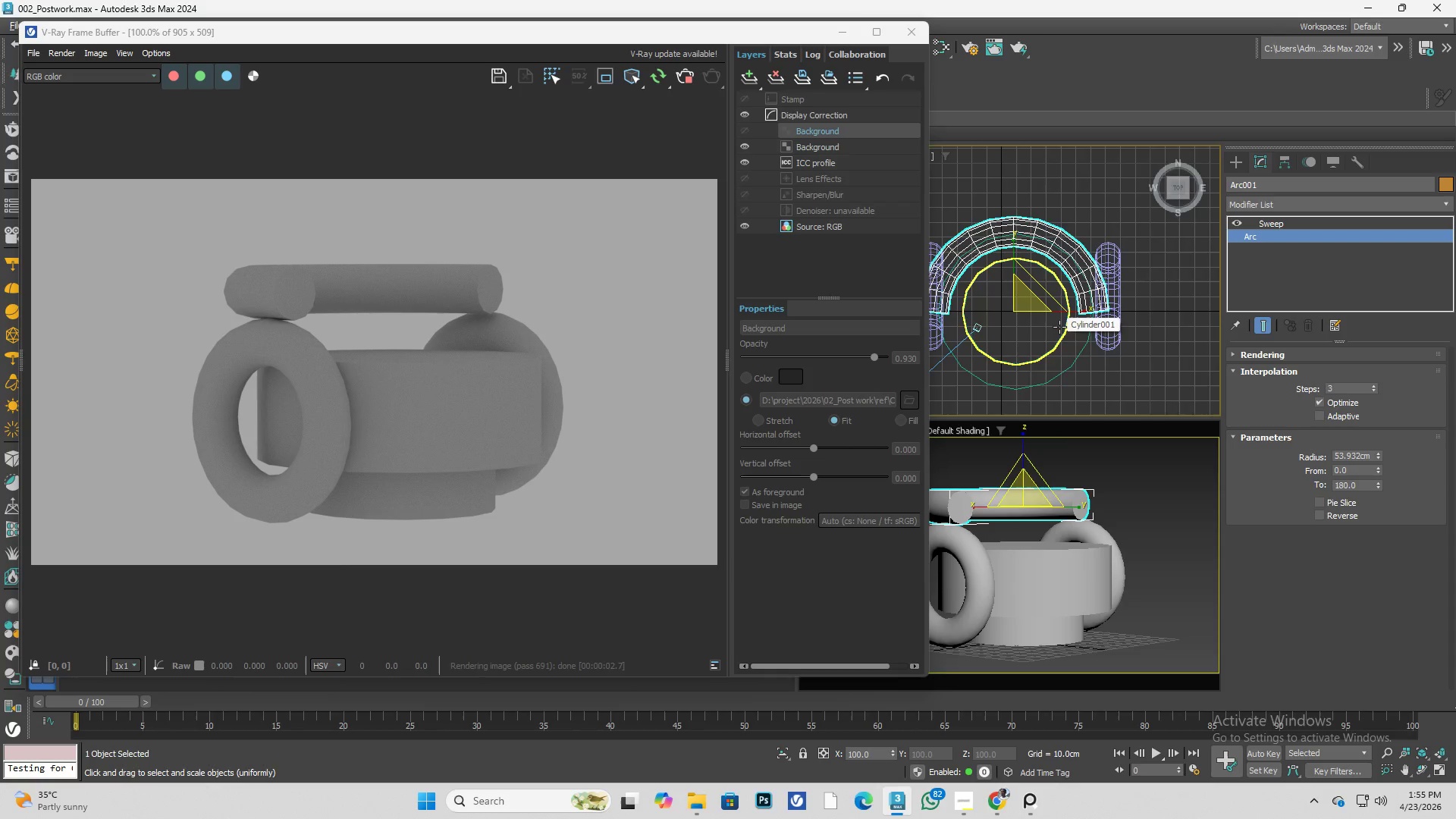 
key(Alt+A)
 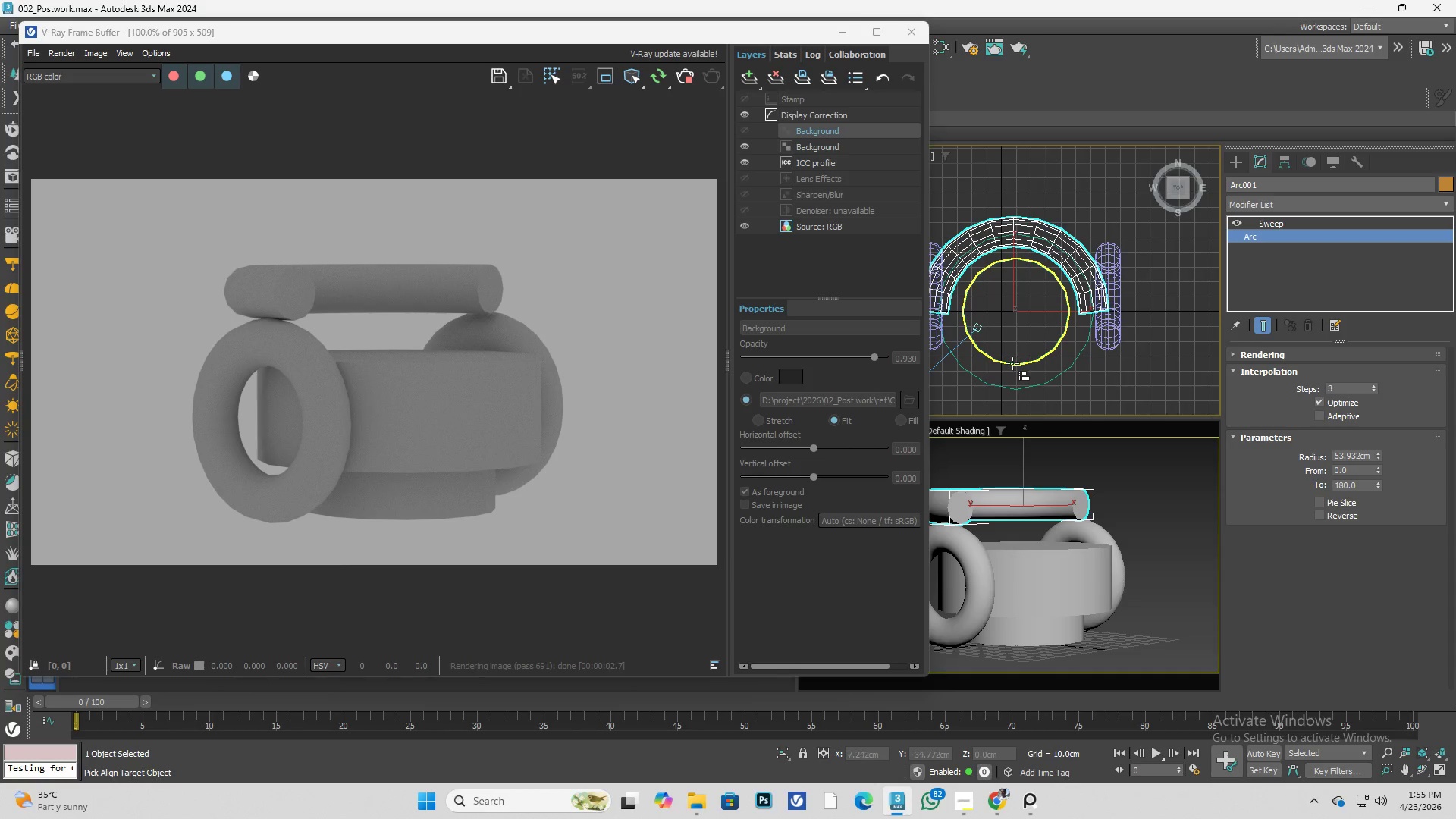 
left_click([1012, 363])
 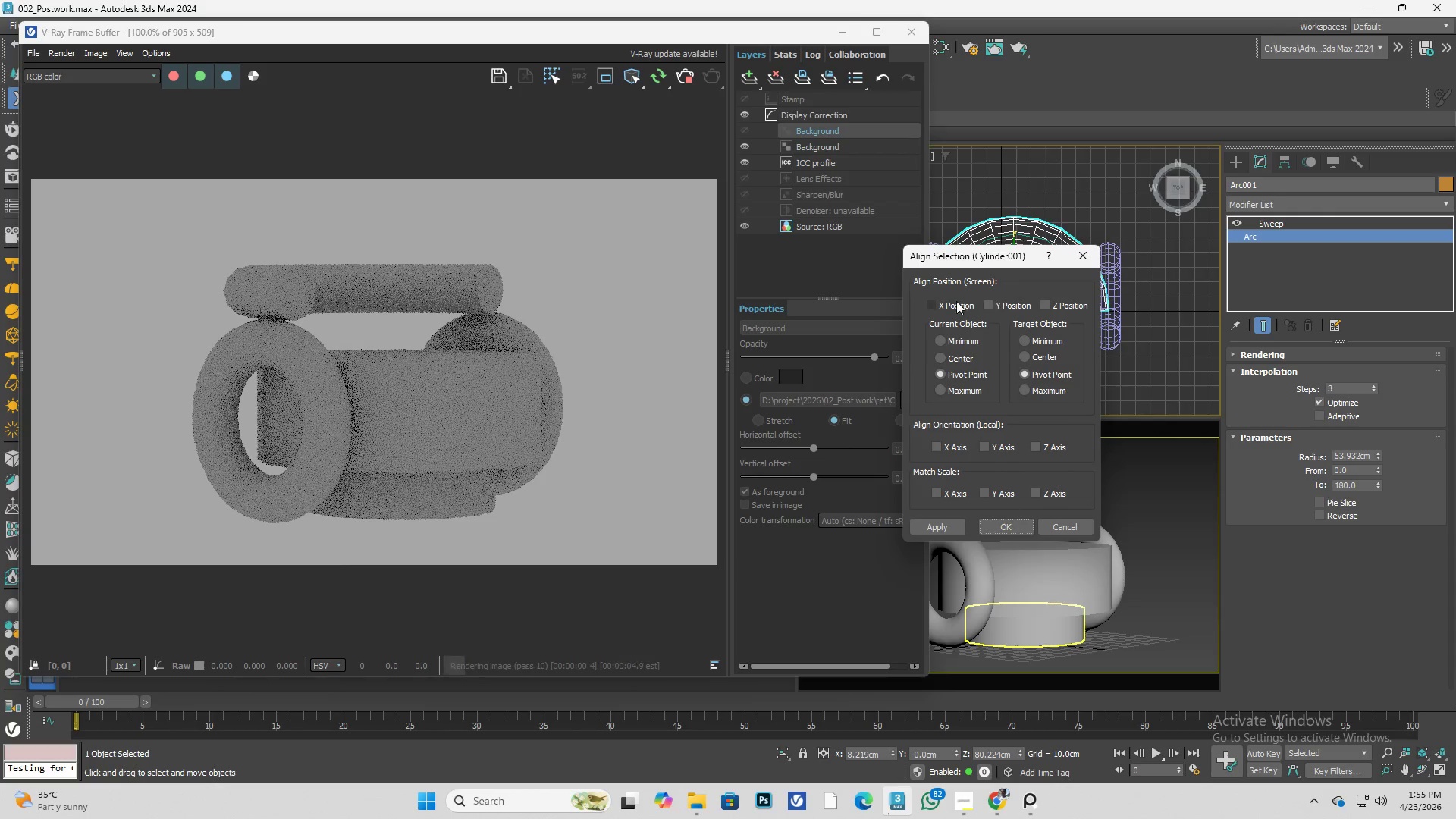 
left_click([949, 302])
 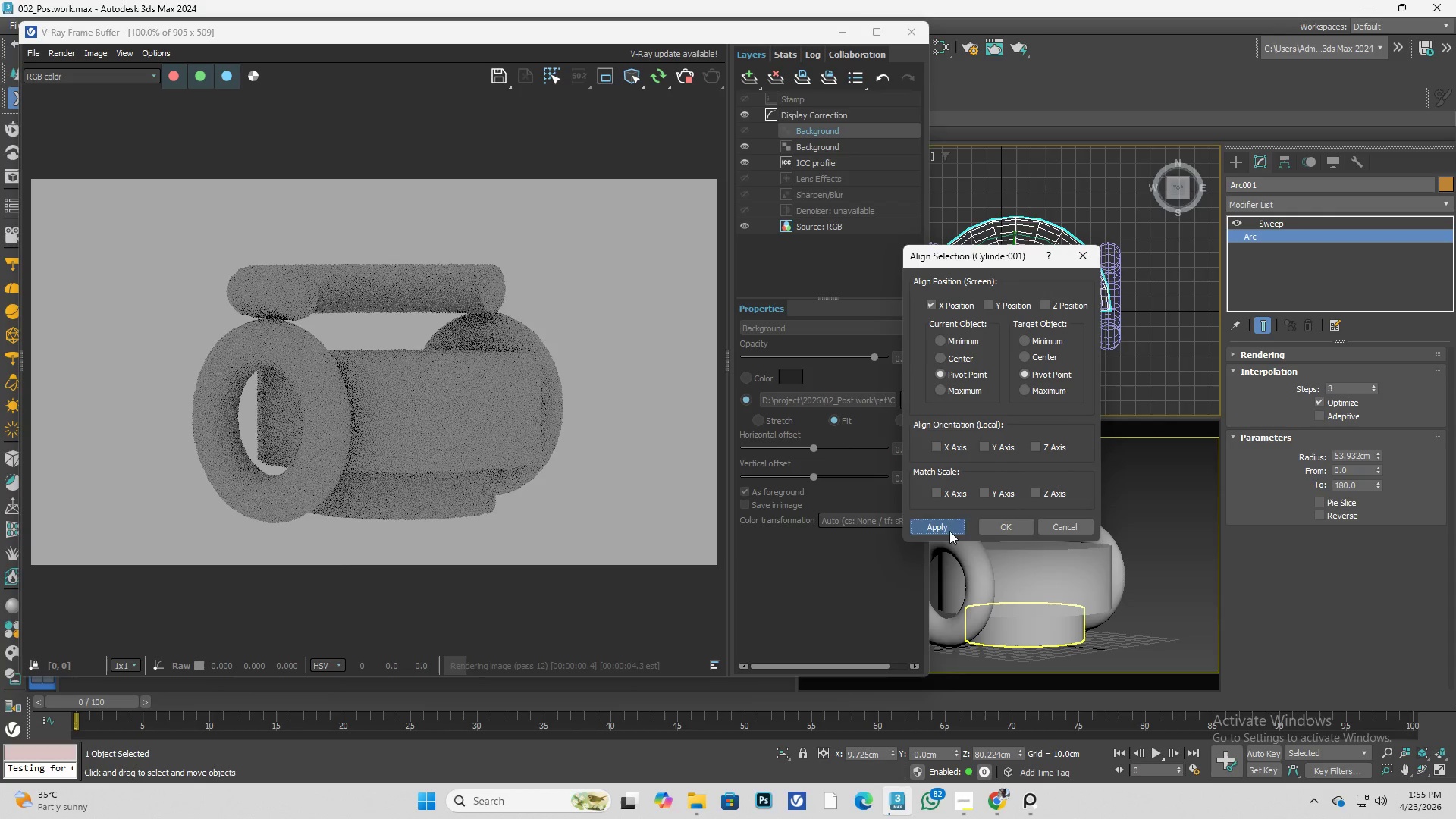 
double_click([999, 535])
 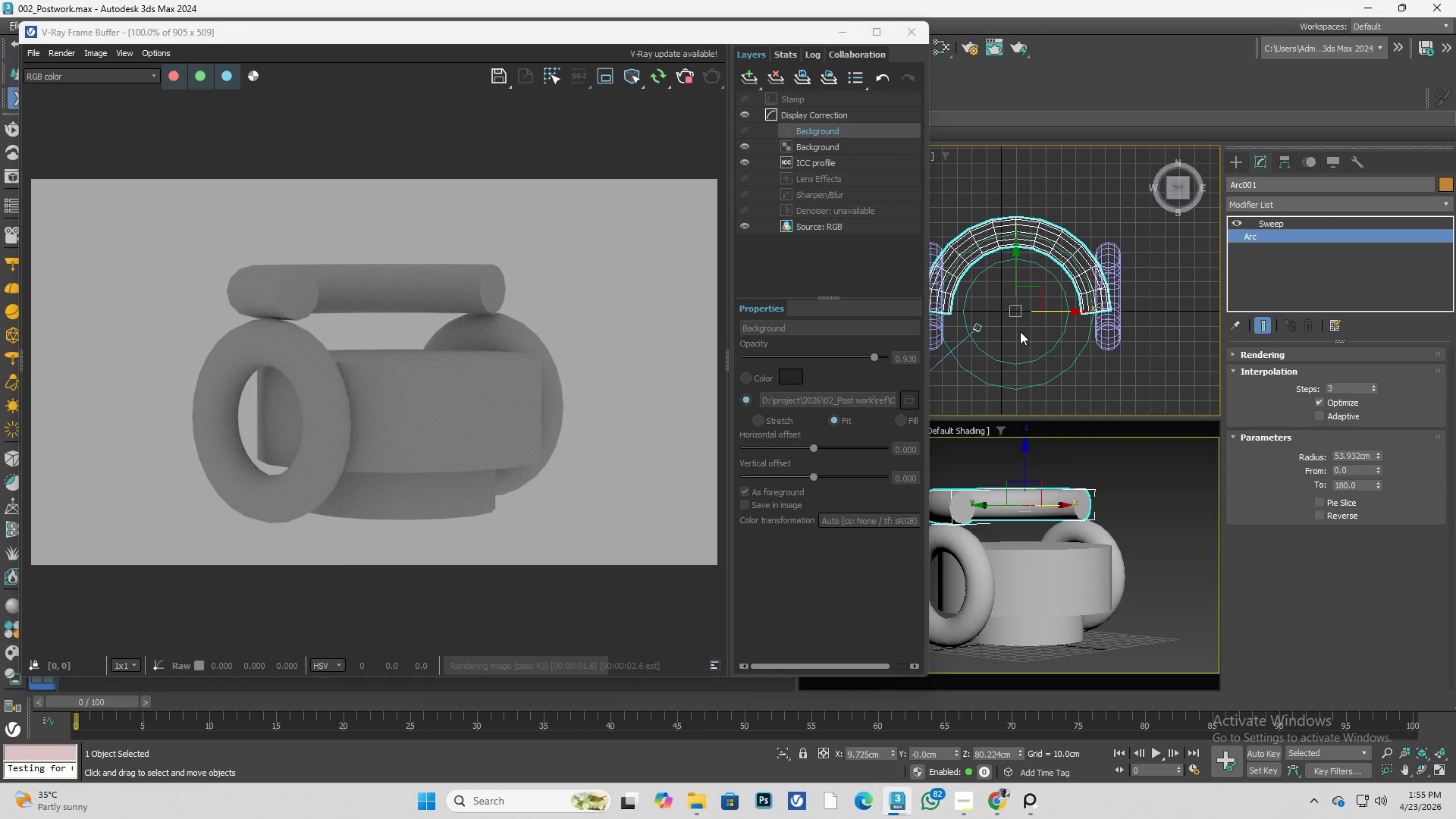 
scroll: coordinate [1025, 316], scroll_direction: none, amount: 0.0
 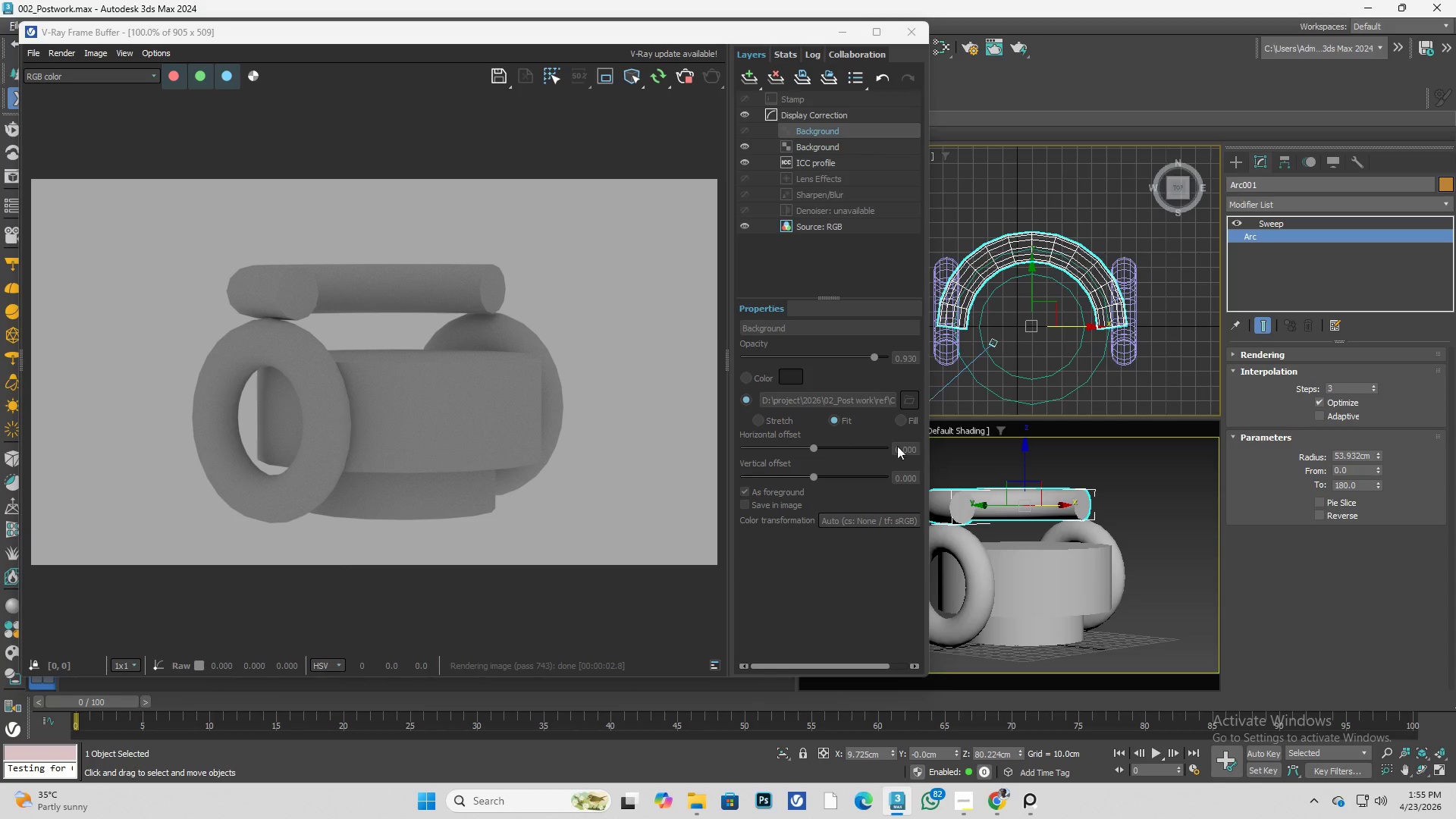 
left_click([1131, 352])
 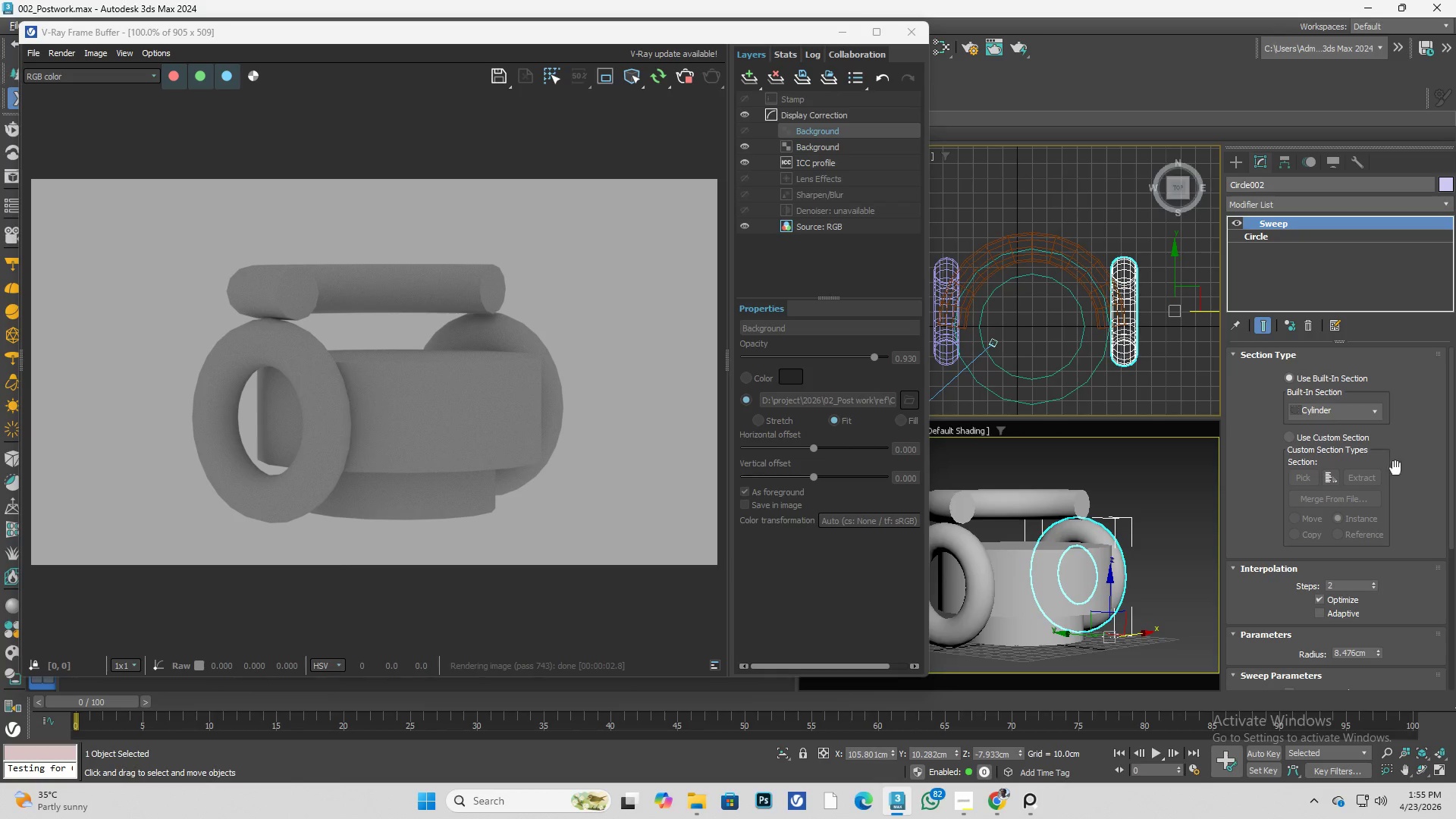 
scroll: coordinate [1407, 516], scroll_direction: down, amount: 3.0
 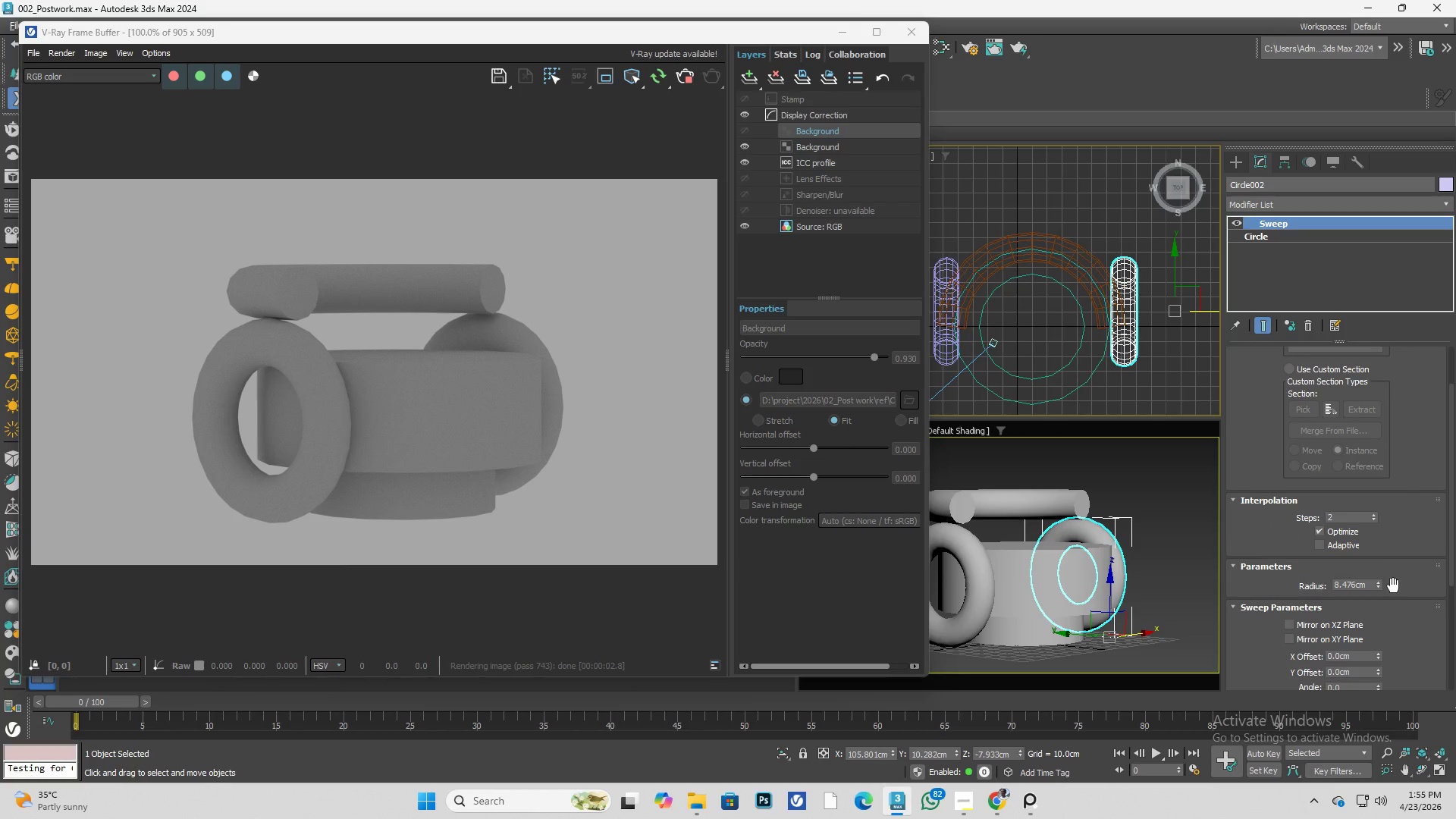 
hold_key(key=AltLeft, duration=4.25)
left_click_drag(start_coordinate=[1377, 588], to_coordinate=[1381, 518])
 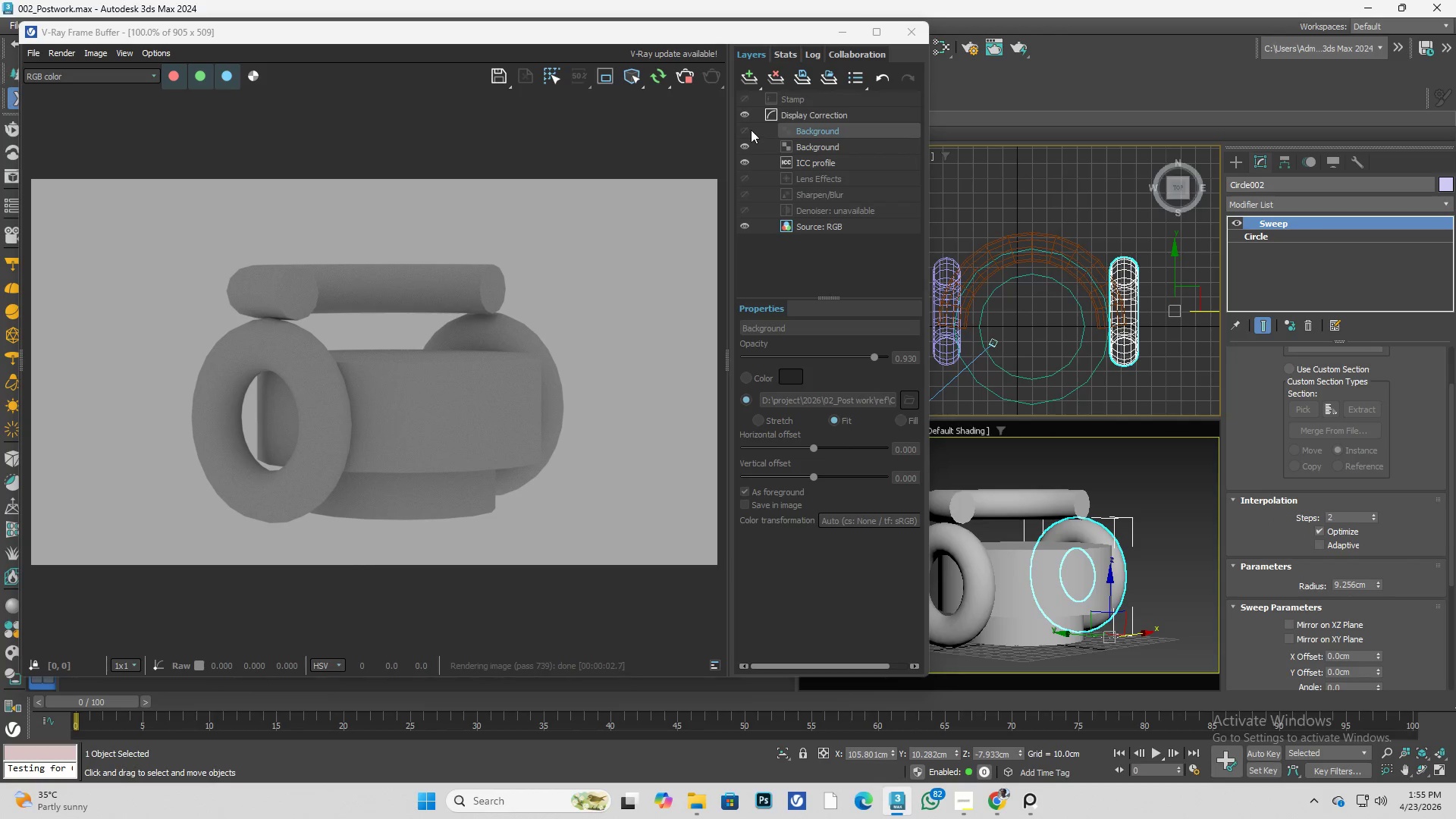 
left_click([742, 130])
 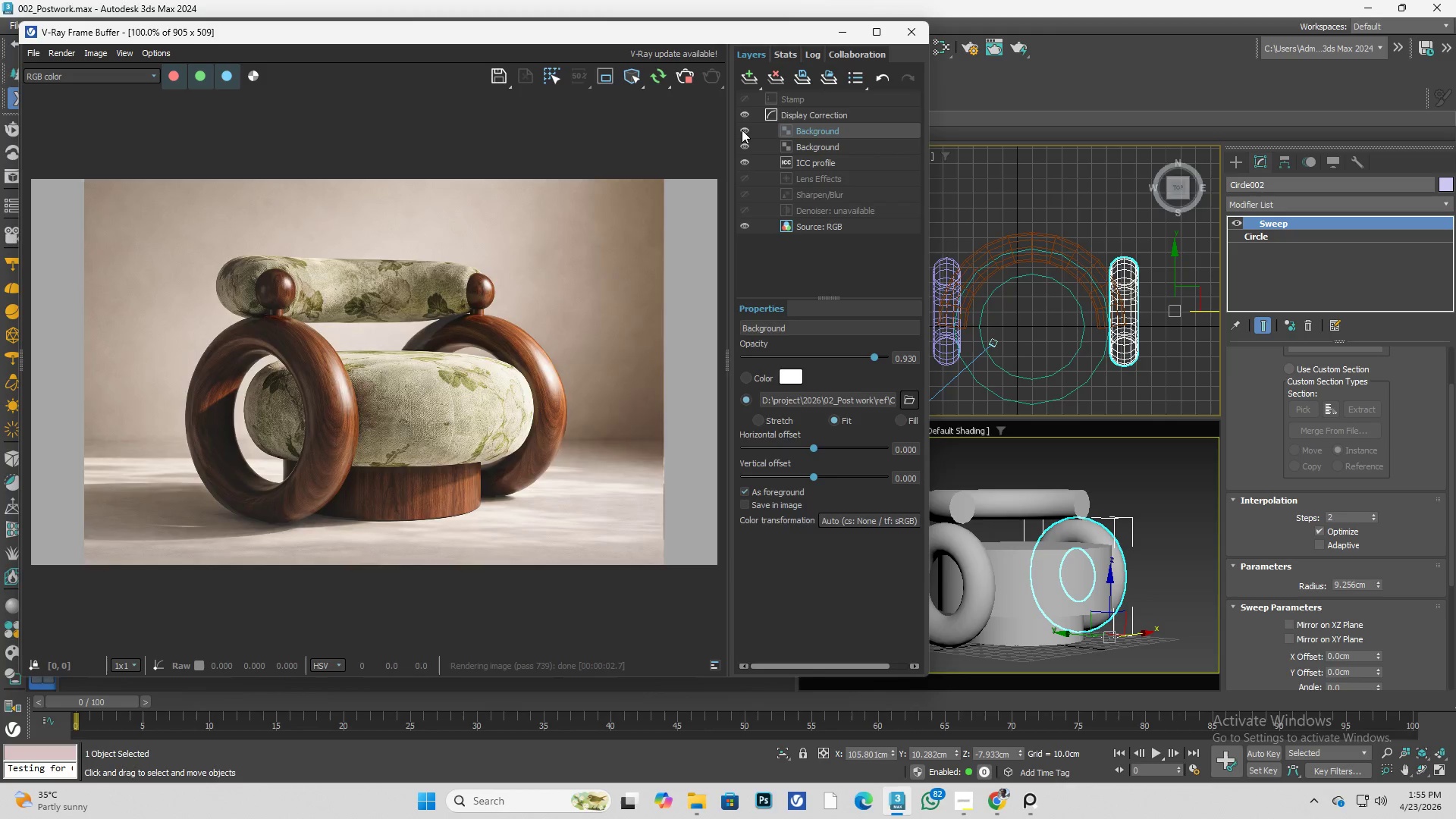 
left_click([742, 130])
 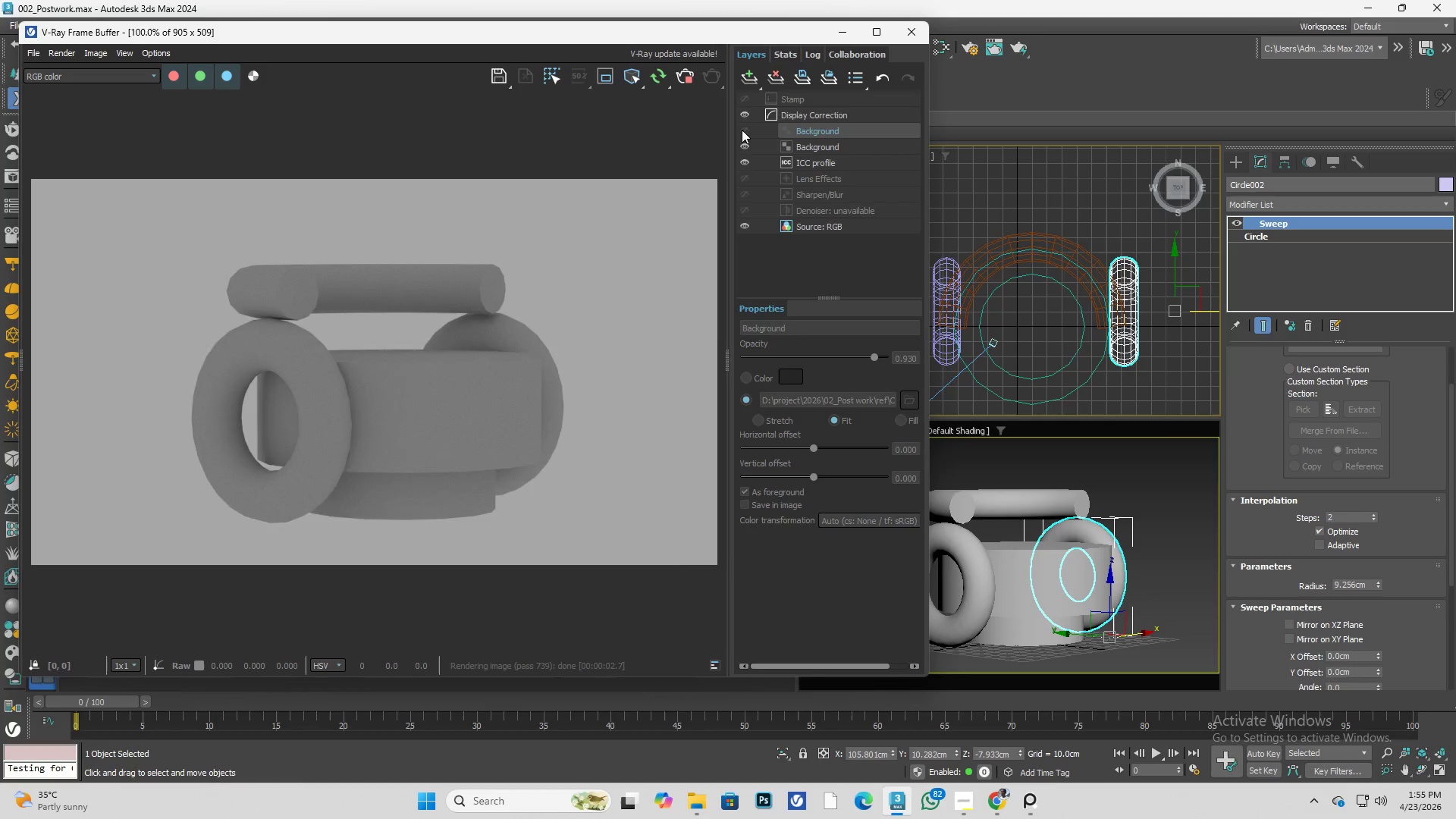 
left_click([742, 130])
 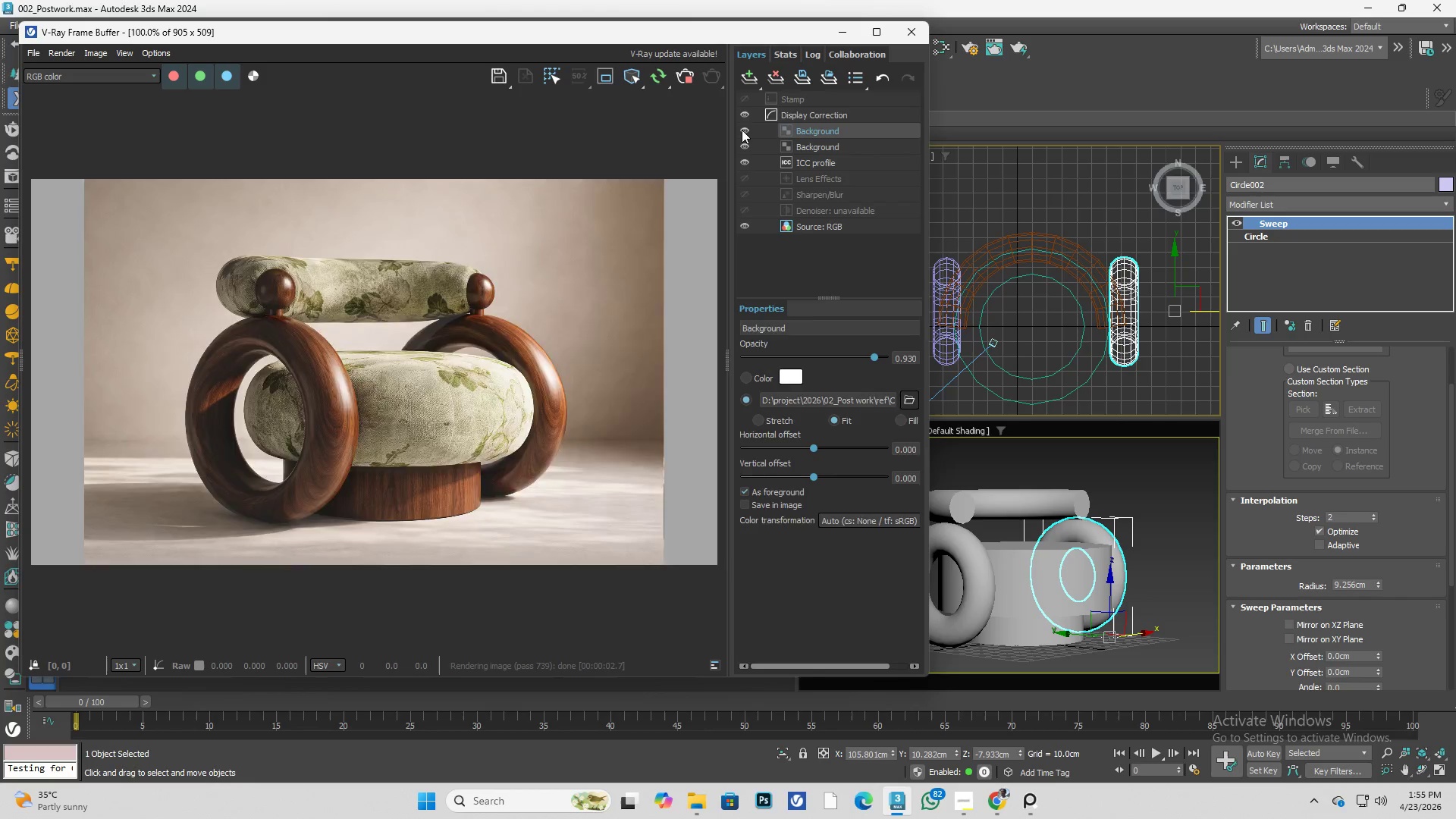 
left_click([742, 130])
 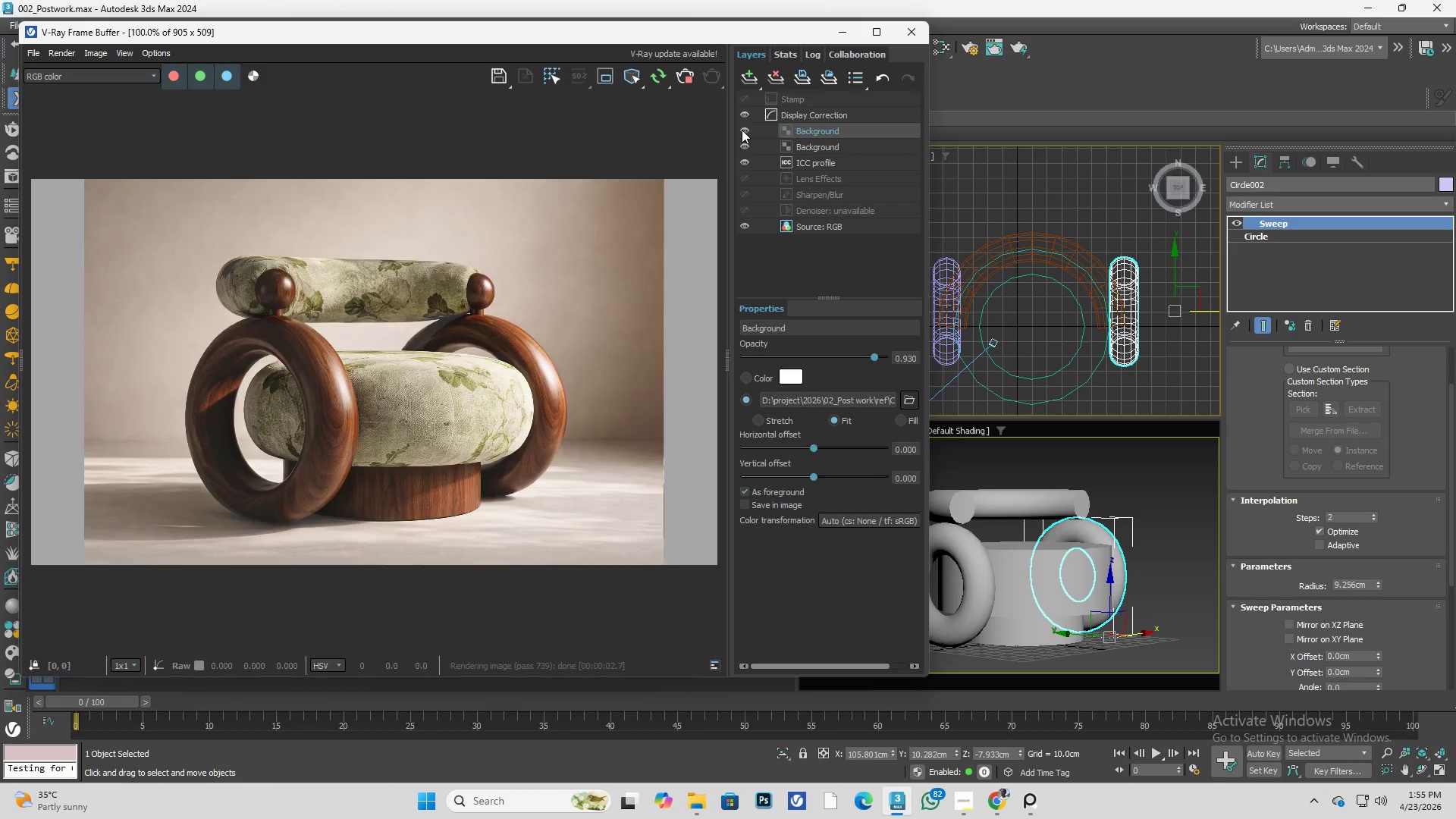 
left_click([742, 130])
 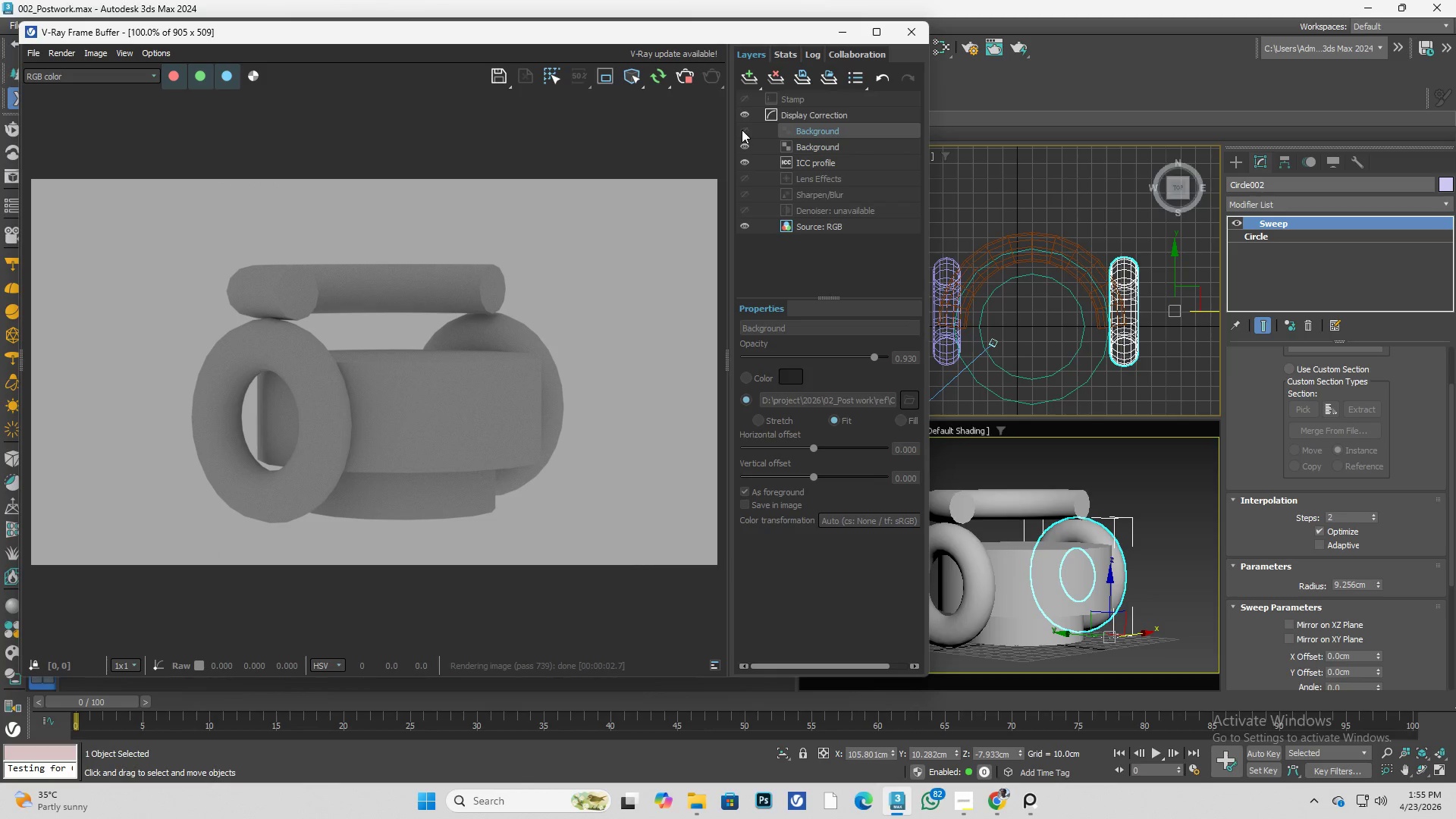 
double_click([742, 130])
 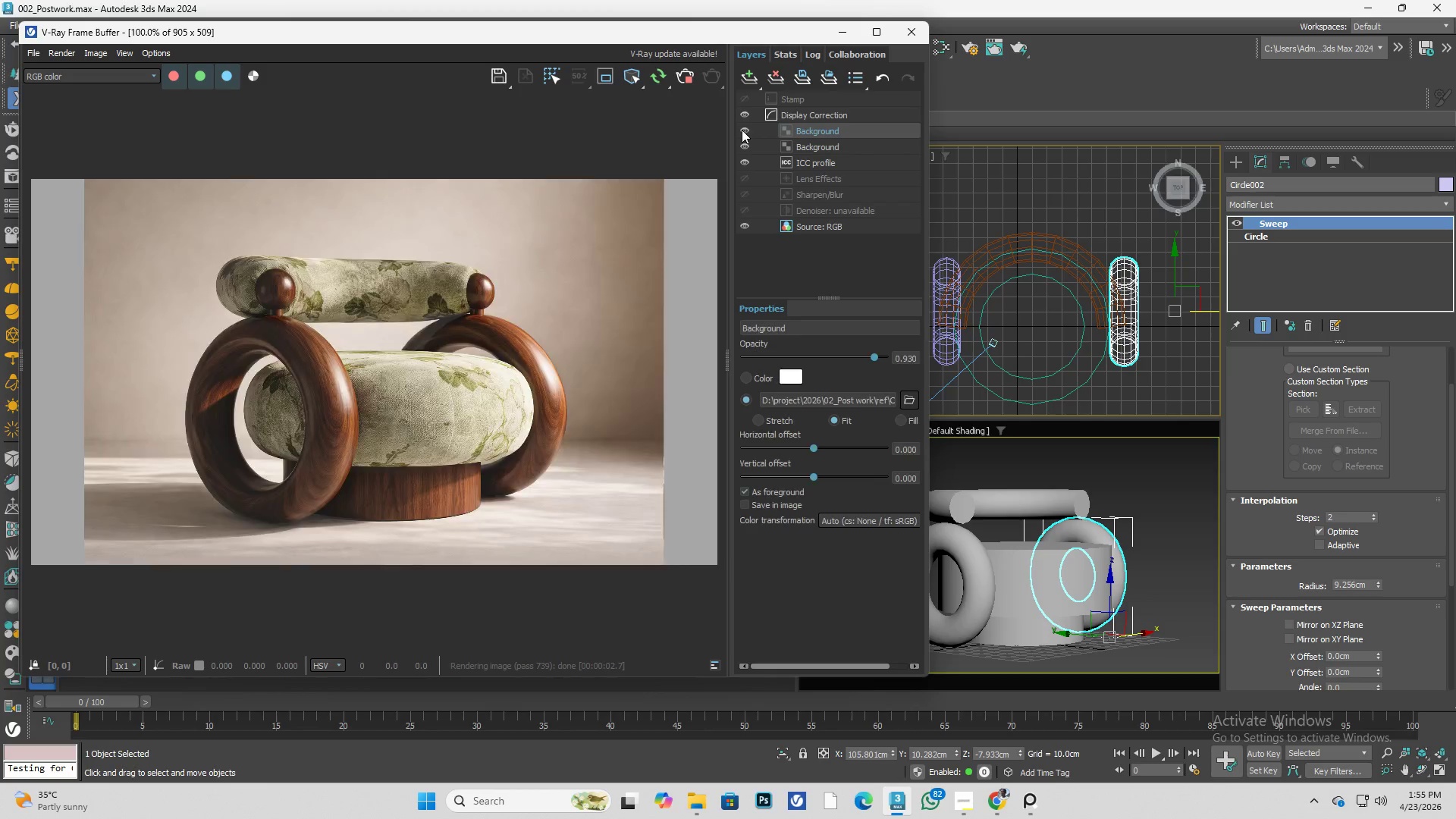 
triple_click([742, 130])
 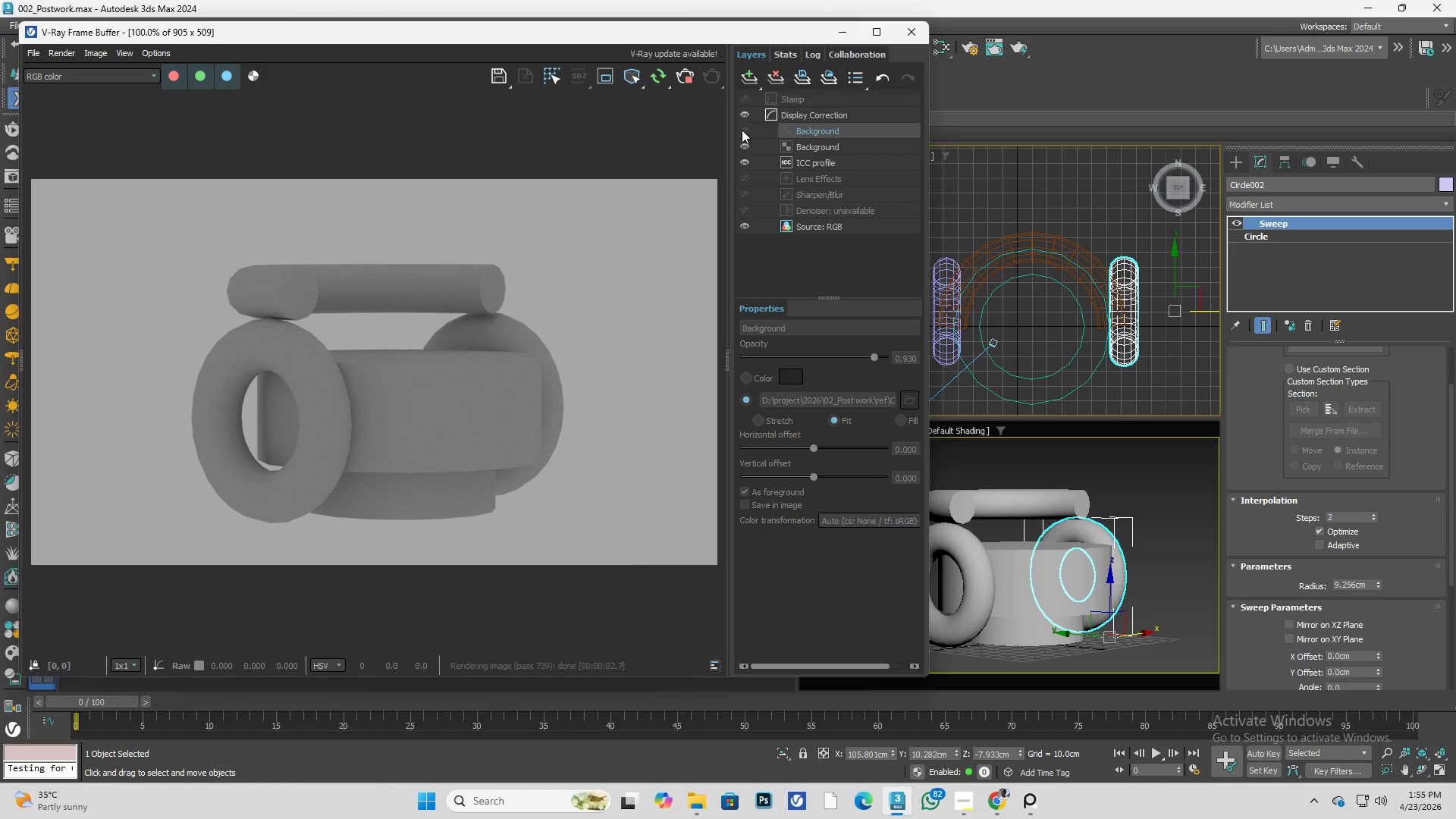 
double_click([742, 130])
 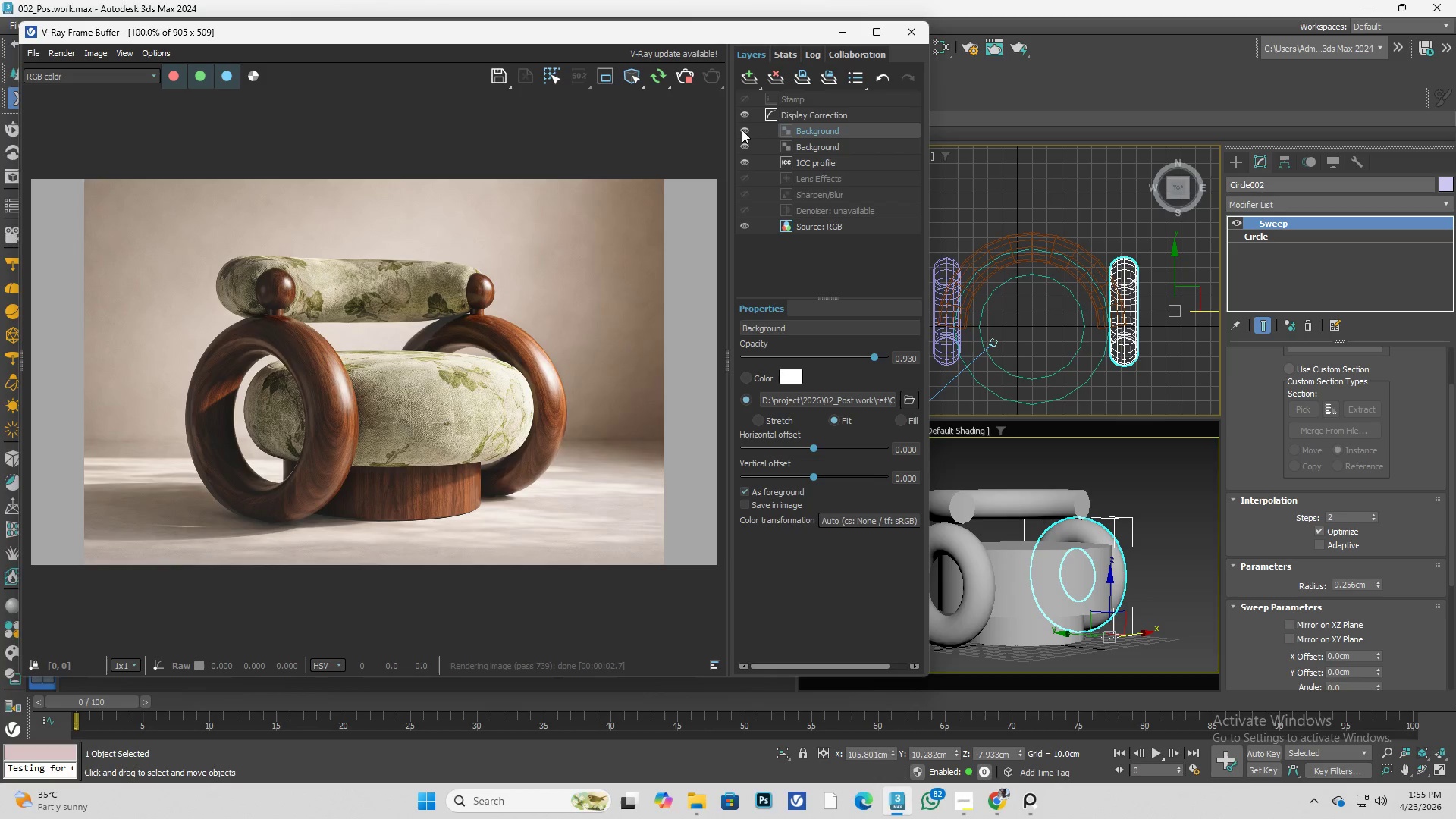 
triple_click([742, 130])
 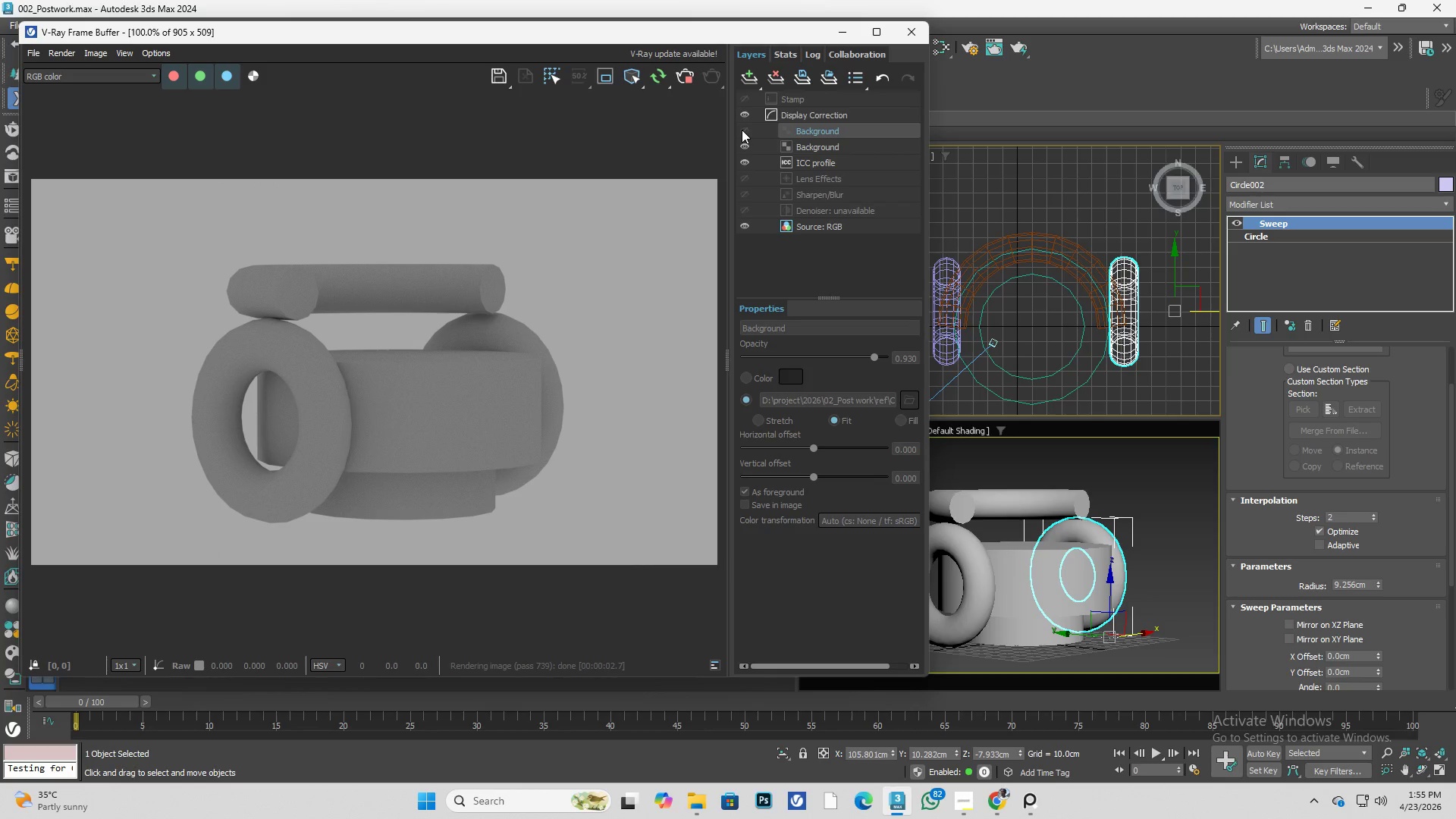 
double_click([742, 130])
 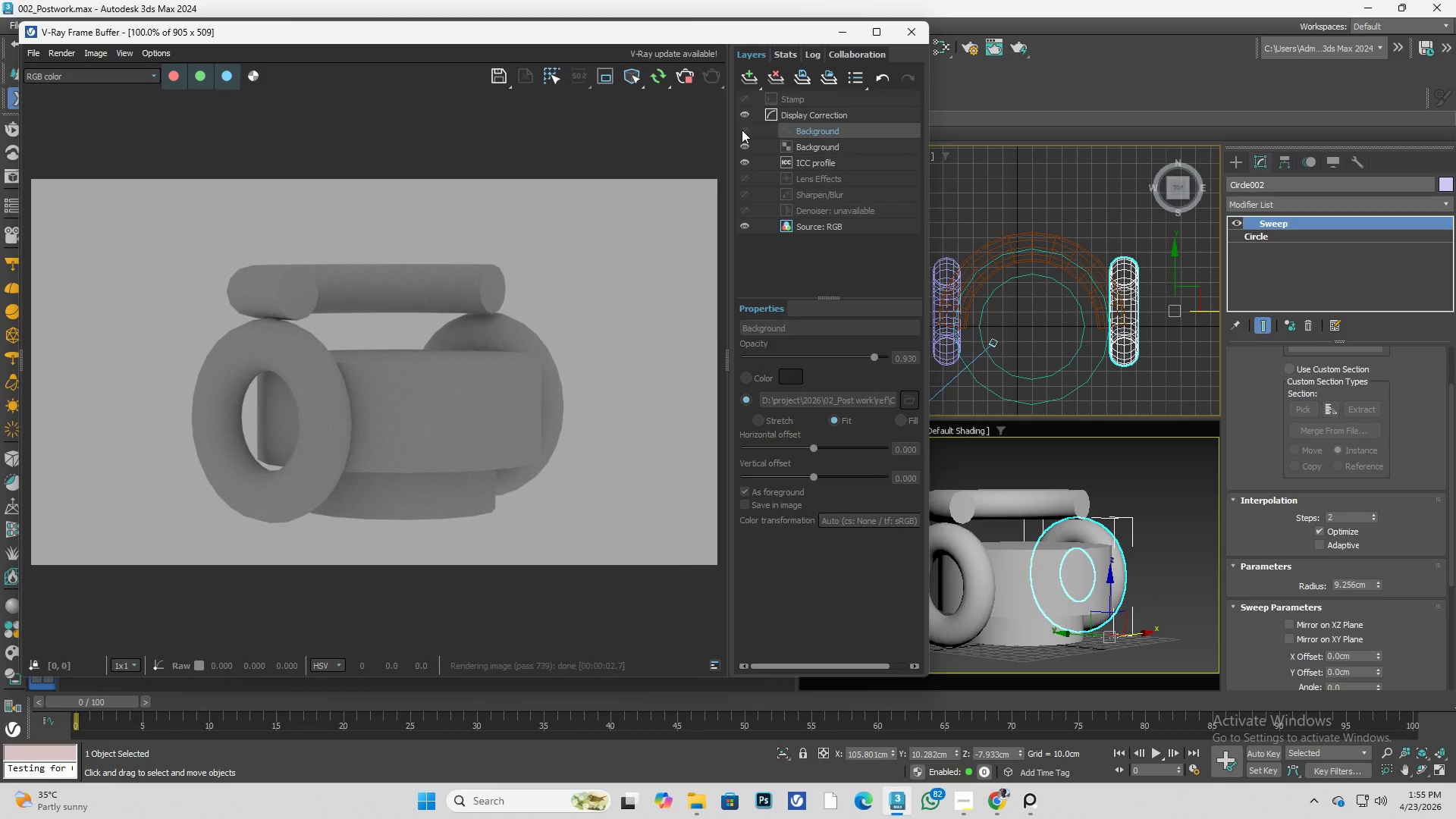 
triple_click([742, 130])
 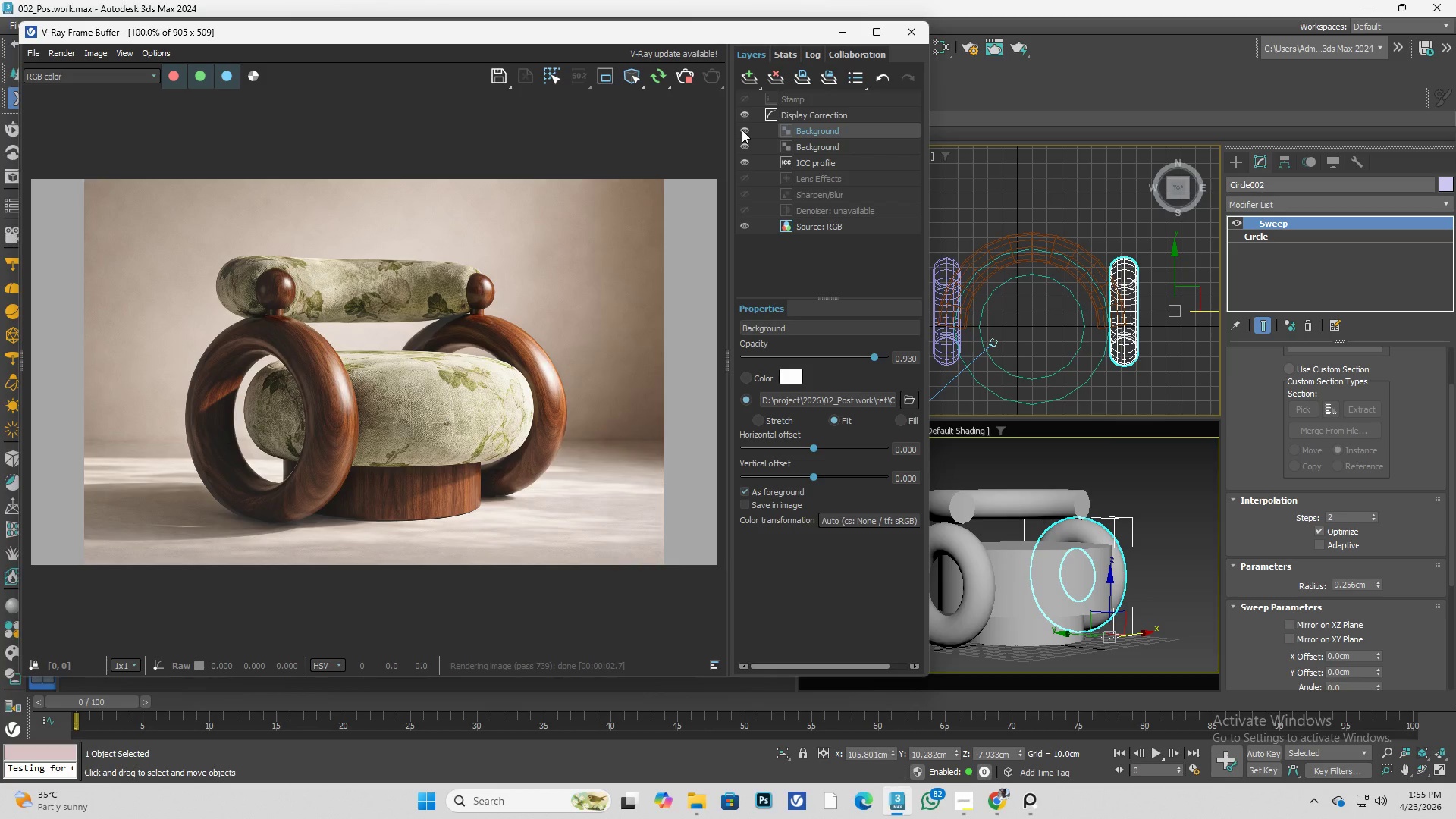 
left_click([742, 130])
 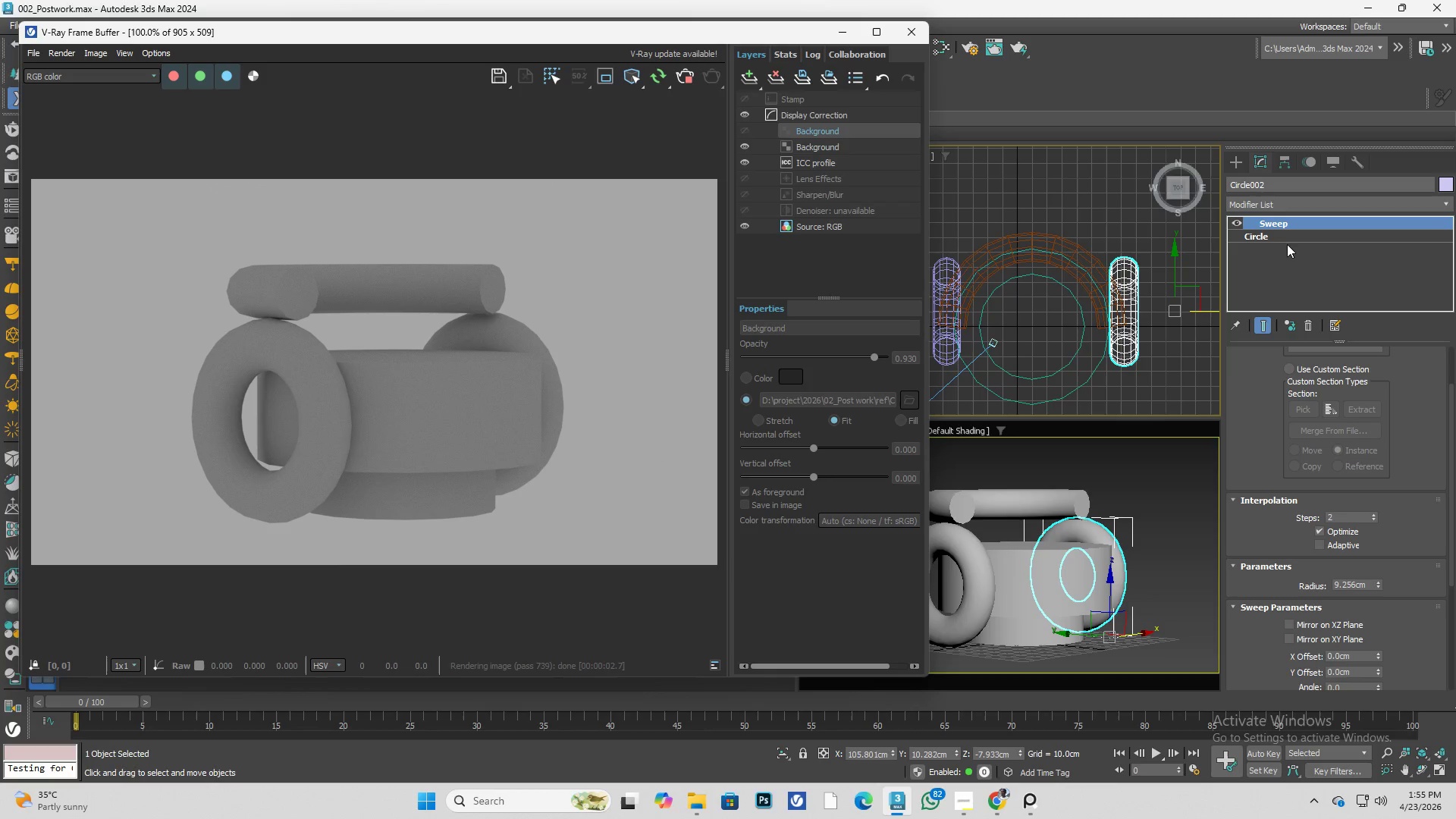 
scroll: coordinate [1280, 472], scroll_direction: down, amount: 4.0
 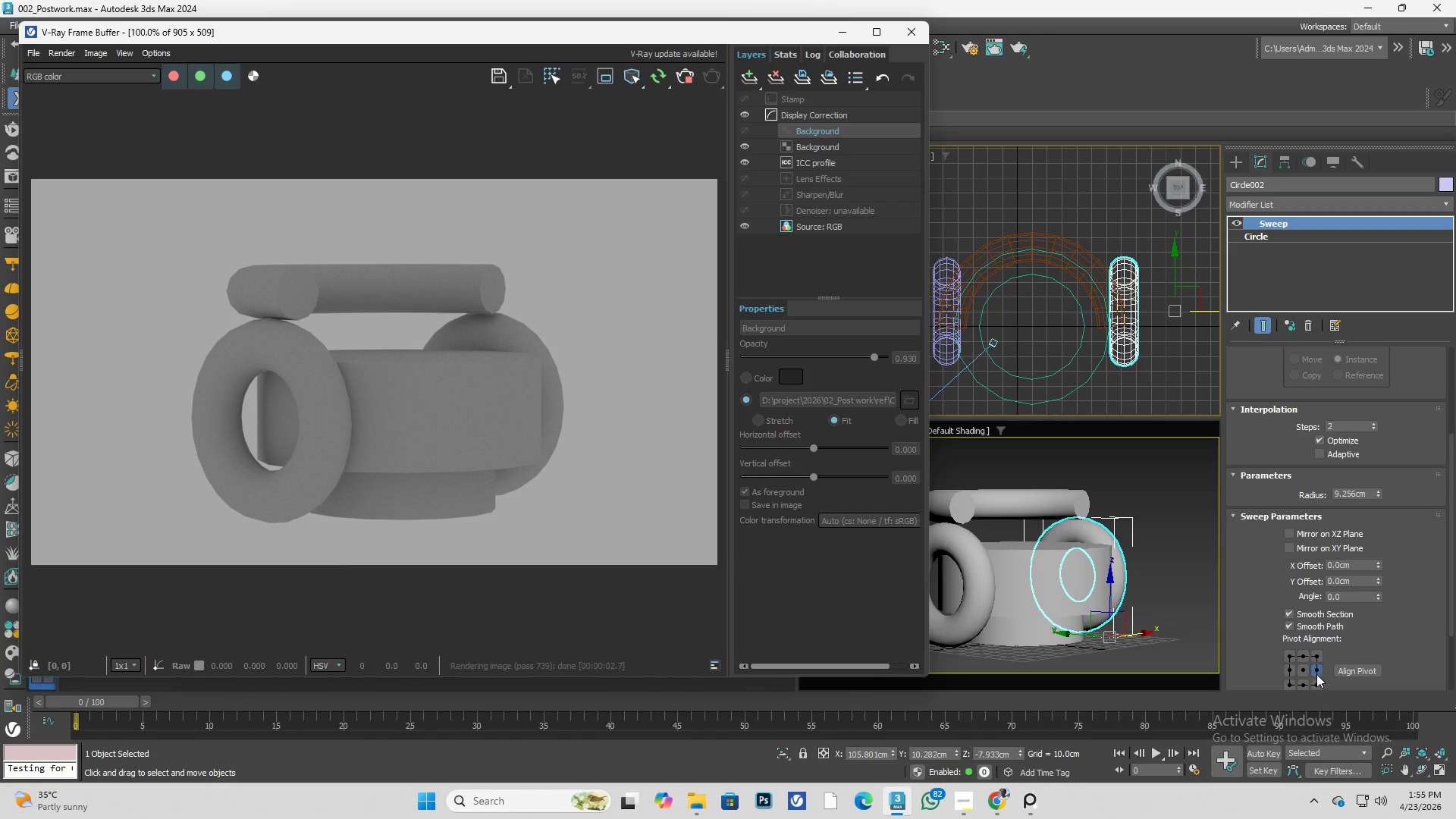 
left_click([1306, 673])
 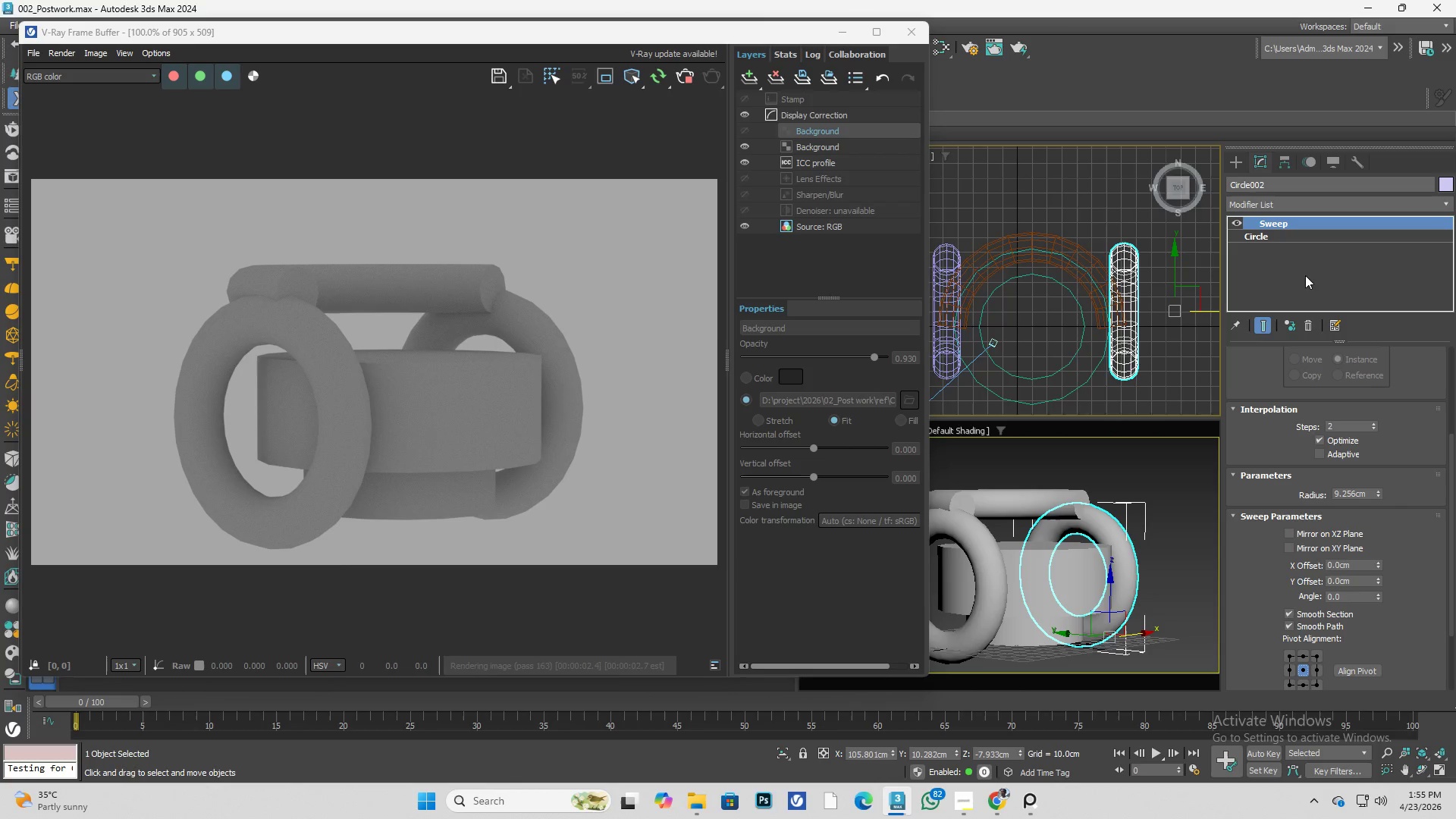 
left_click([1284, 236])
 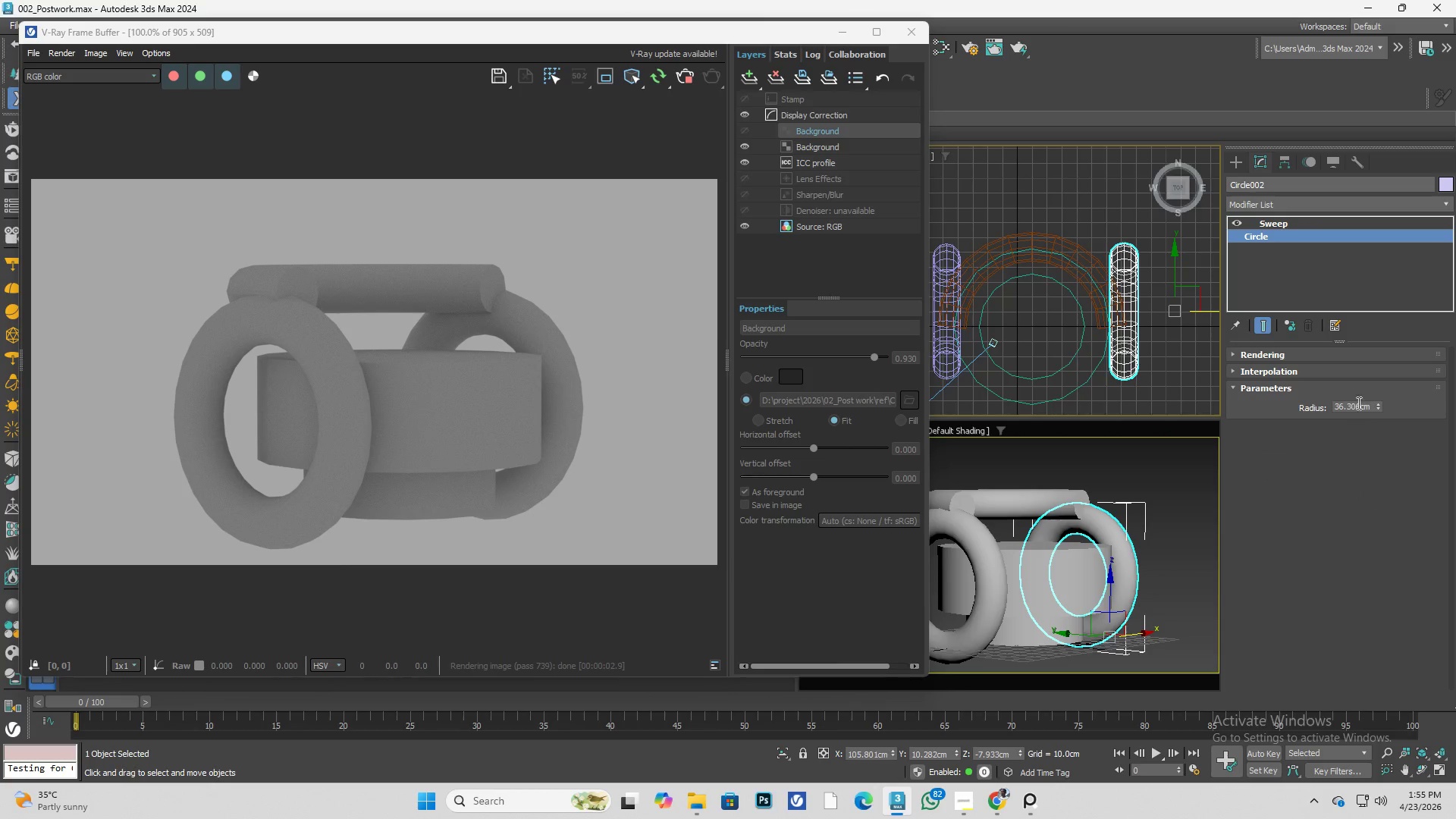 
hold_key(key=AltLeft, duration=6.89)
left_click_drag(start_coordinate=[1378, 406], to_coordinate=[1402, 585])
 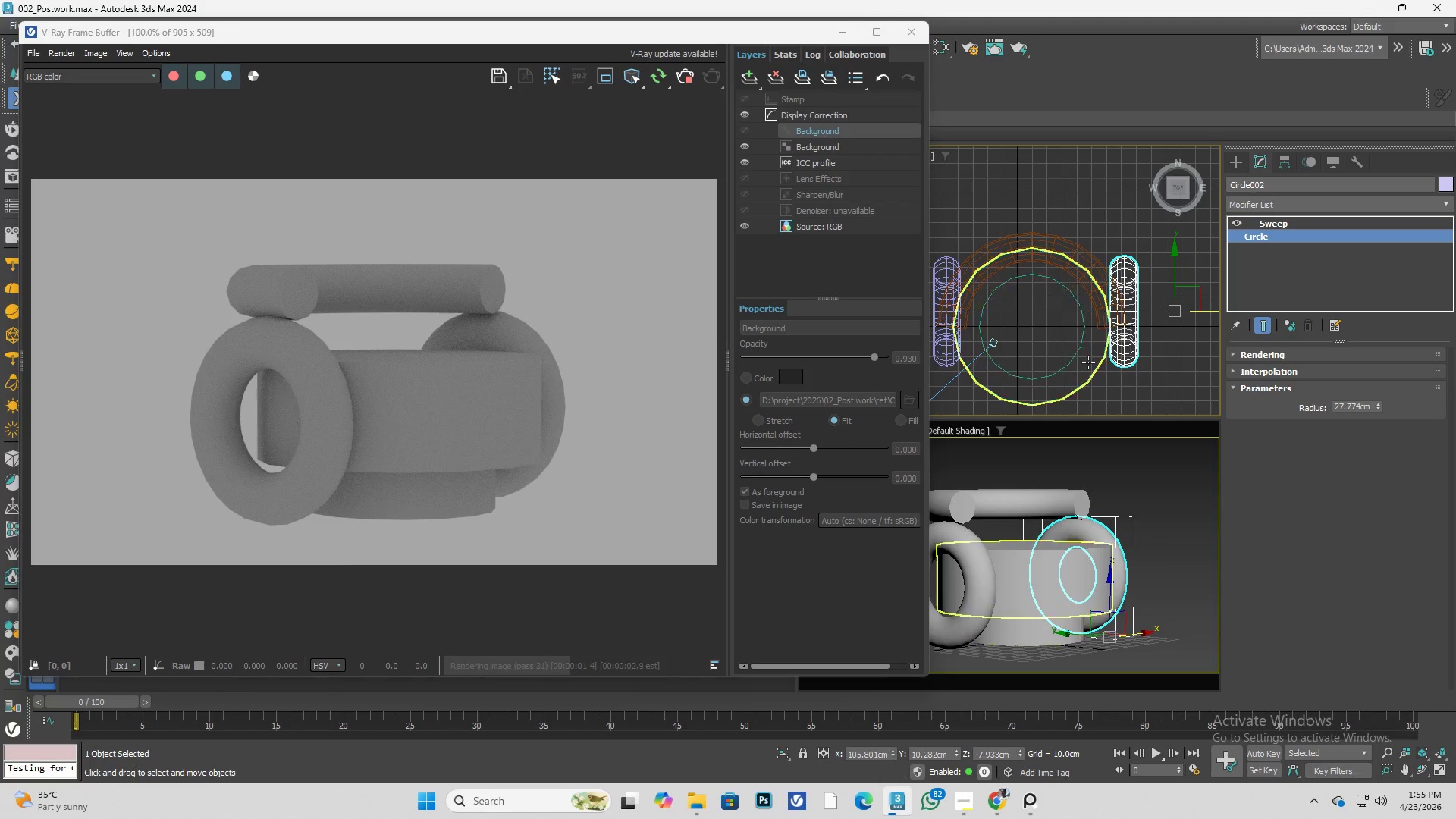 
scroll: coordinate [1072, 317], scroll_direction: down, amount: 3.0
 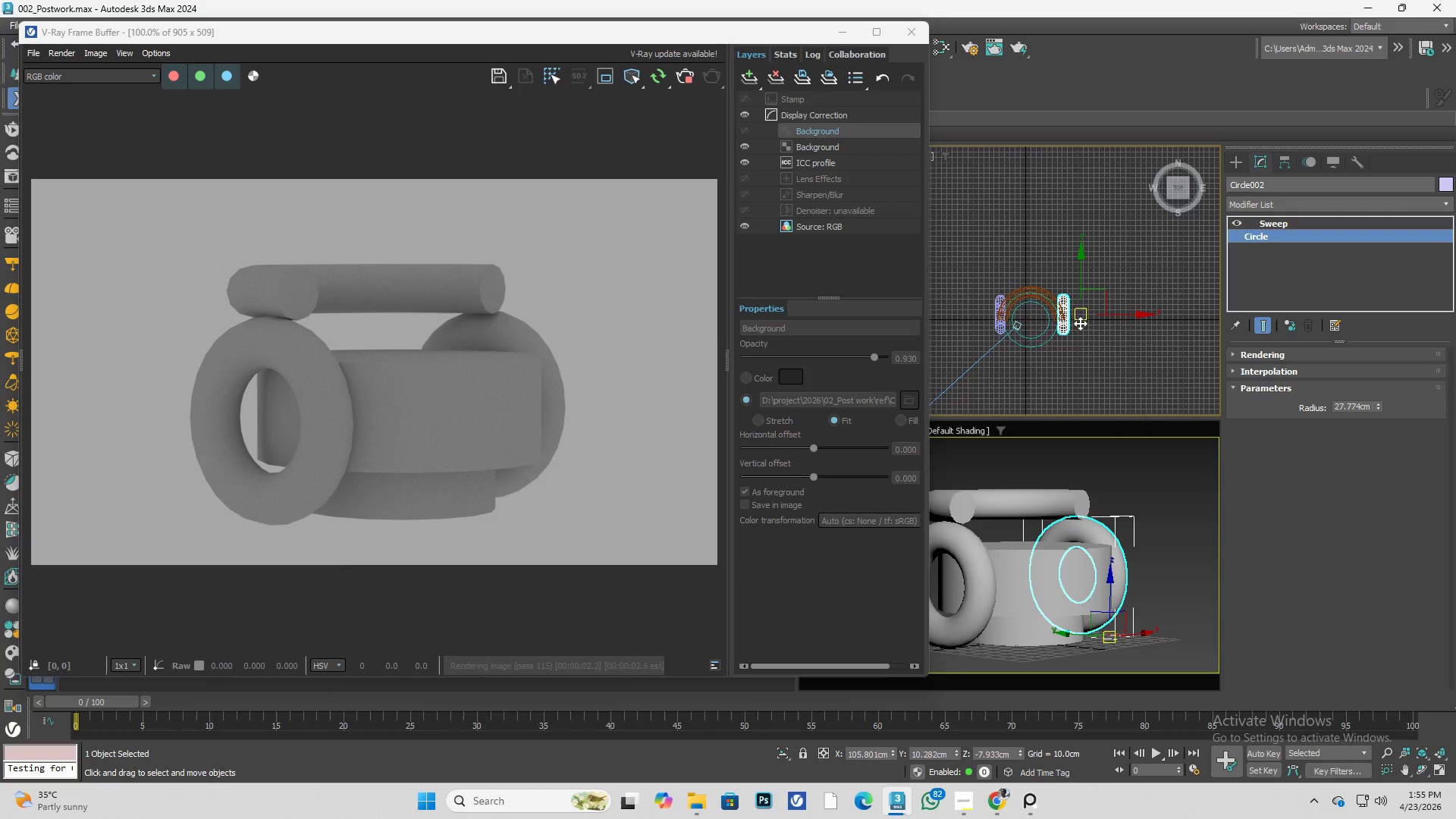 
key(L)
 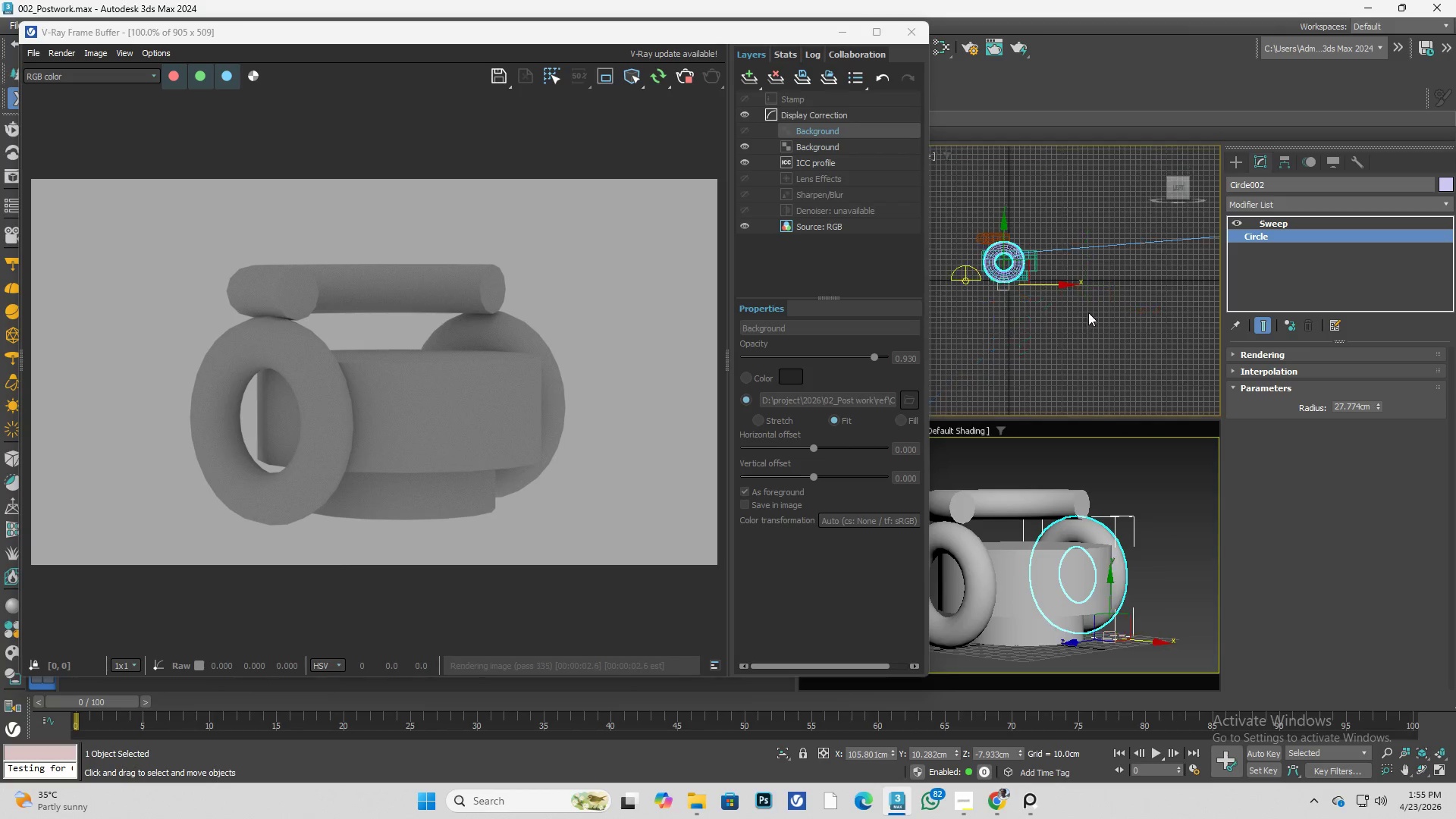 
scroll: coordinate [1065, 346], scroll_direction: up, amount: 5.0
 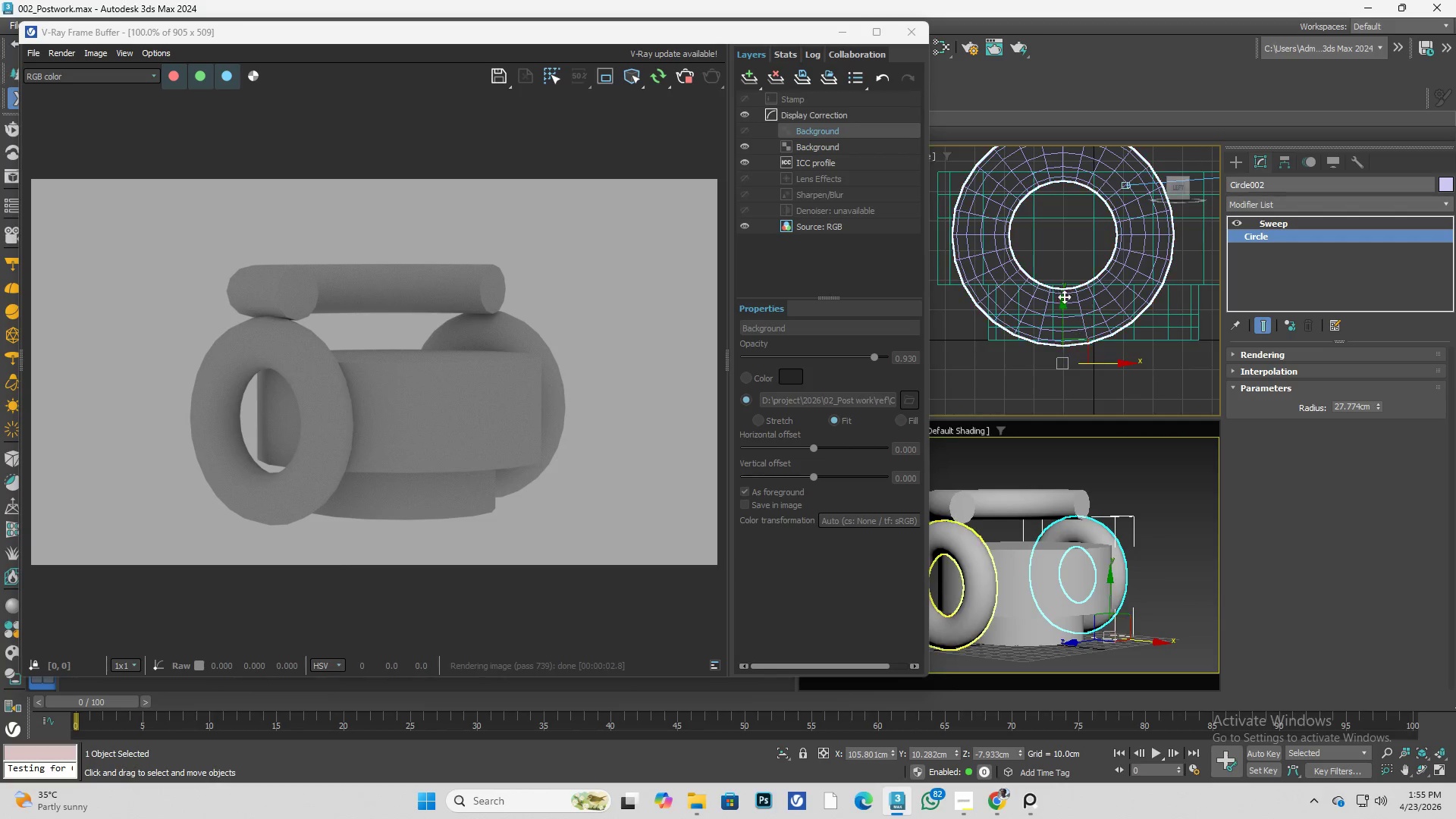 
scroll: coordinate [1036, 329], scroll_direction: down, amount: 3.0
 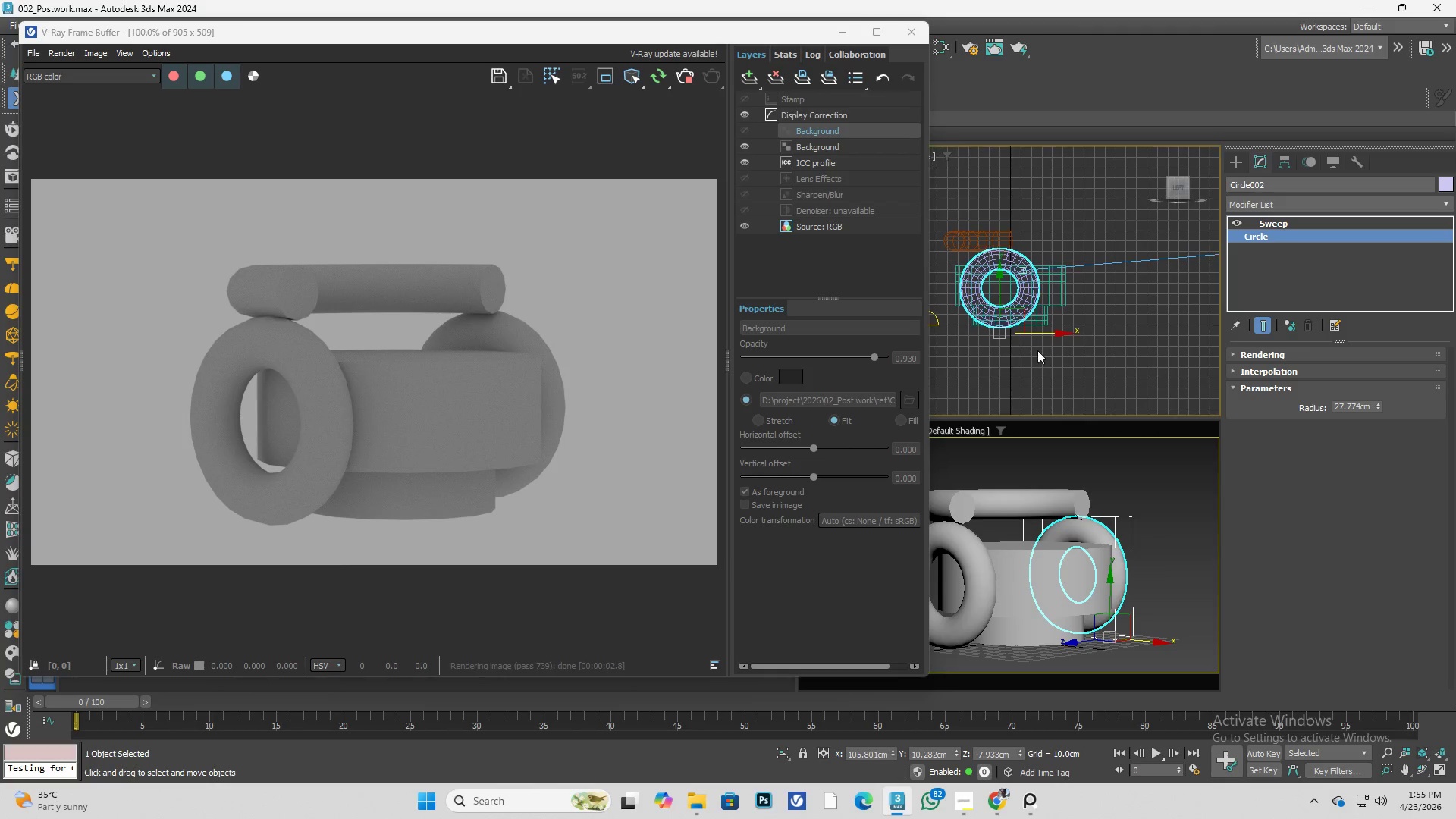 
key(T)
 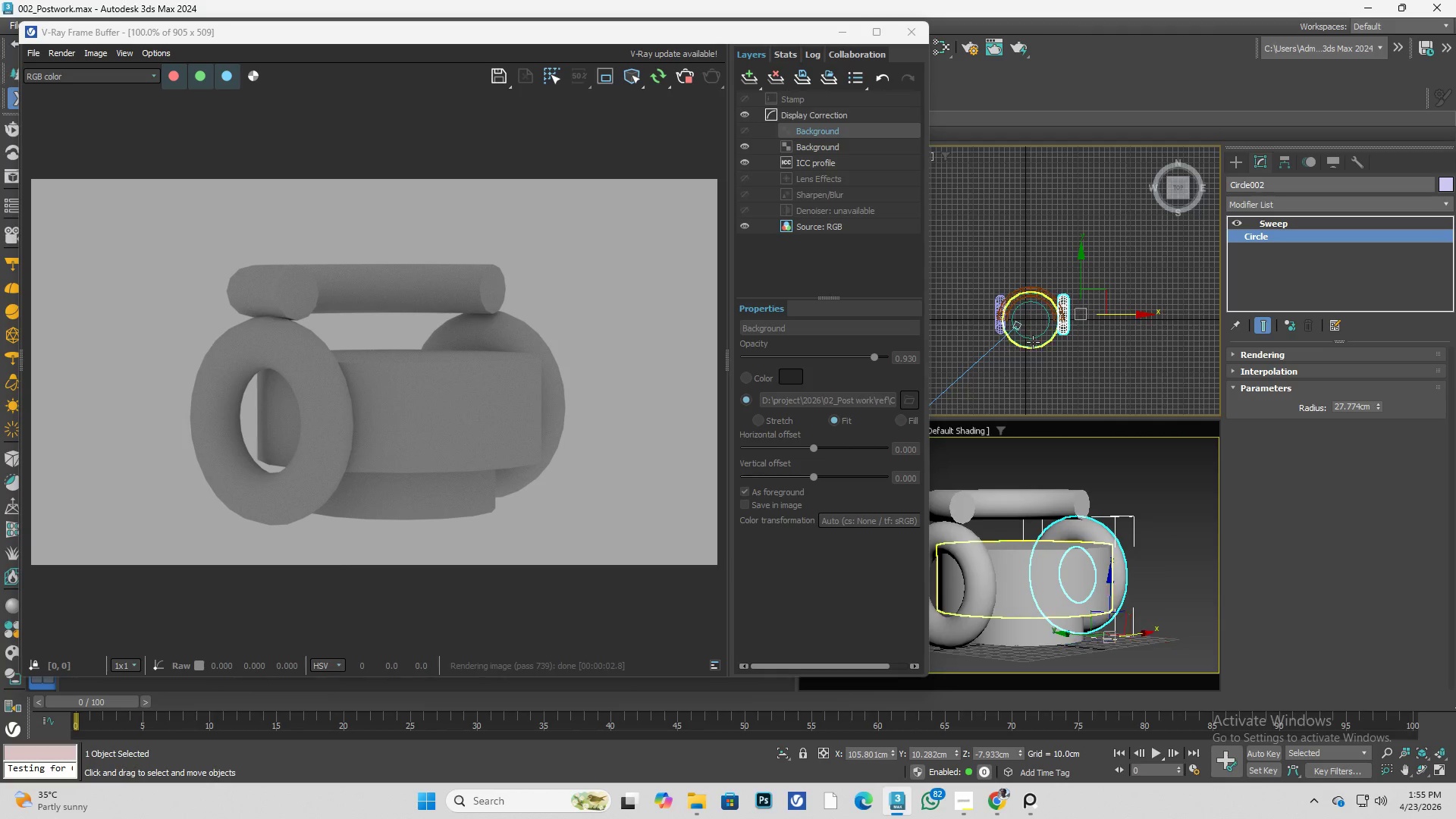 
scroll: coordinate [1043, 338], scroll_direction: up, amount: 2.0
 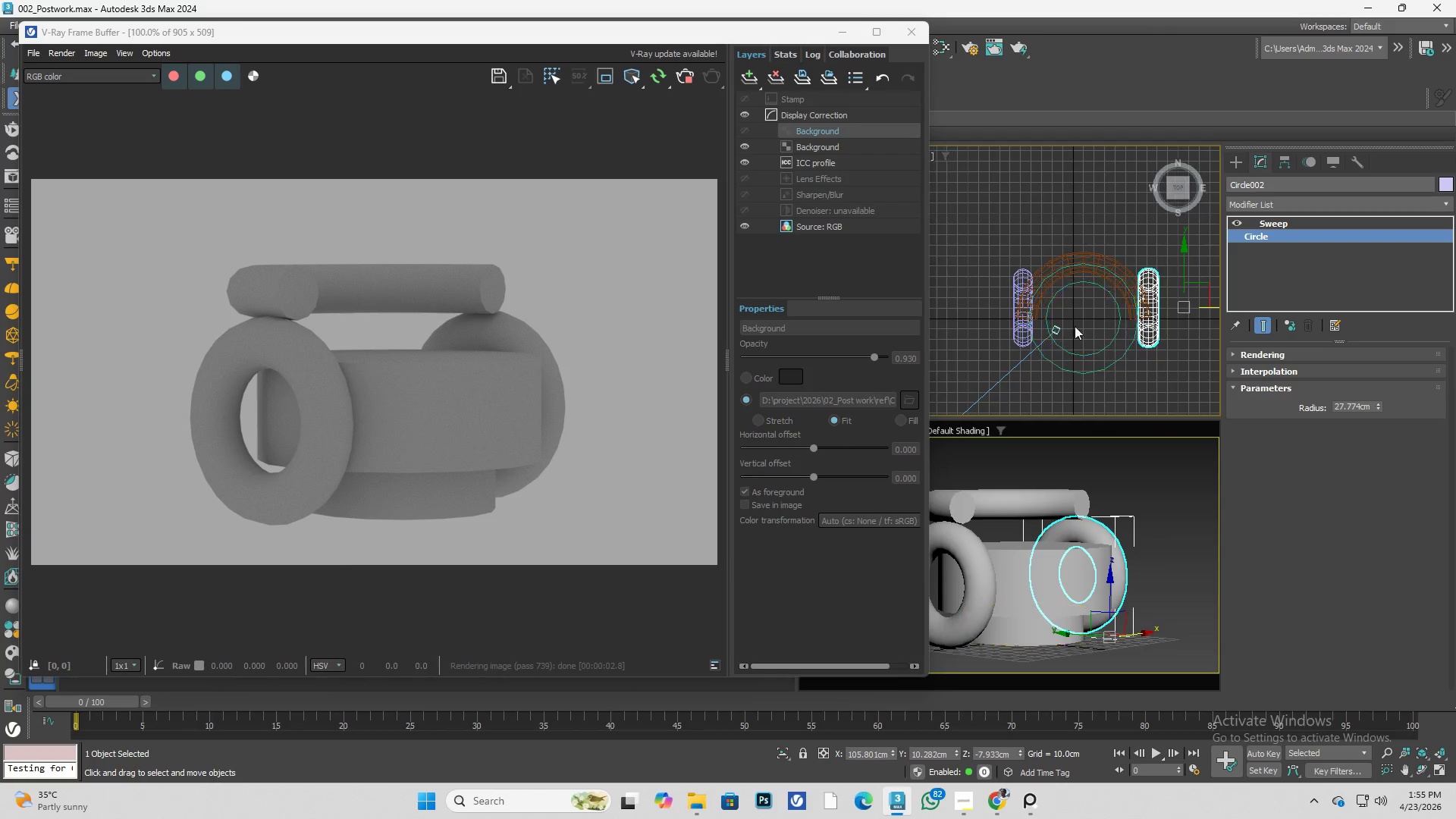 
hold_key(key=ControlLeft, duration=0.84)
left_click([1017, 337])
 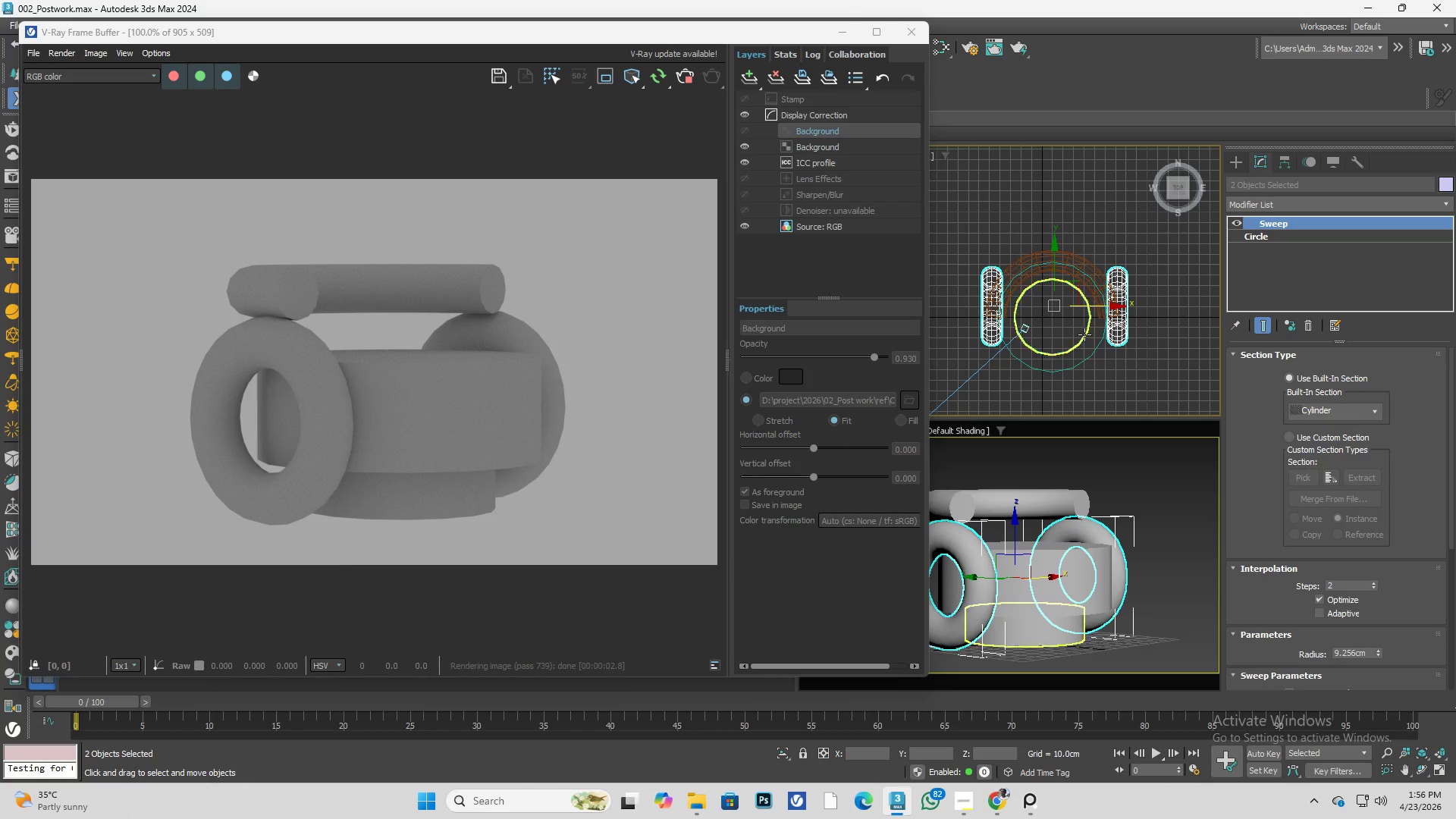 
key(L)
 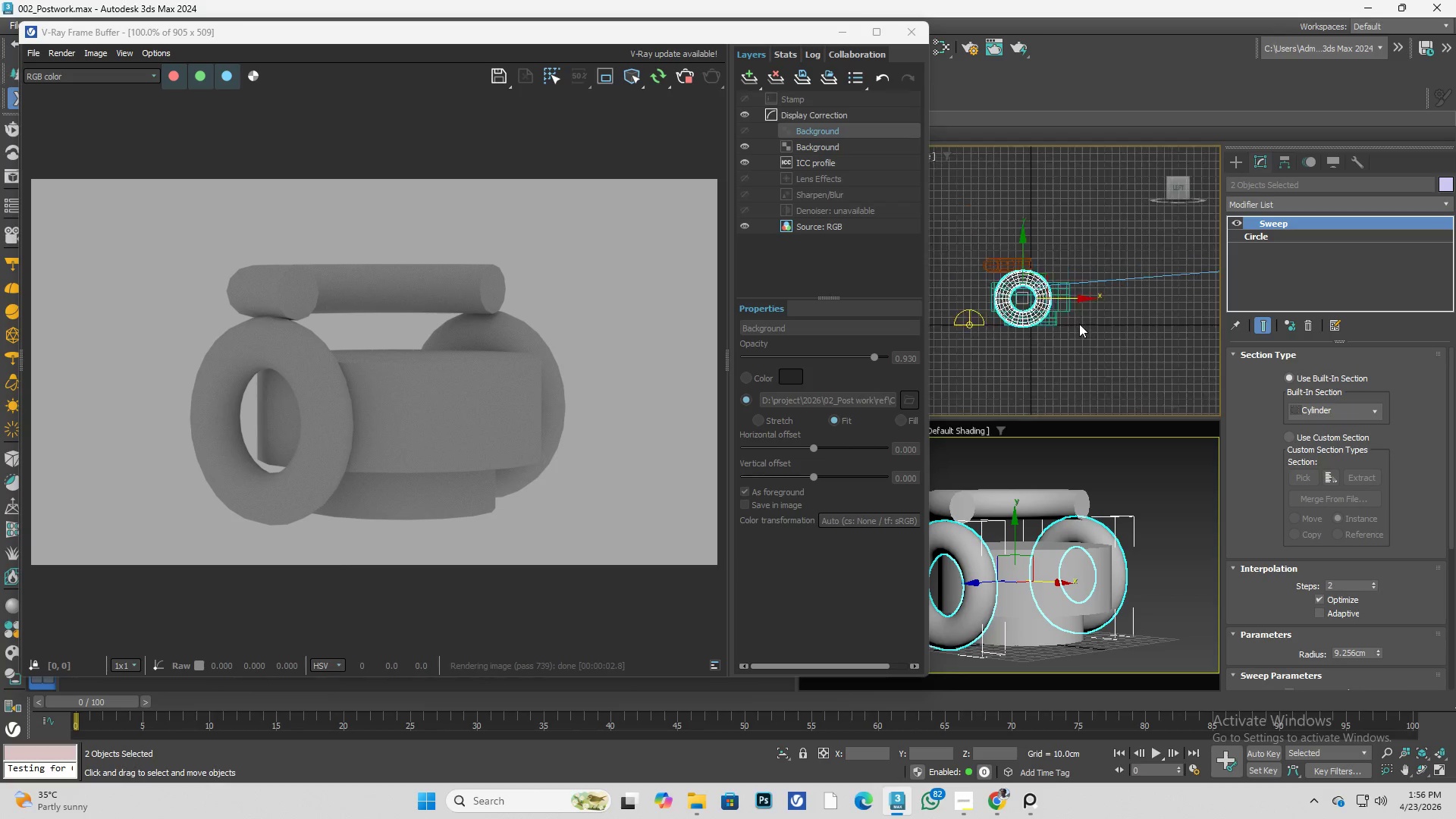 
scroll: coordinate [1097, 345], scroll_direction: up, amount: 4.0
 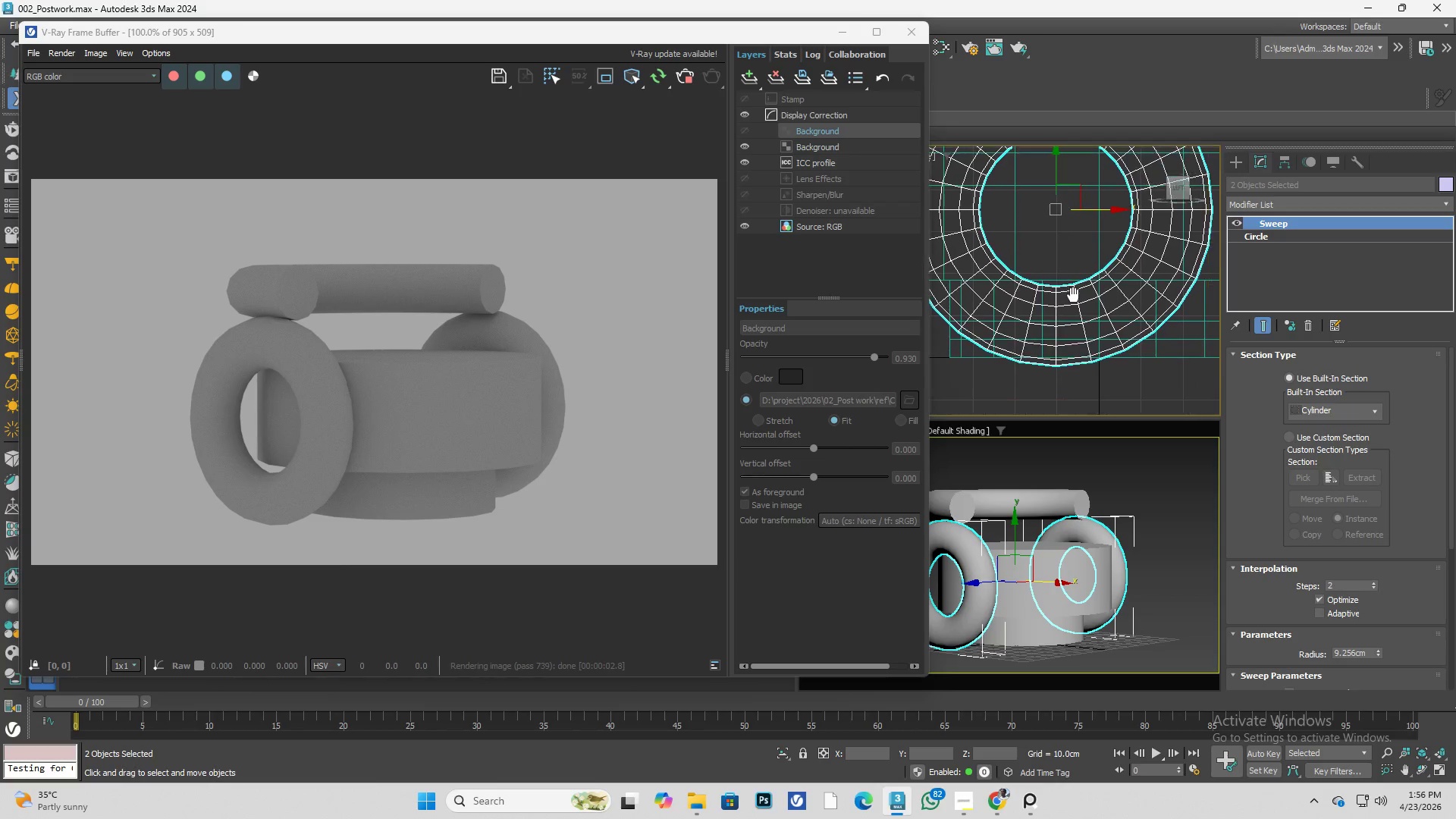 
key(F3)
 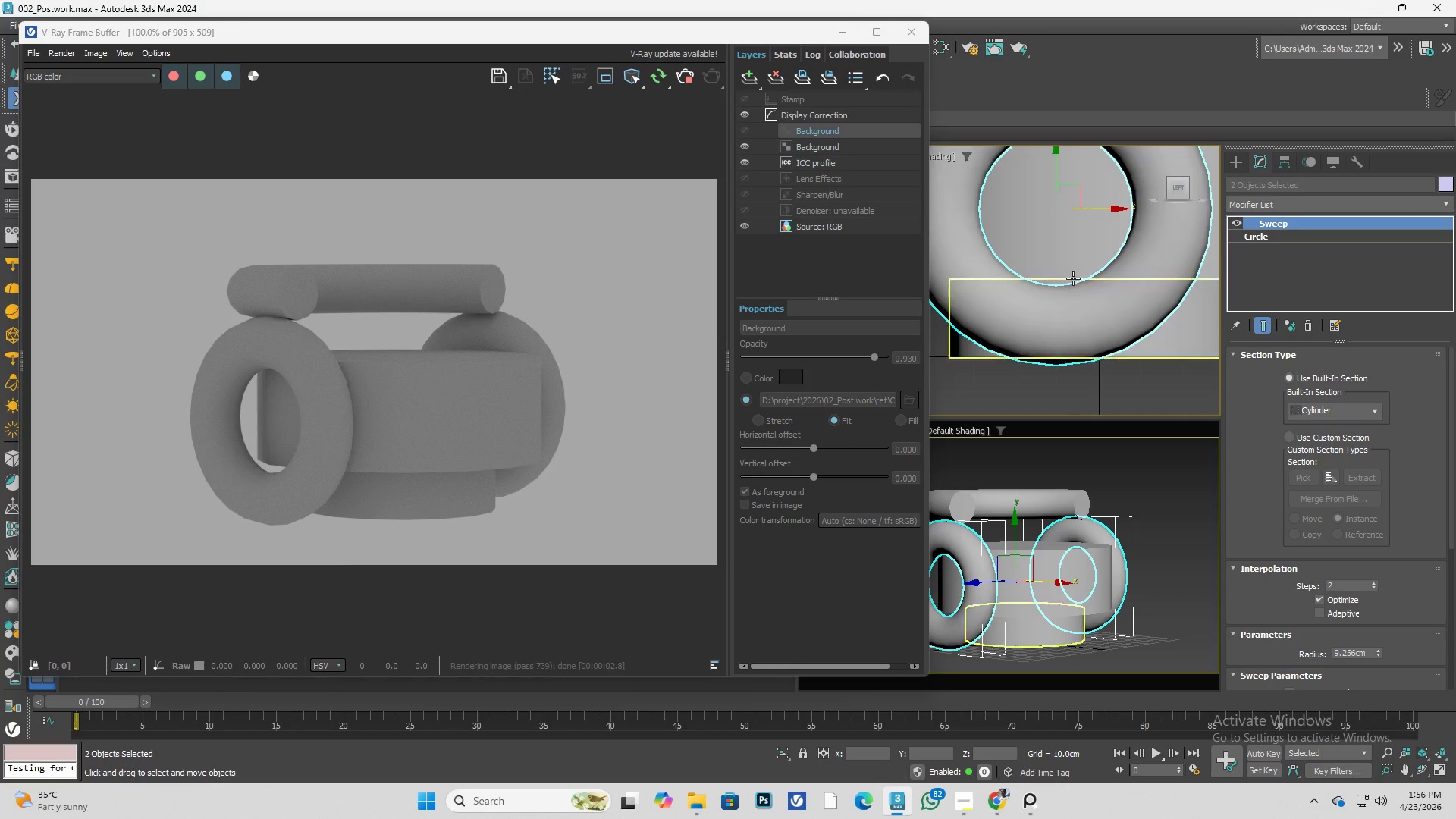 
key(F3)
 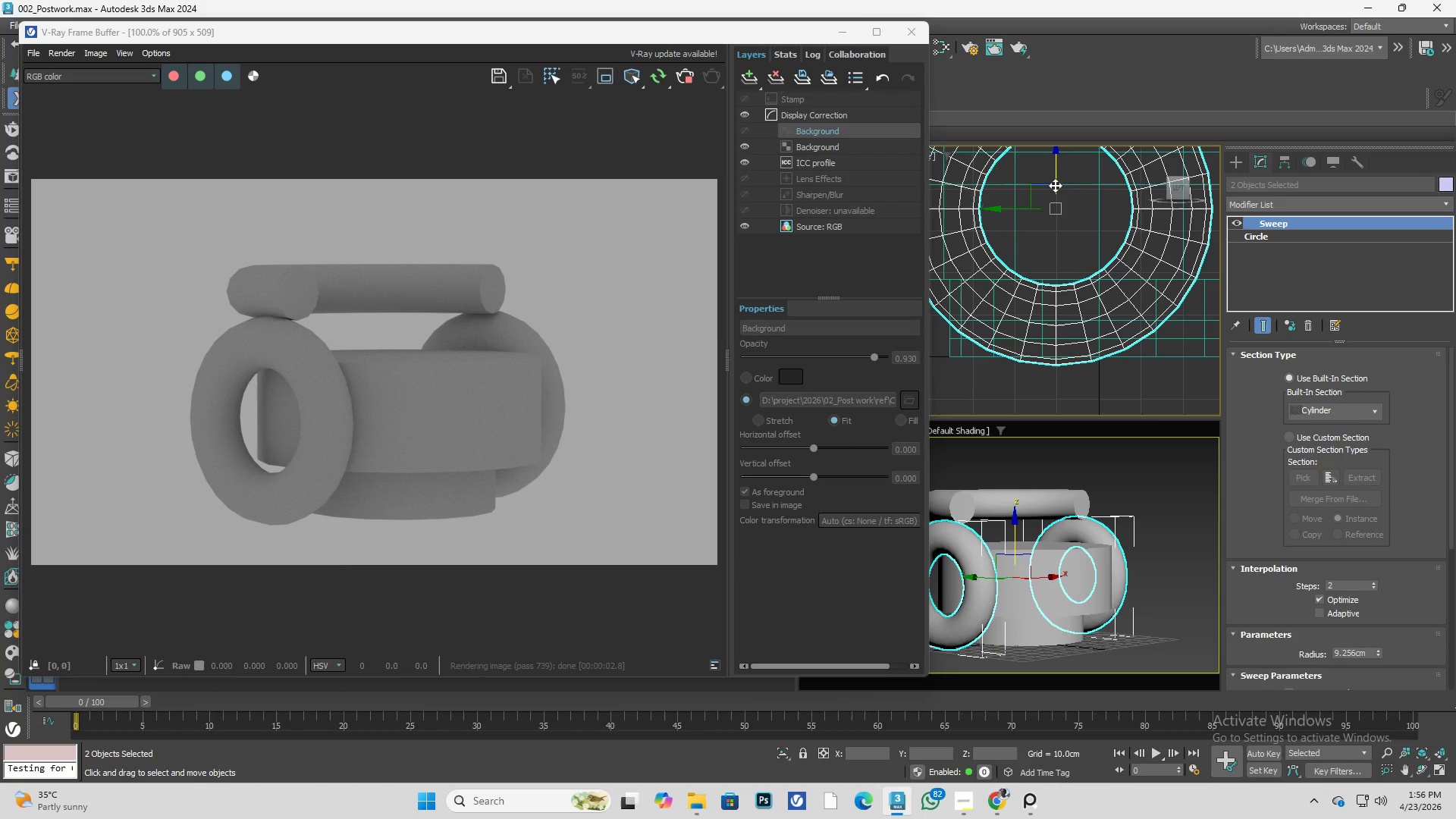 
left_click_drag(start_coordinate=[1055, 185], to_coordinate=[1051, 171])
 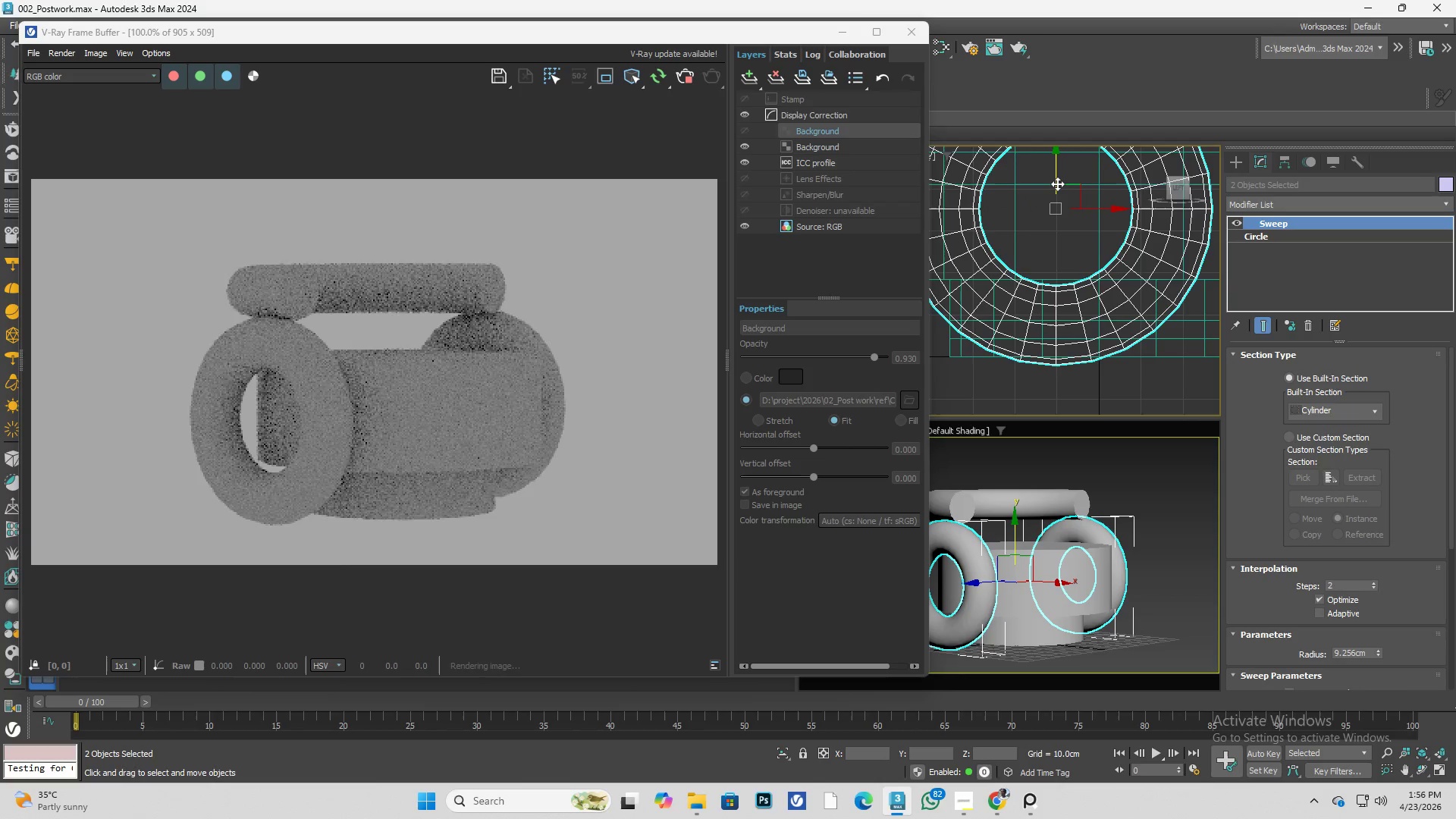 
left_click_drag(start_coordinate=[1057, 184], to_coordinate=[1062, 176])
 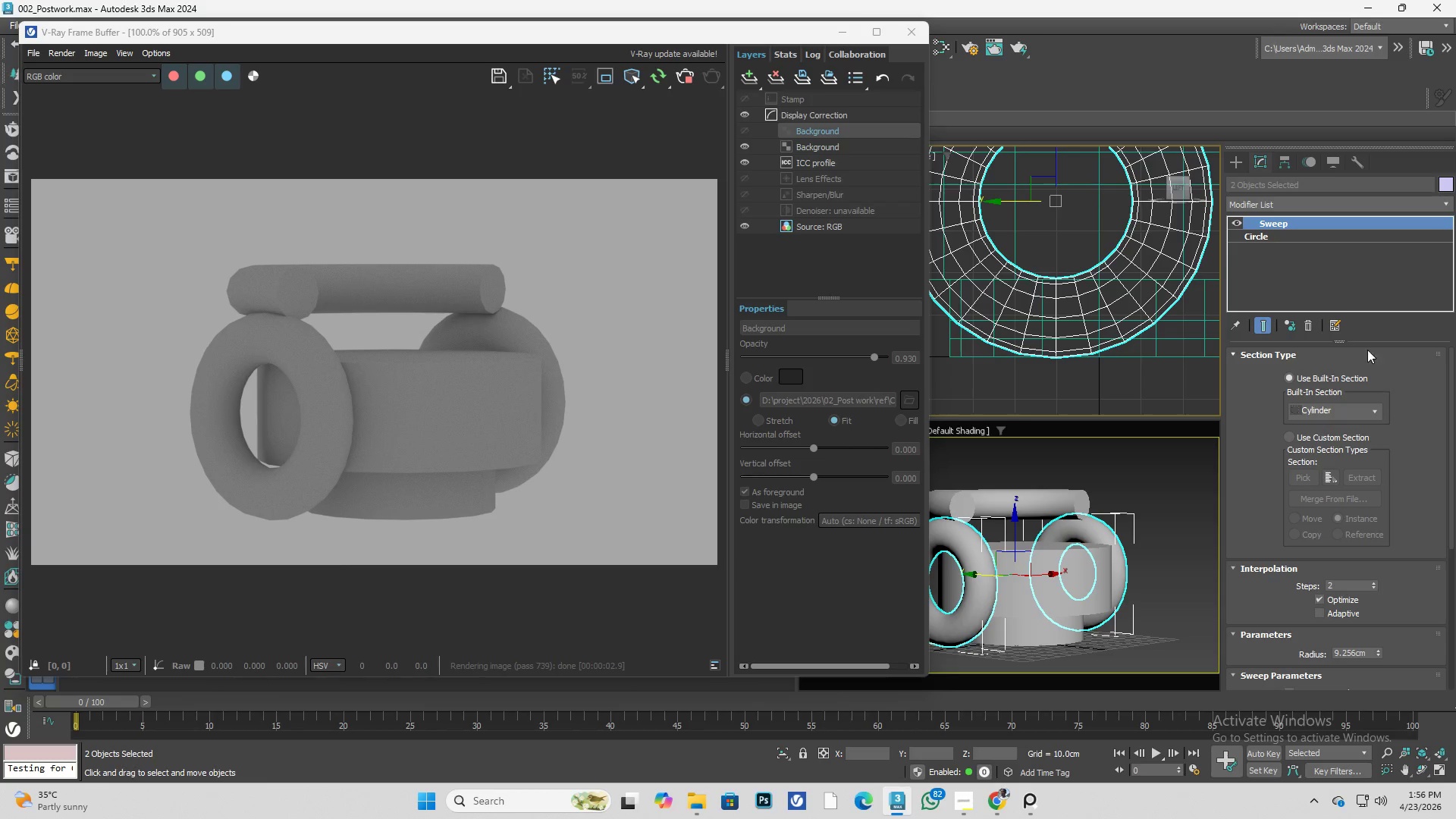 
wait(5.62)
 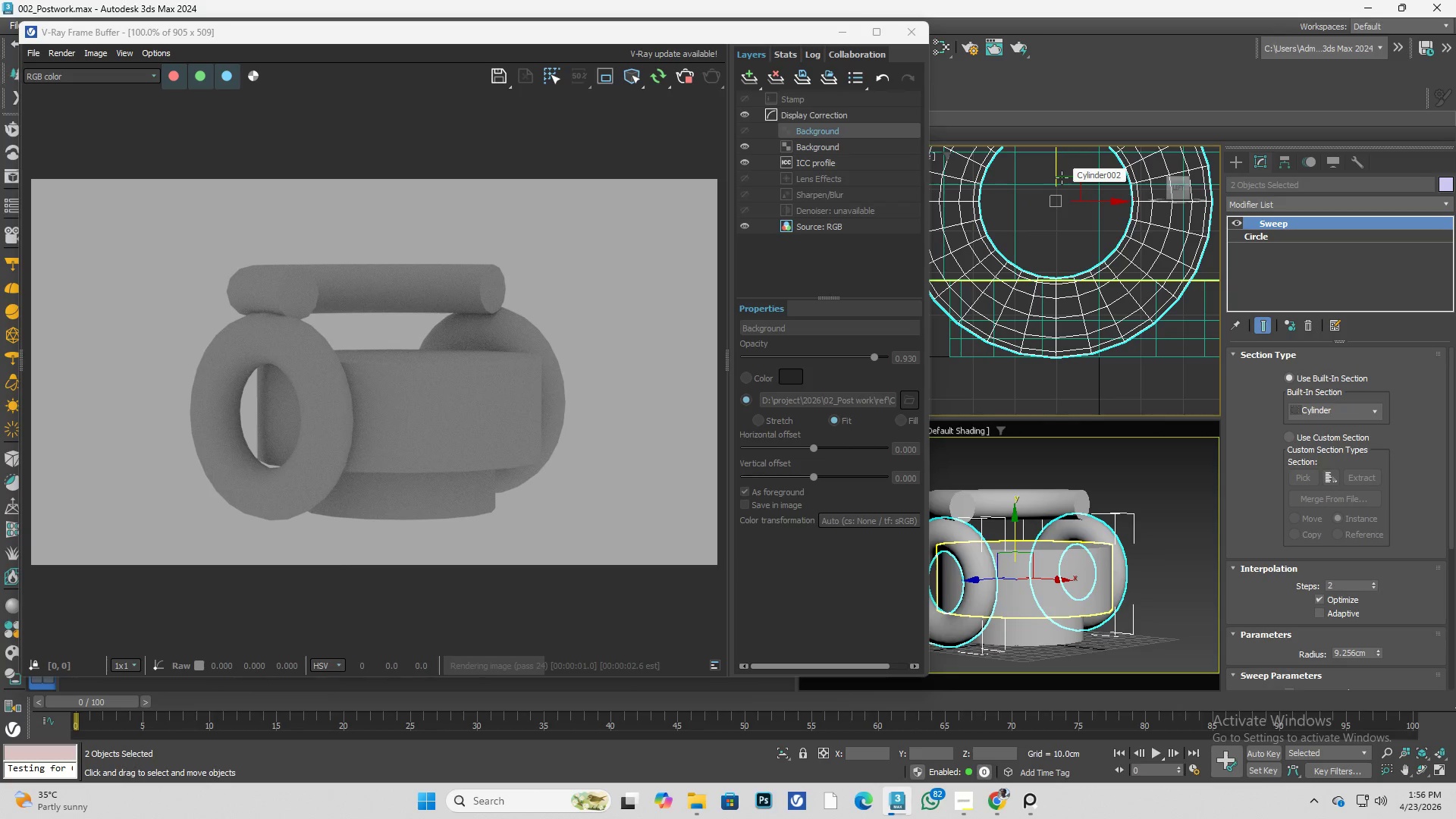 
scroll: coordinate [1429, 478], scroll_direction: down, amount: 3.0
 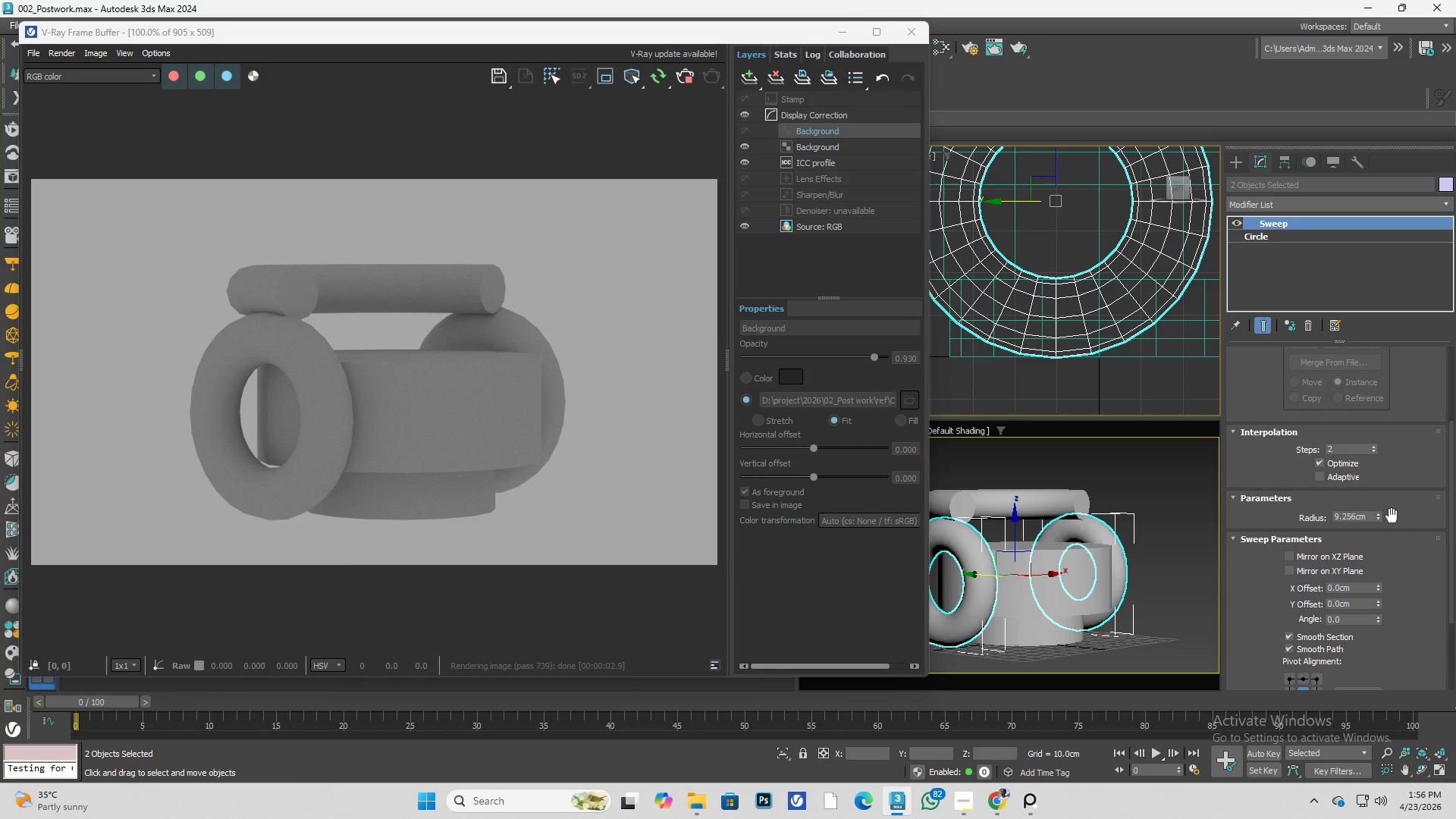 
hold_key(key=AltLeft, duration=4.81)
left_click_drag(start_coordinate=[1379, 516], to_coordinate=[1382, 533])
 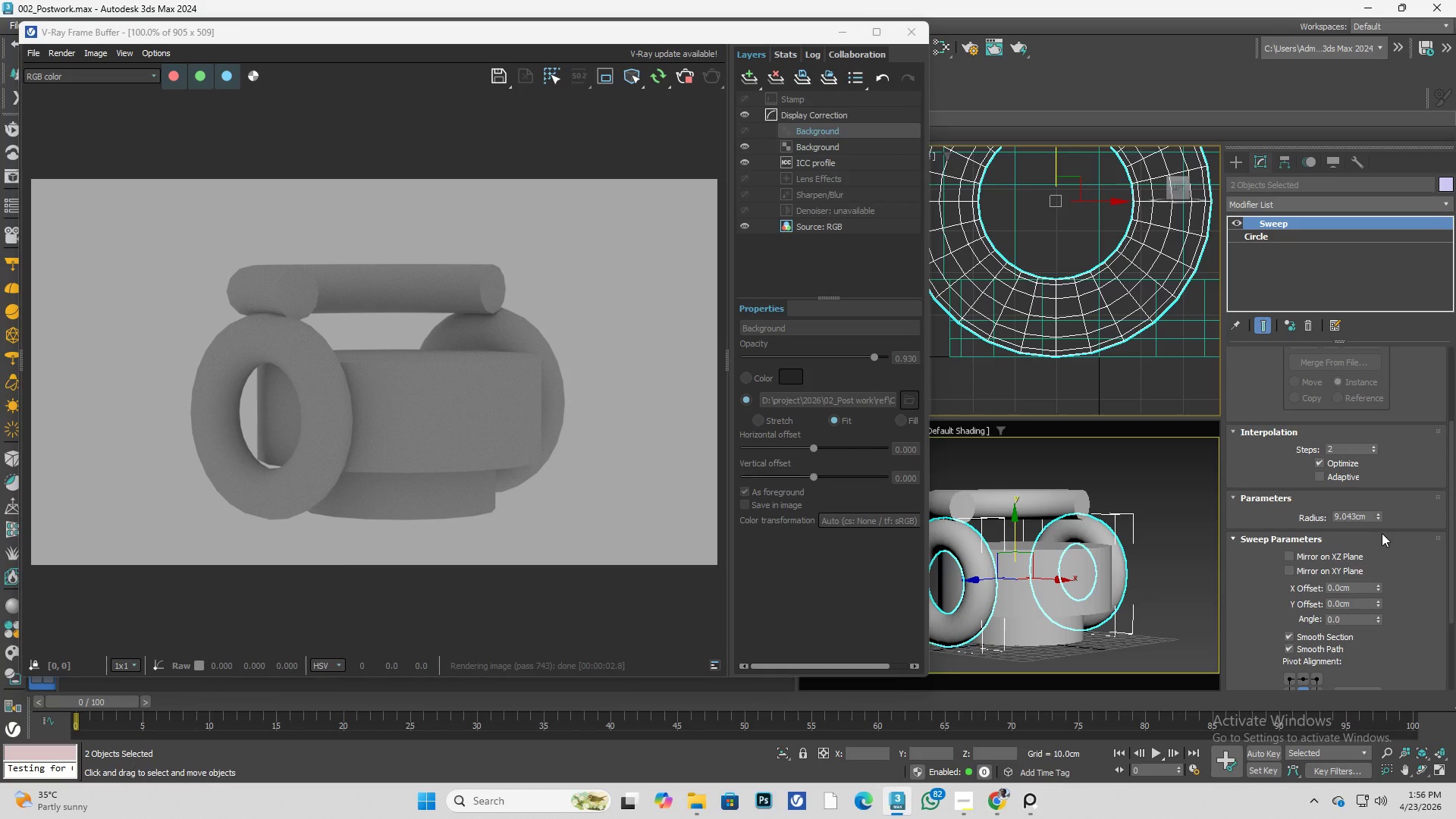 
wait(27.91)
 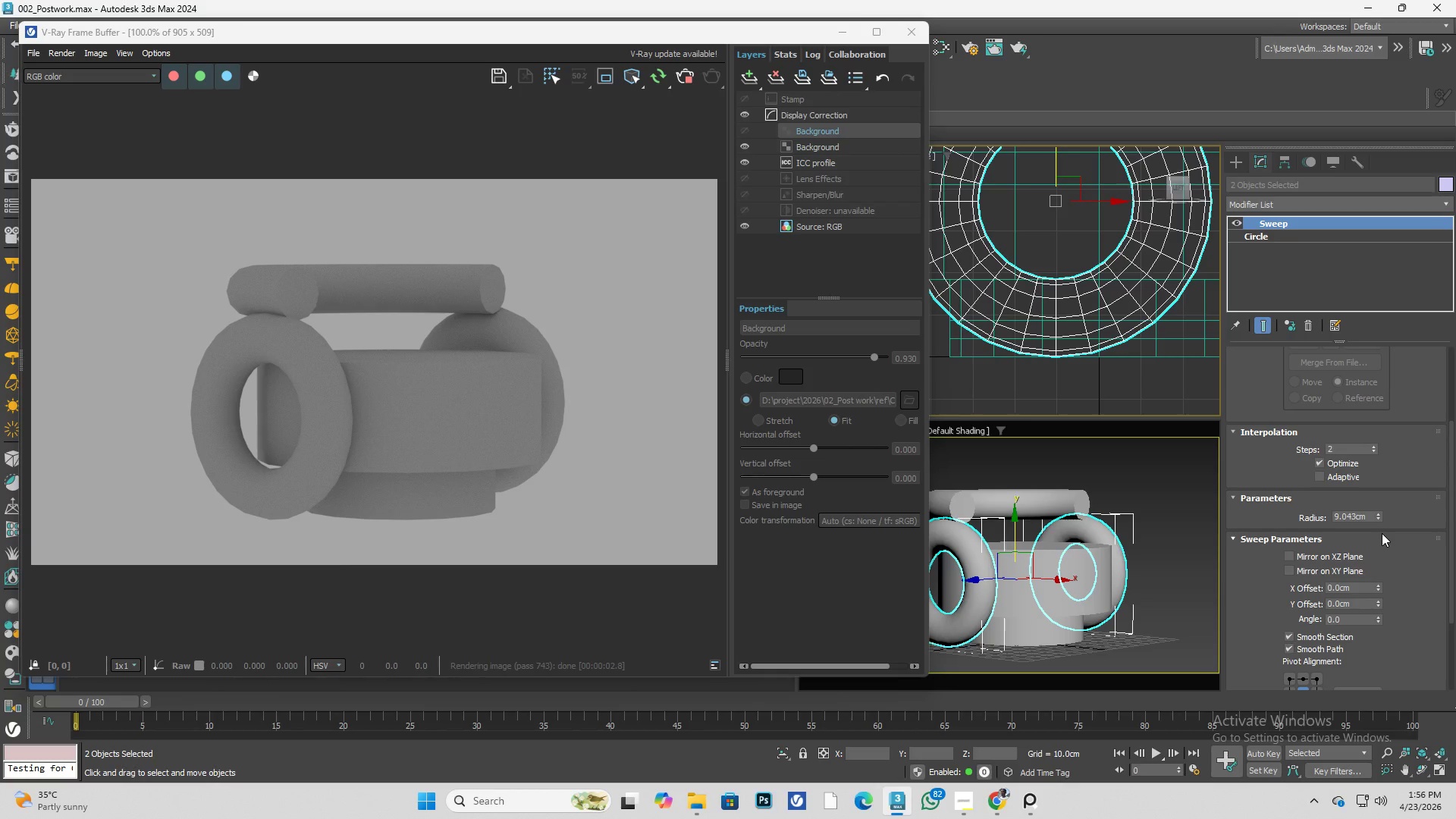 
scroll: coordinate [1090, 304], scroll_direction: down, amount: 5.0
 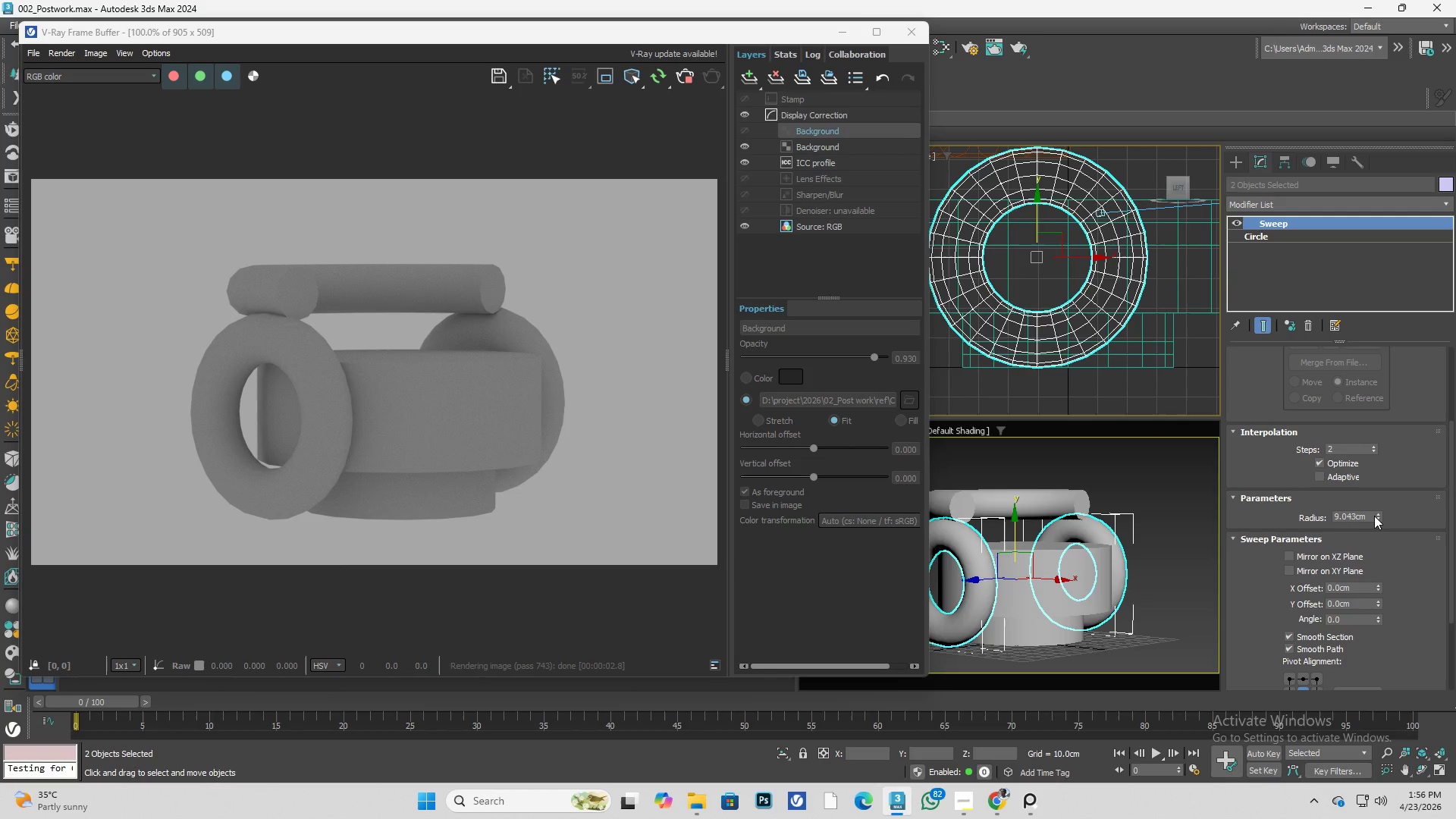 
hold_key(key=AltLeft, duration=6.23)
left_click_drag(start_coordinate=[1382, 514], to_coordinate=[1380, 502])
 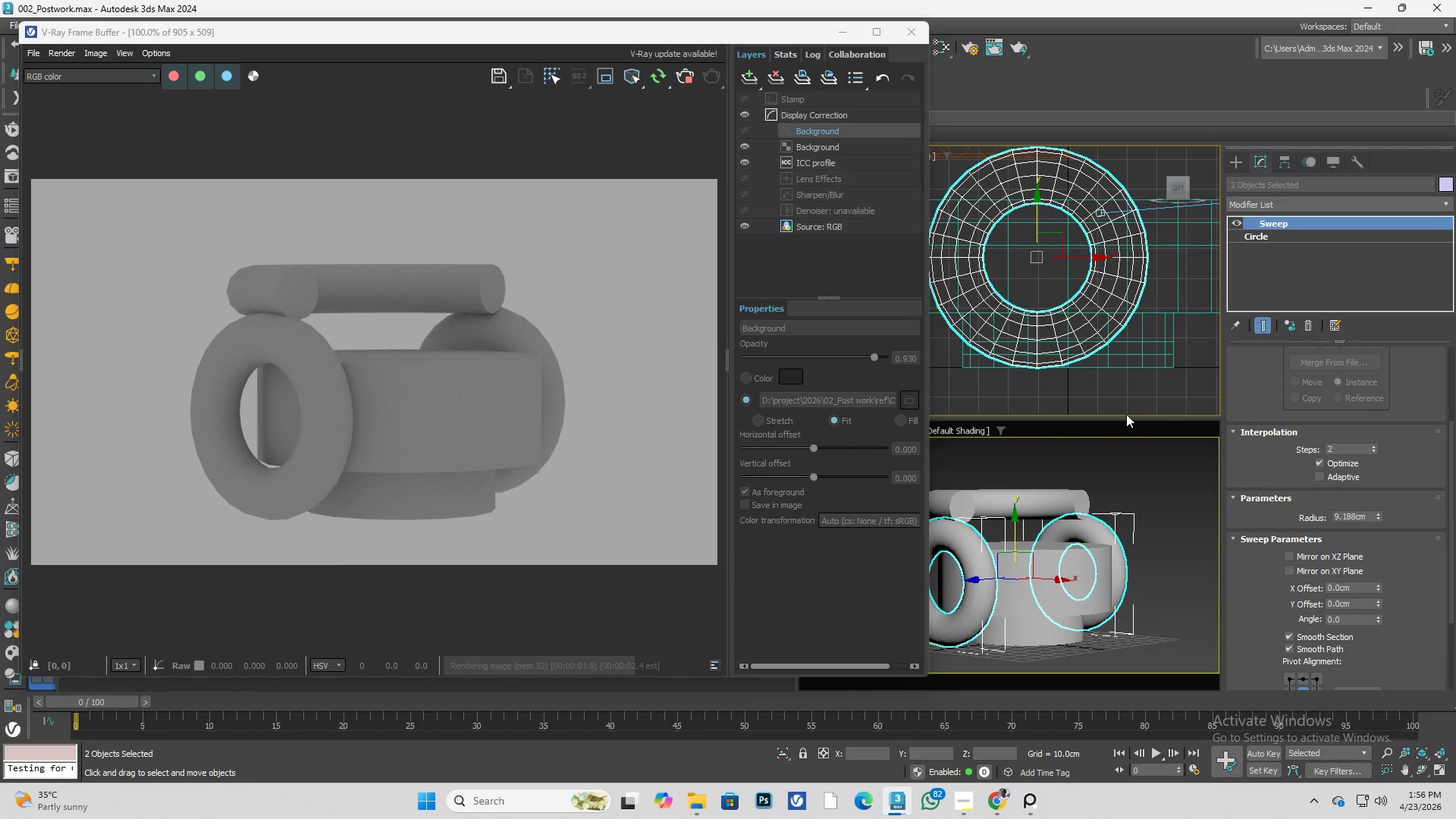 
scroll: coordinate [1041, 273], scroll_direction: down, amount: 3.0
 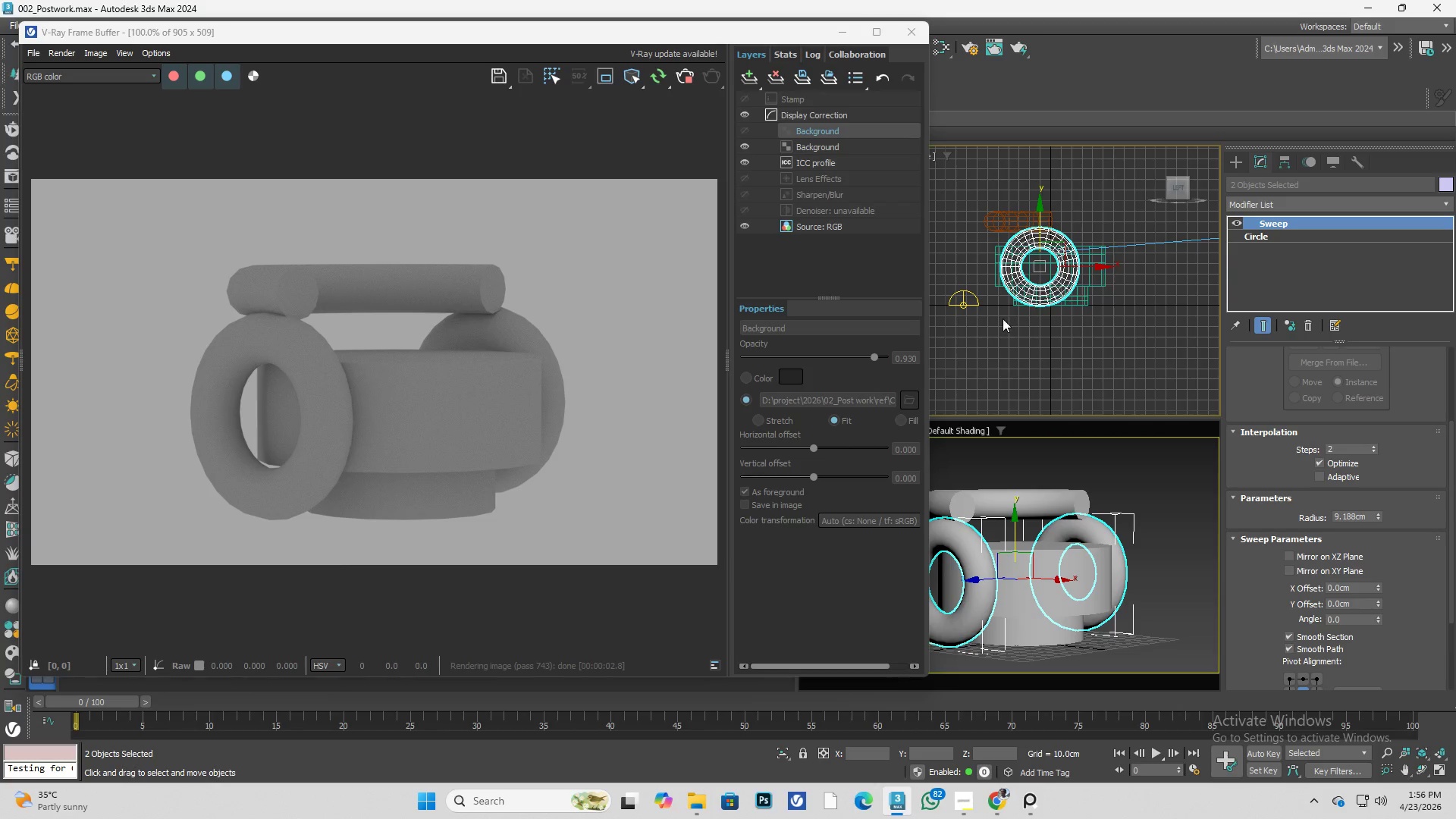 
scroll: coordinate [918, 357], scroll_direction: up, amount: 1.0
 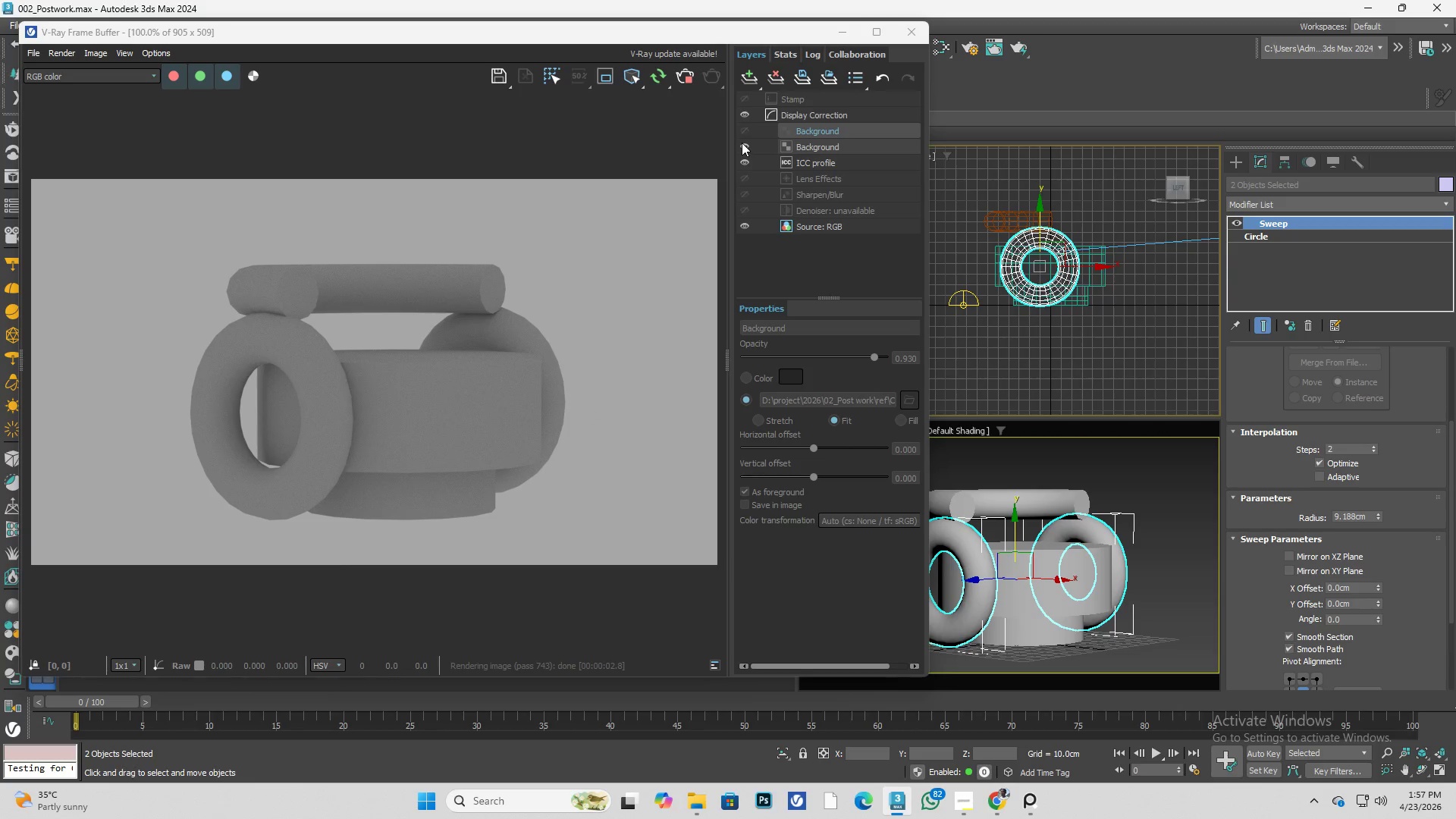 
left_click([739, 132])
 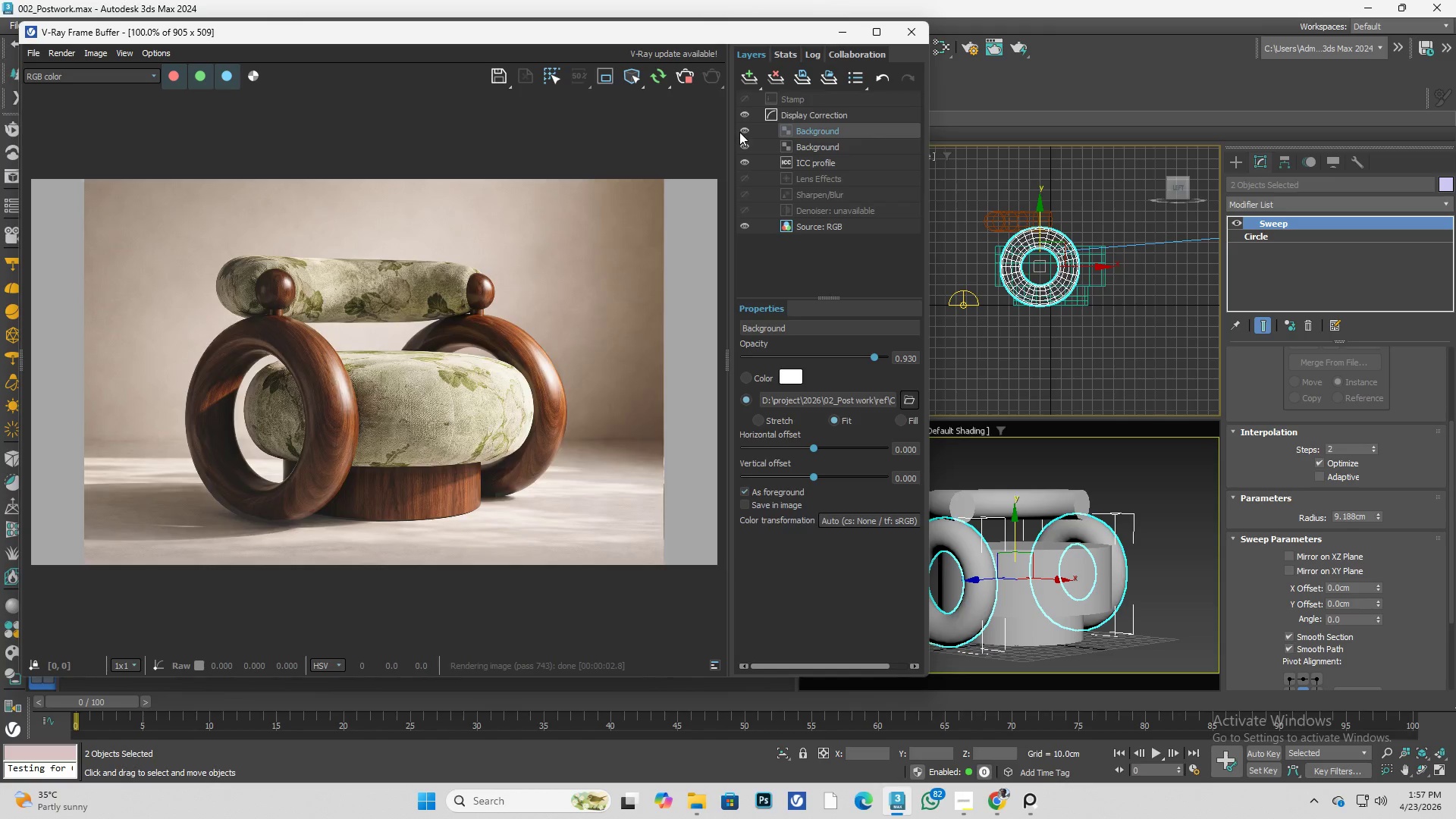 
left_click([739, 132])
 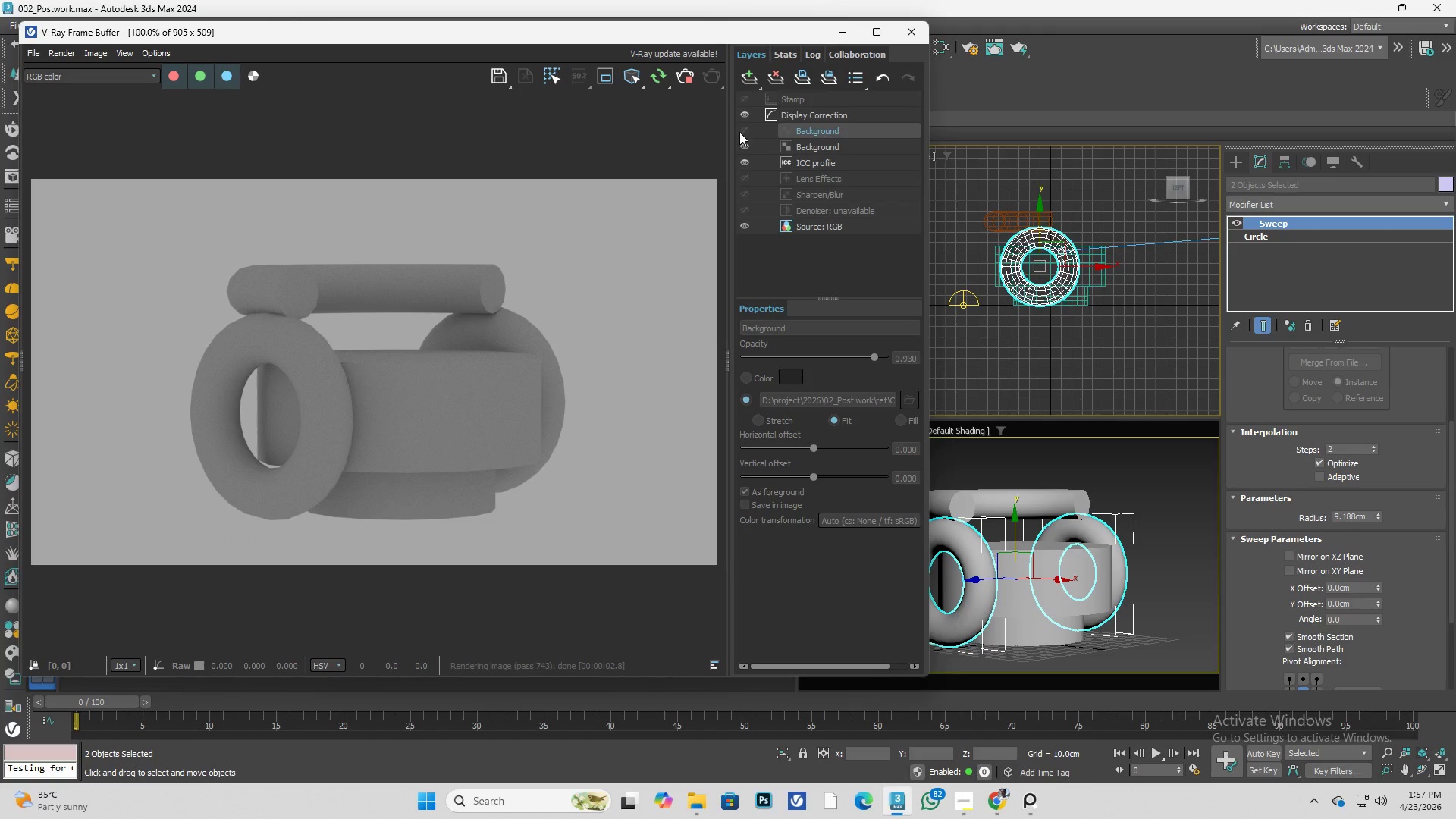 
left_click([739, 132])
 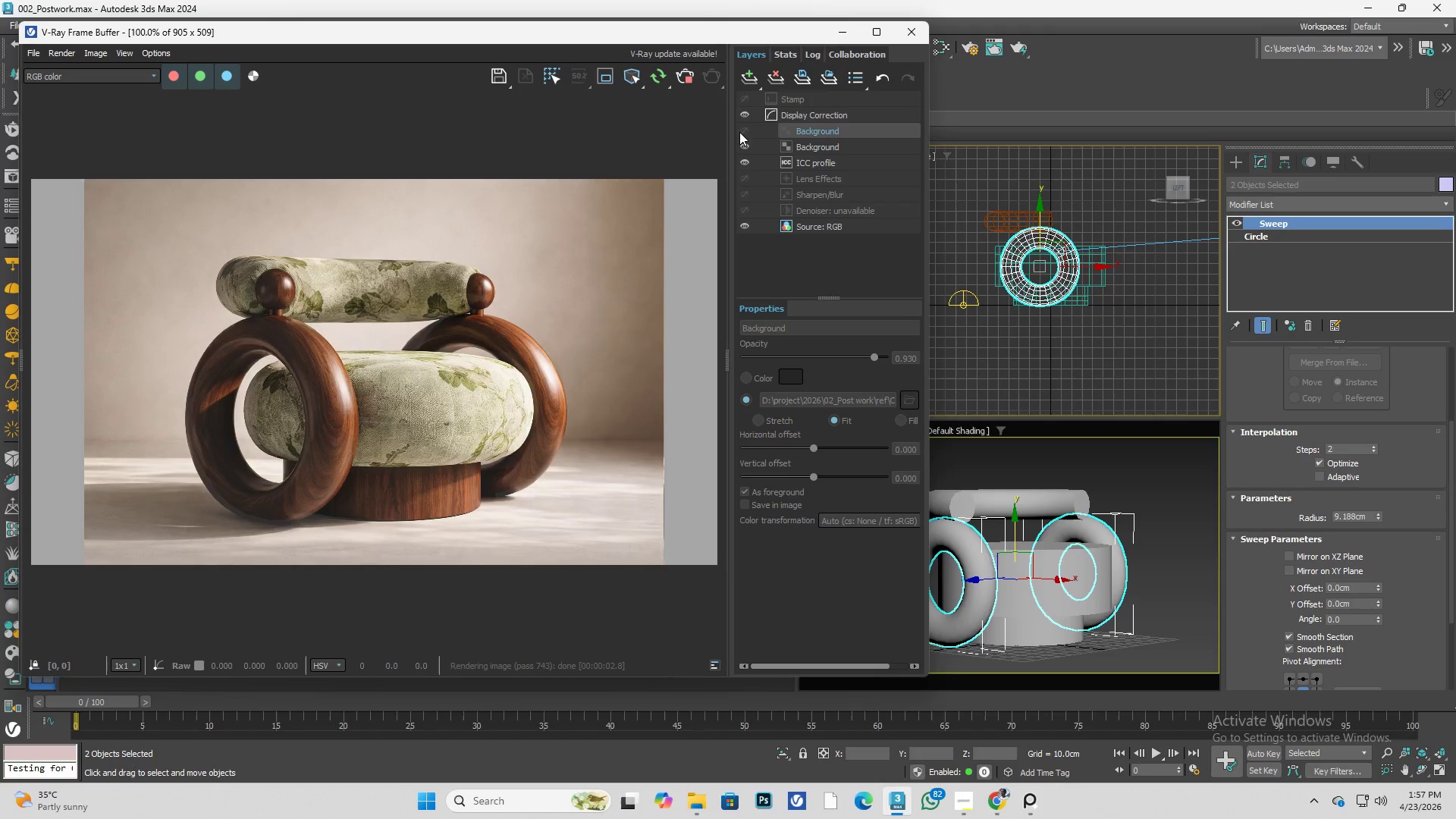 
left_click([739, 132])
 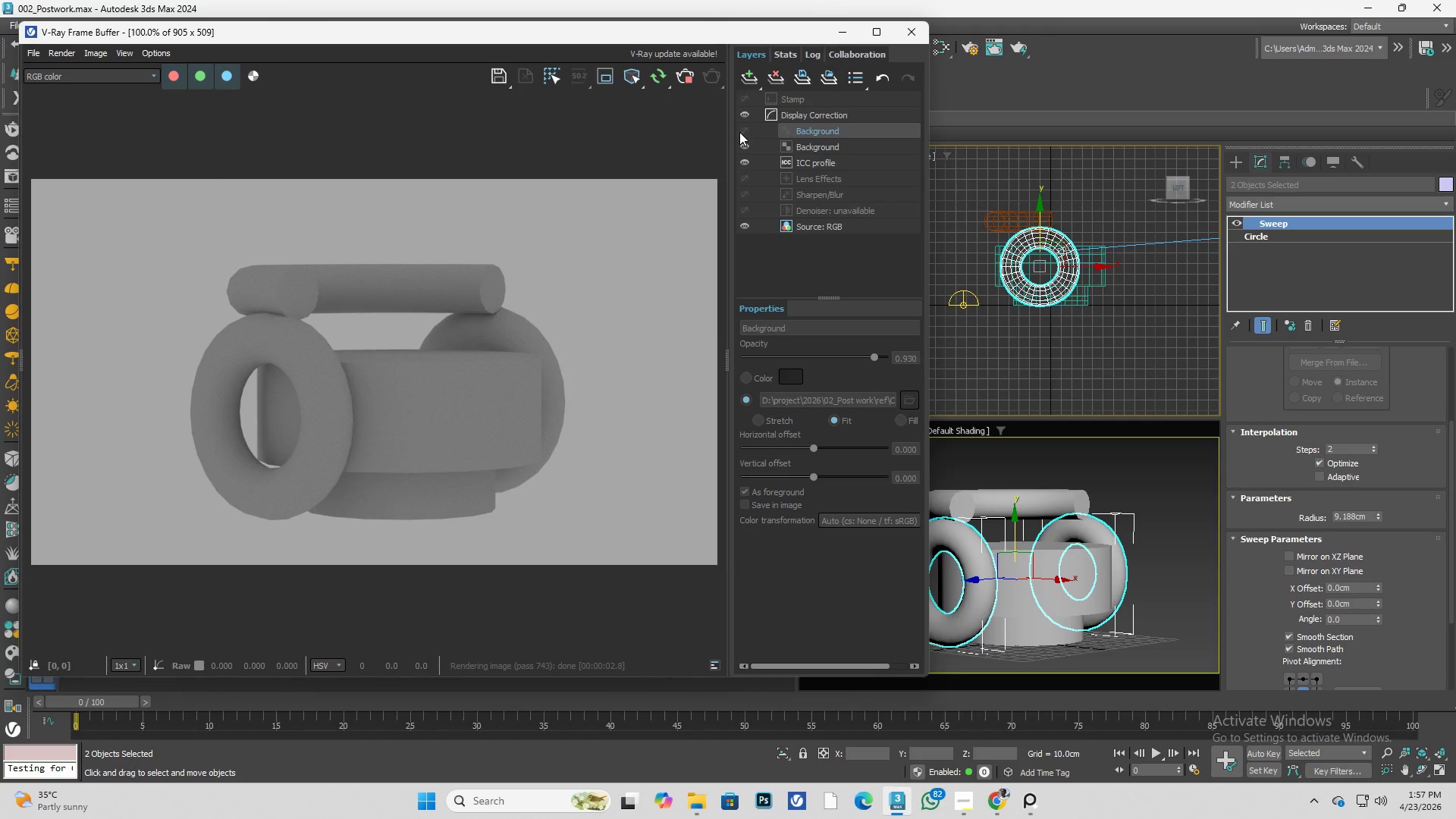 
left_click([739, 132])
 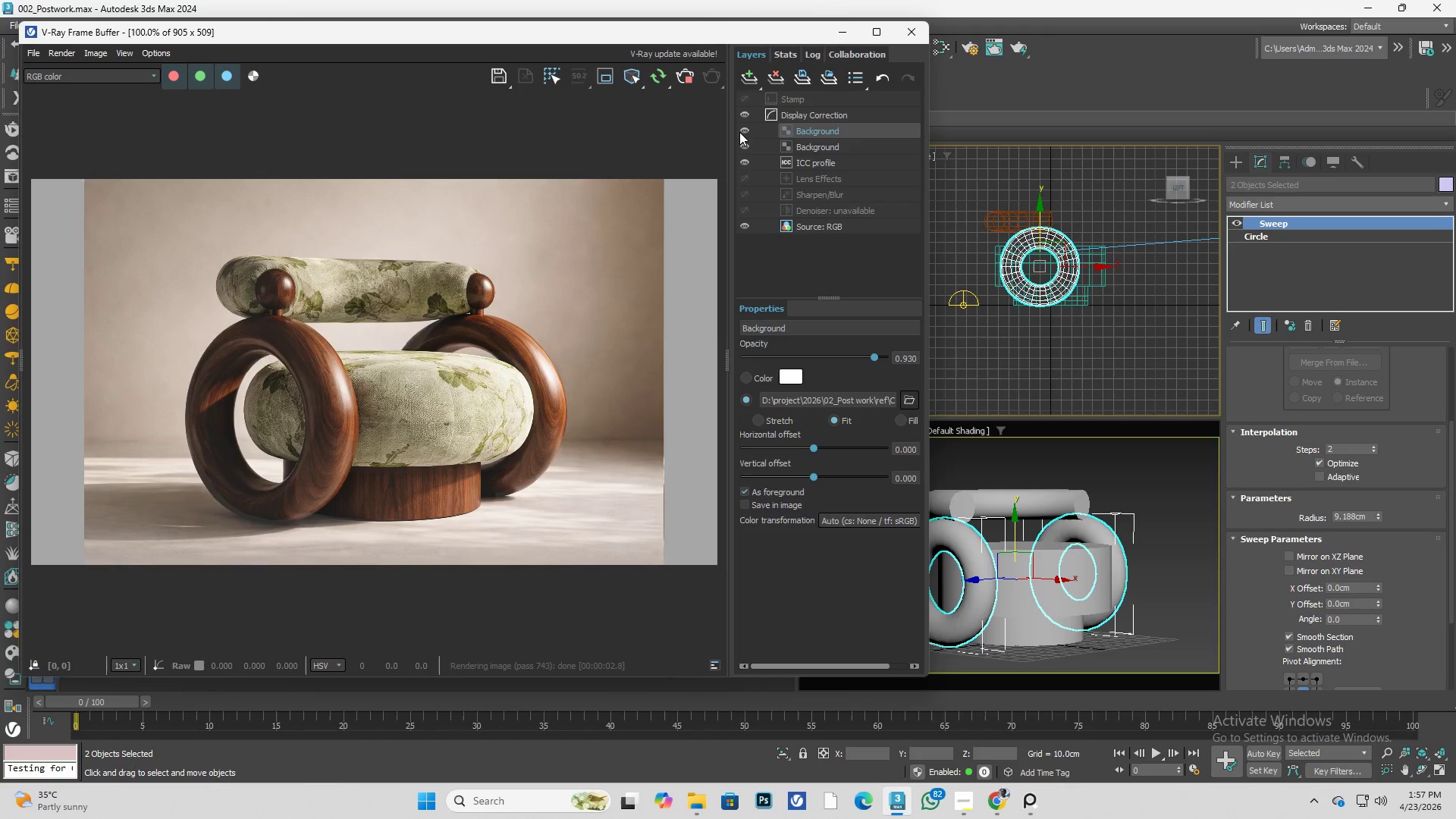 
left_click([739, 132])
 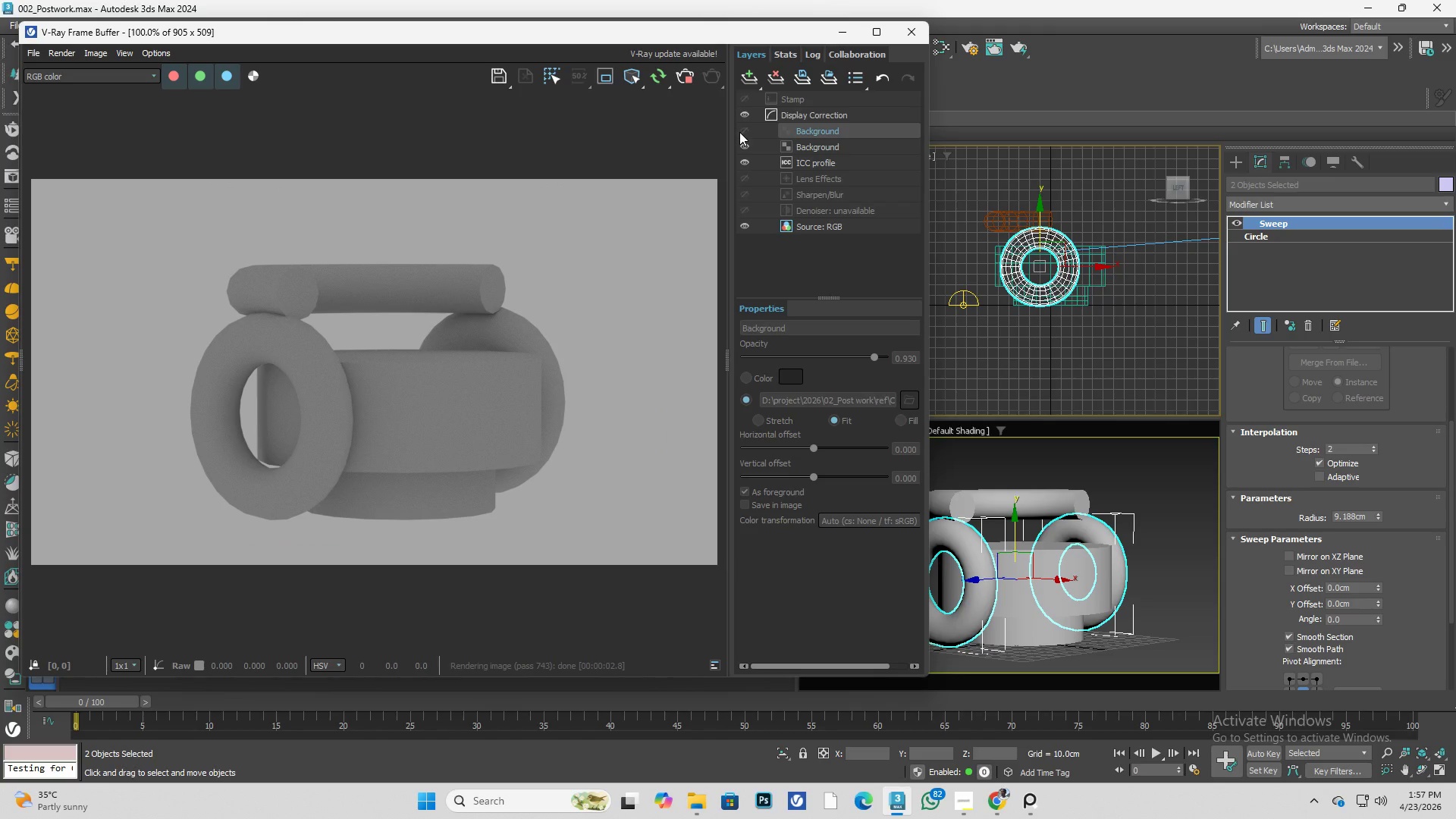 
left_click([739, 132])
 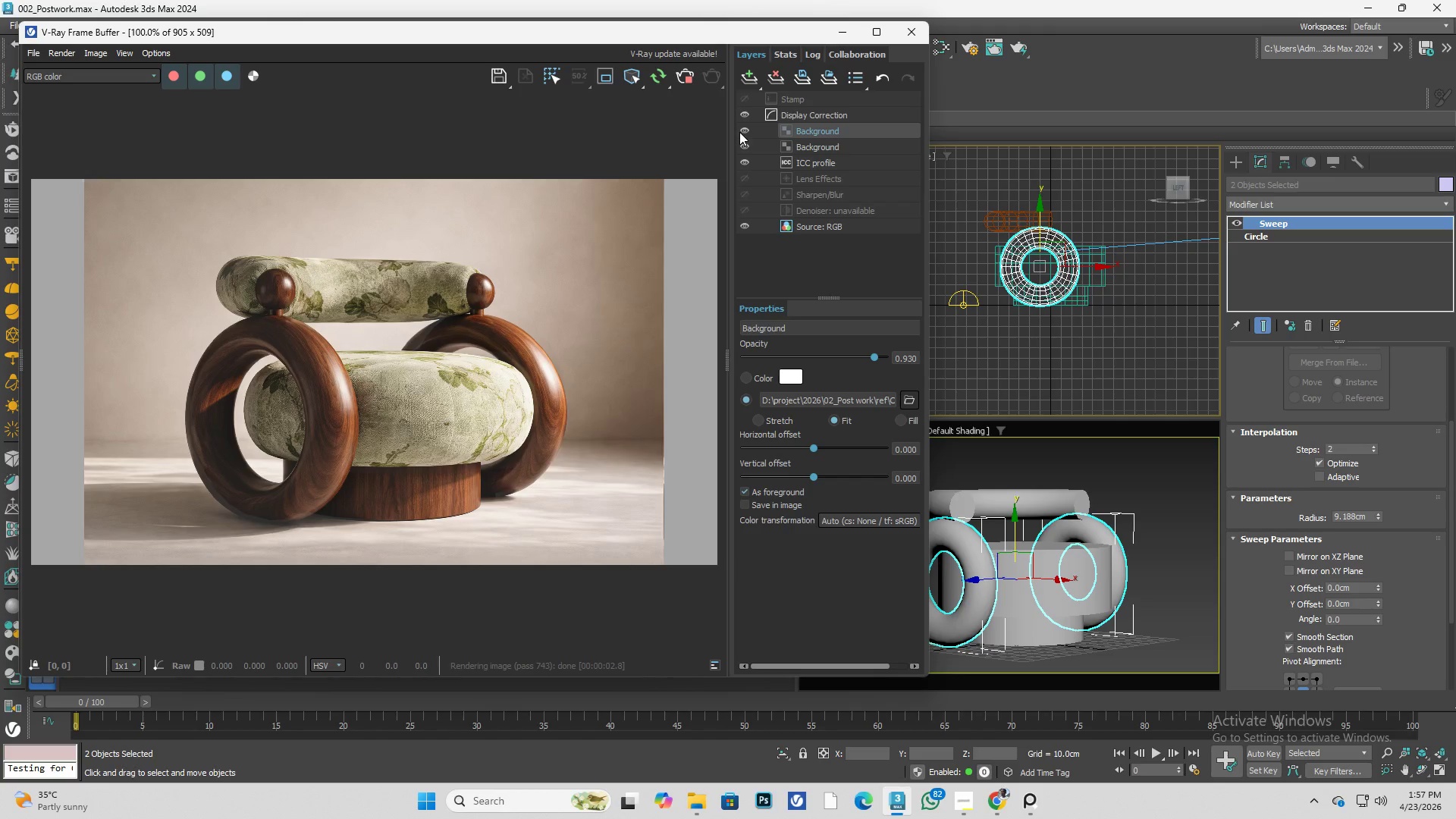 
left_click([739, 132])
 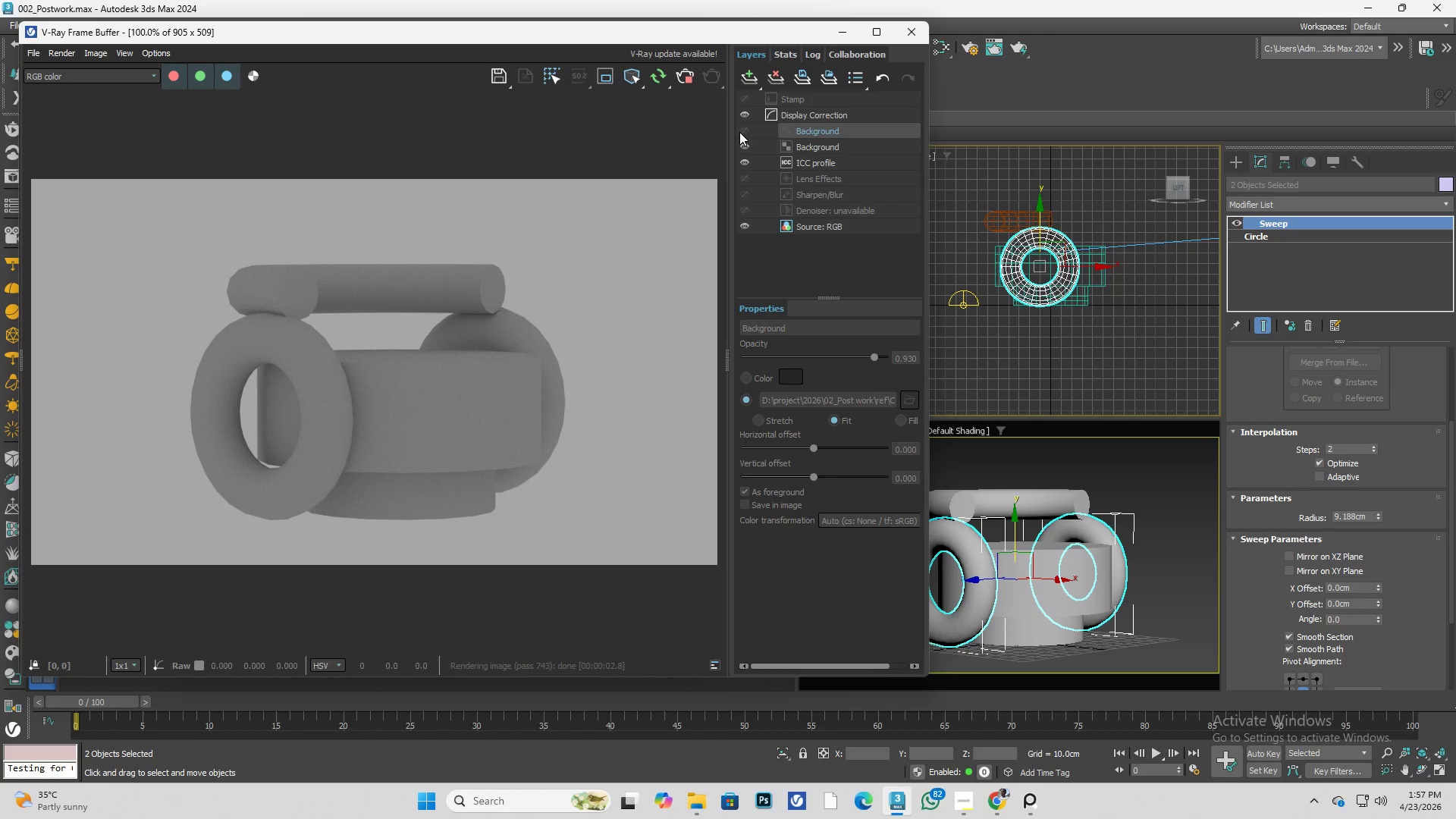 
left_click([739, 132])
 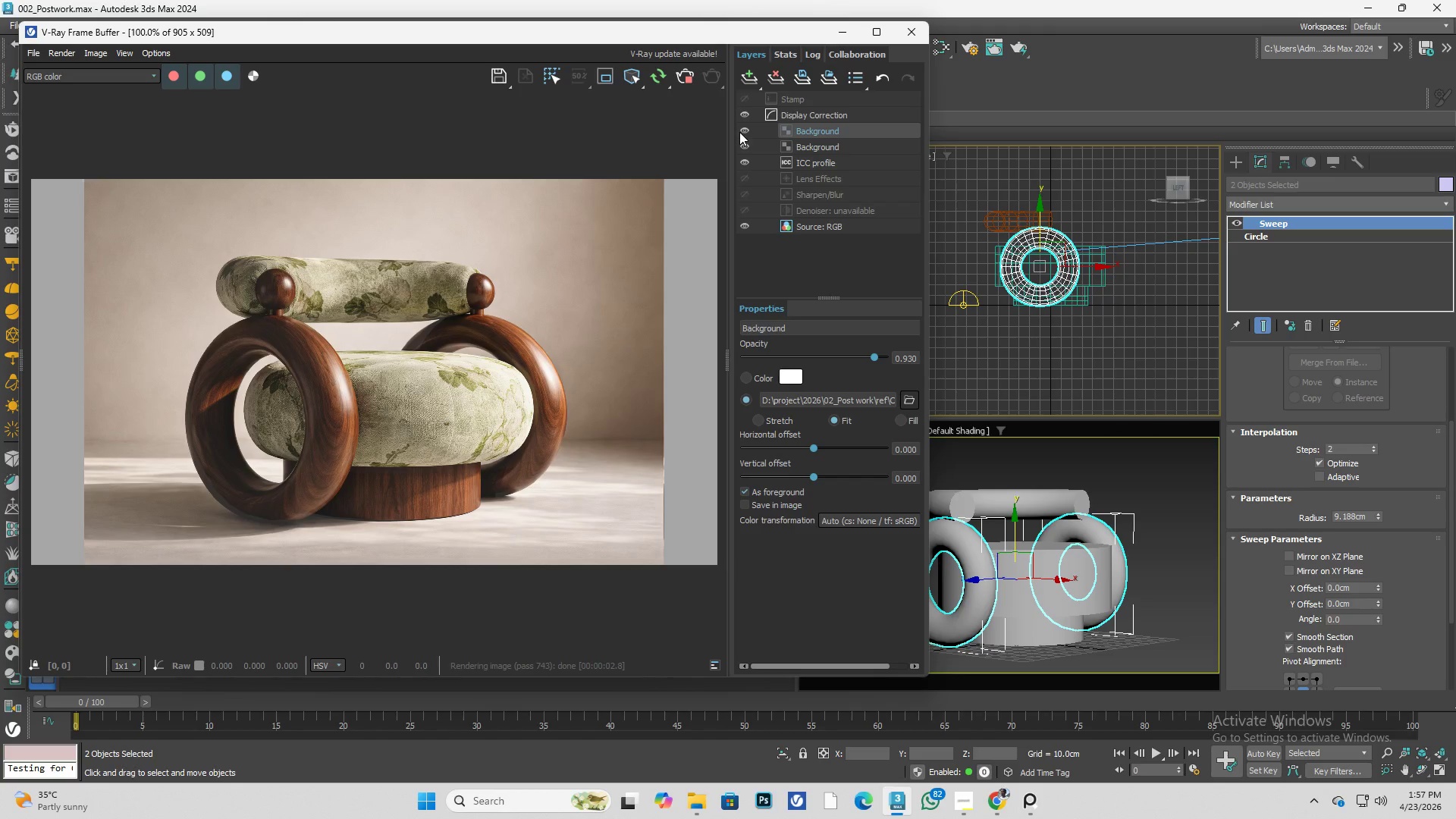 
left_click([739, 132])
 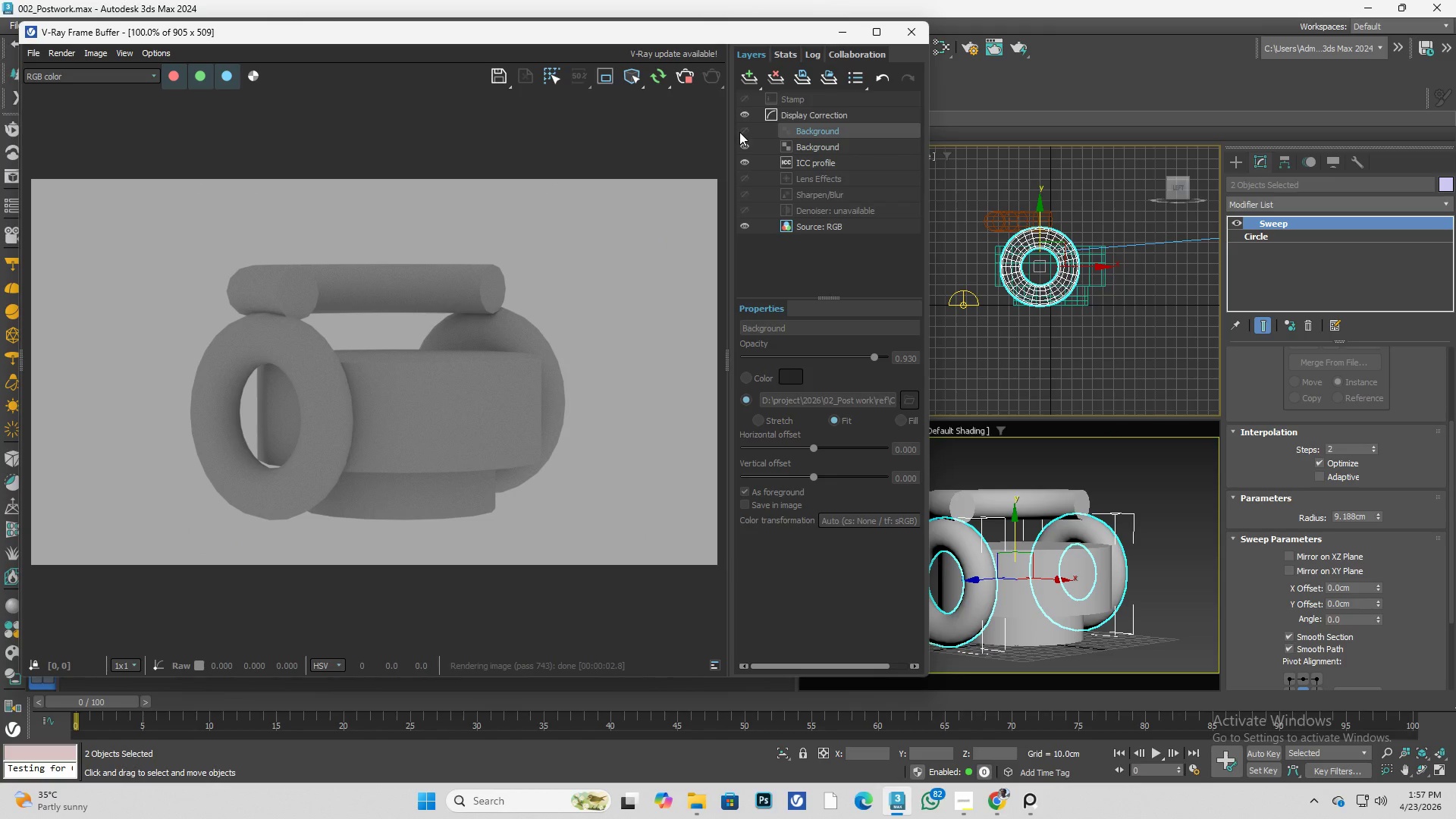 
left_click([739, 132])
 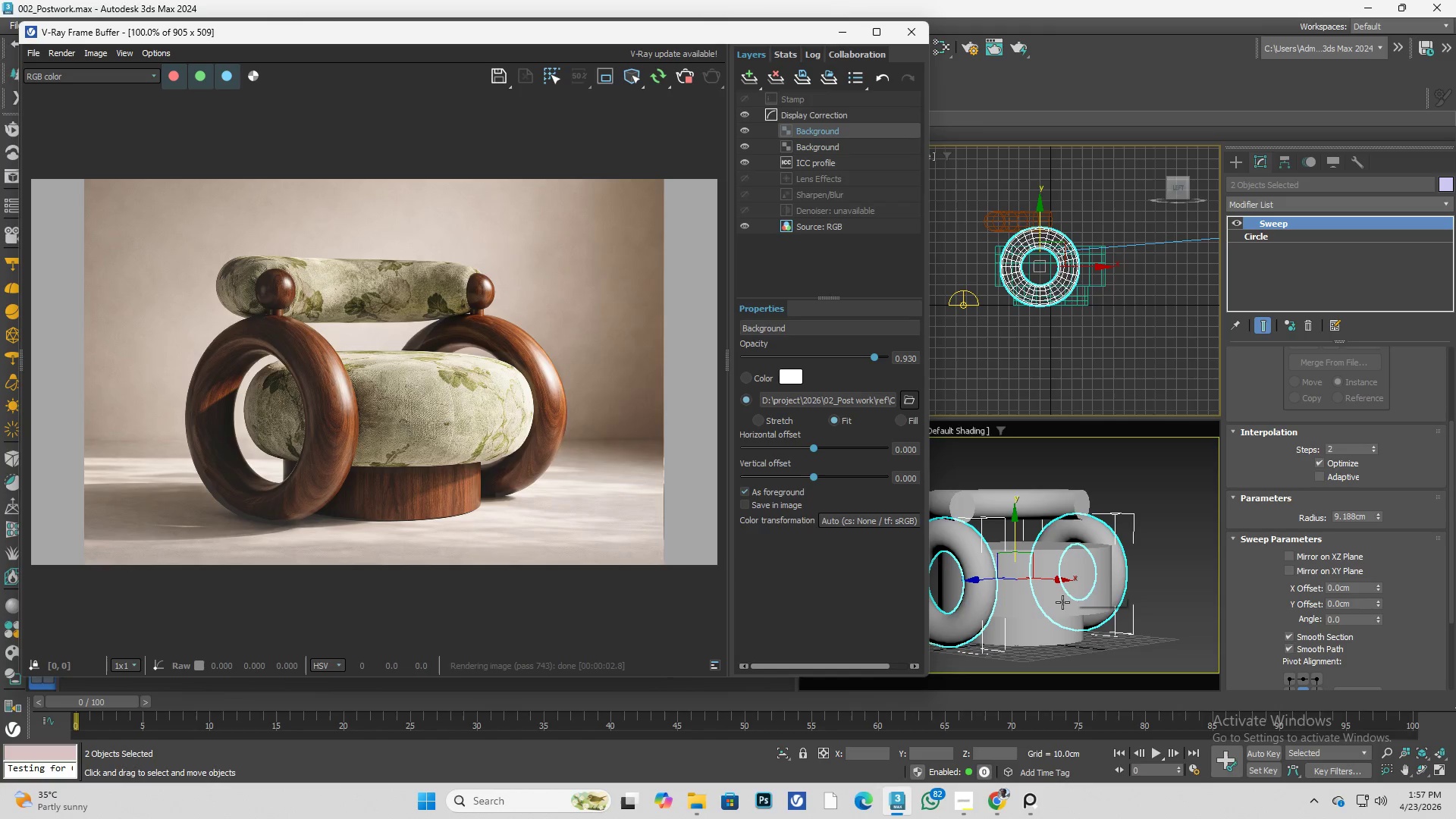 
wait(9.8)
 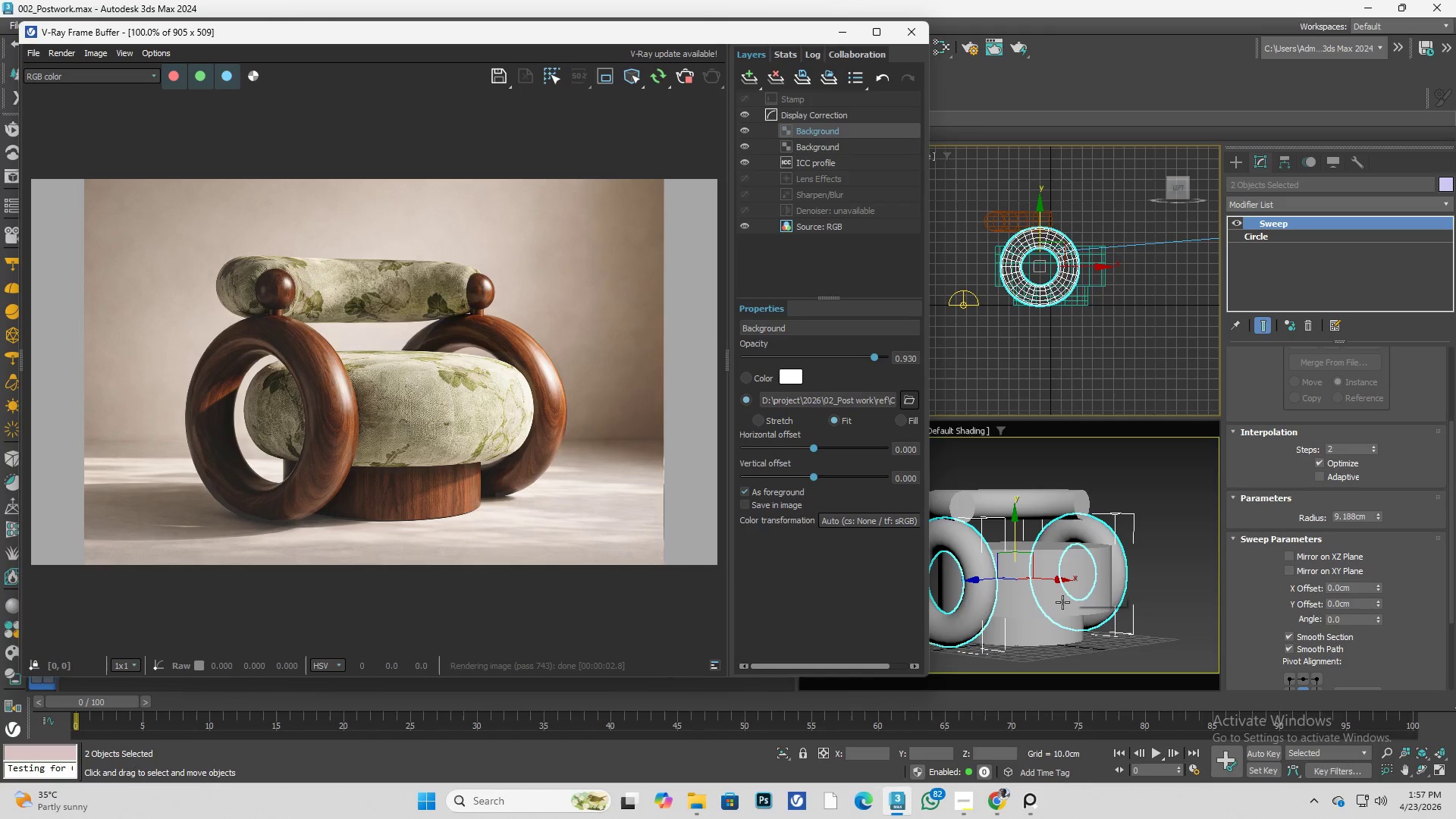 
type(rr)
 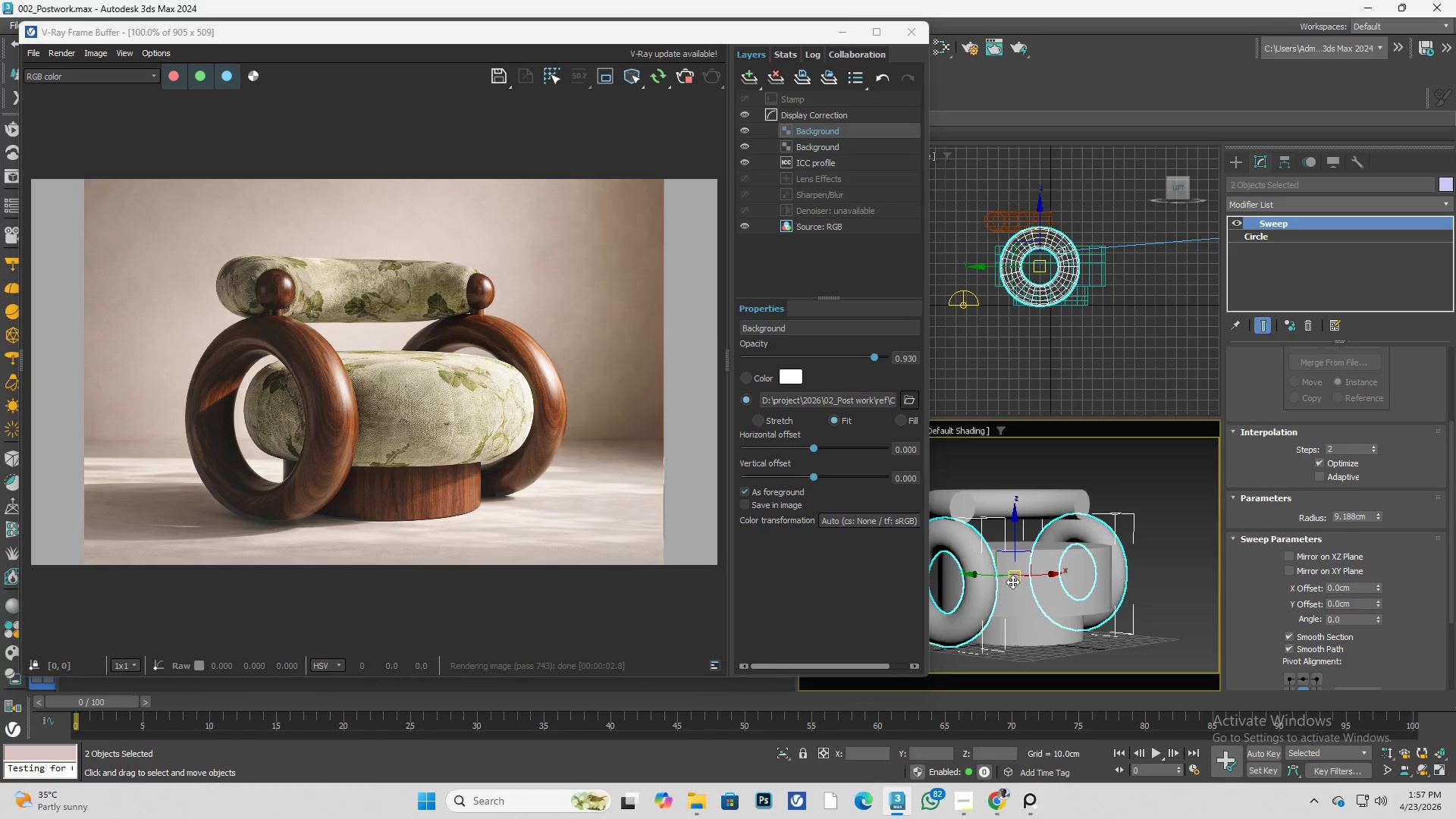 
key(R)
 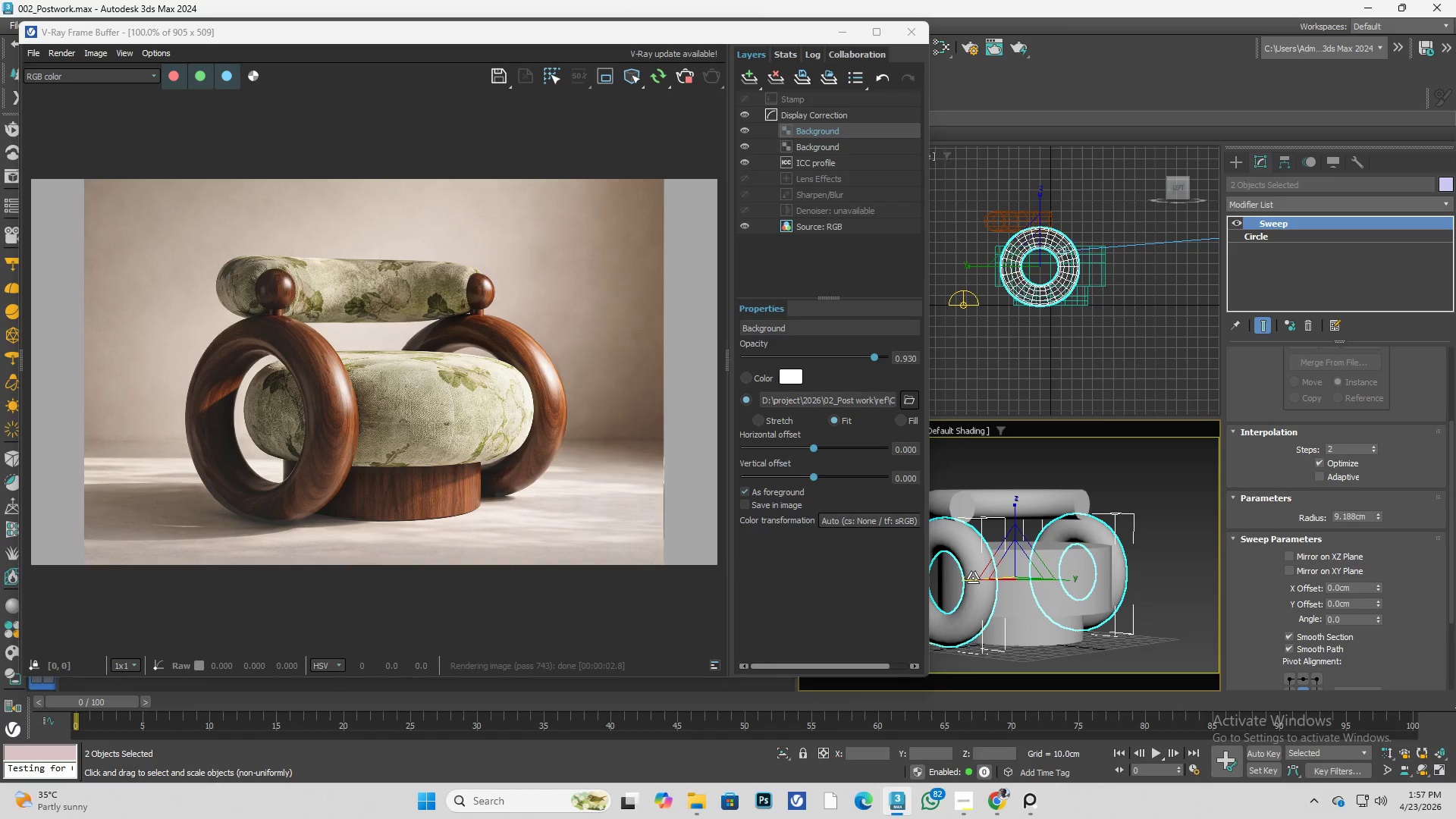 
left_click_drag(start_coordinate=[971, 578], to_coordinate=[965, 578])
 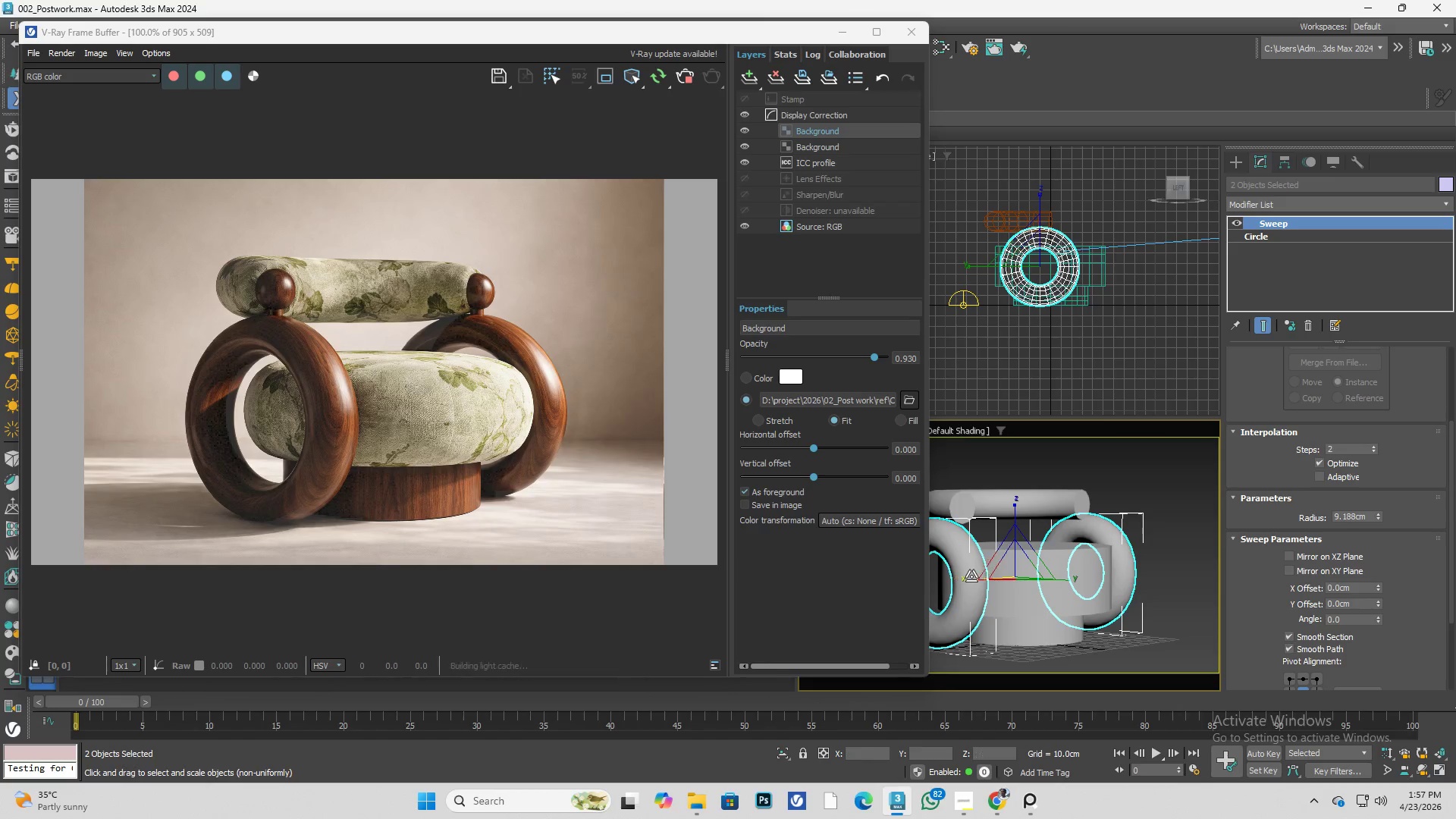 
key(Control+ControlLeft)
 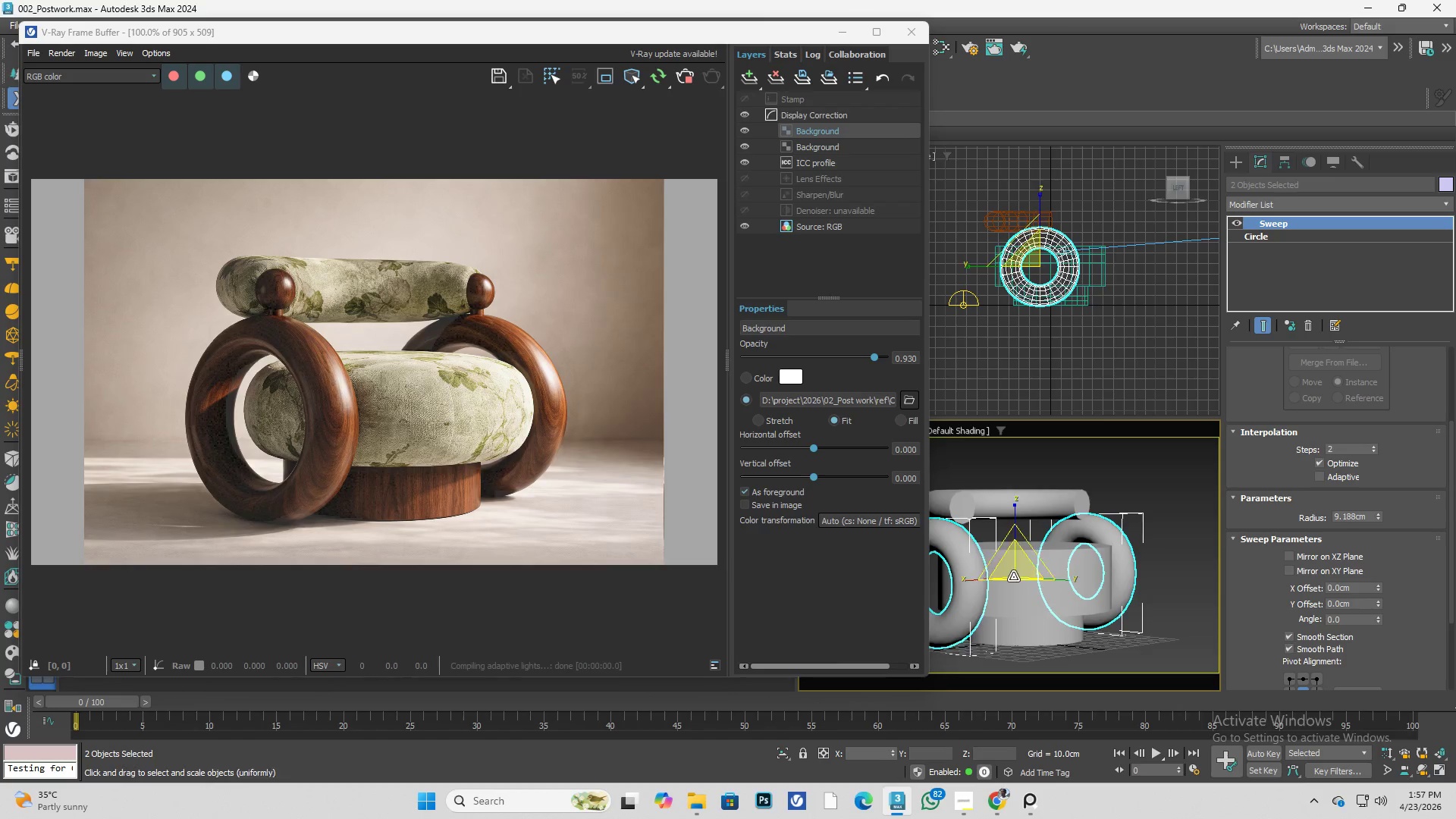 
key(Control+Z)
 